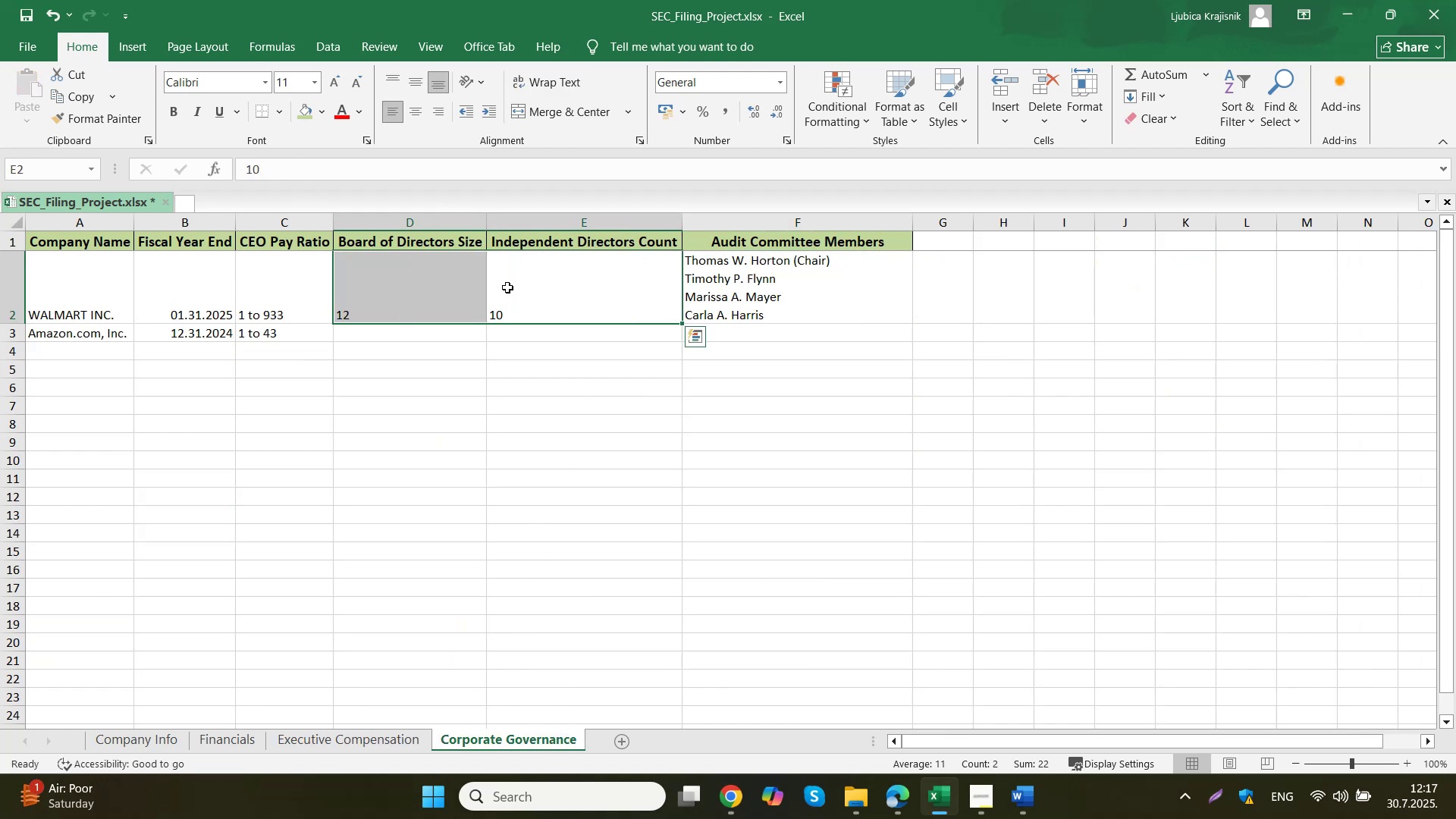 
left_click([589, 460])
 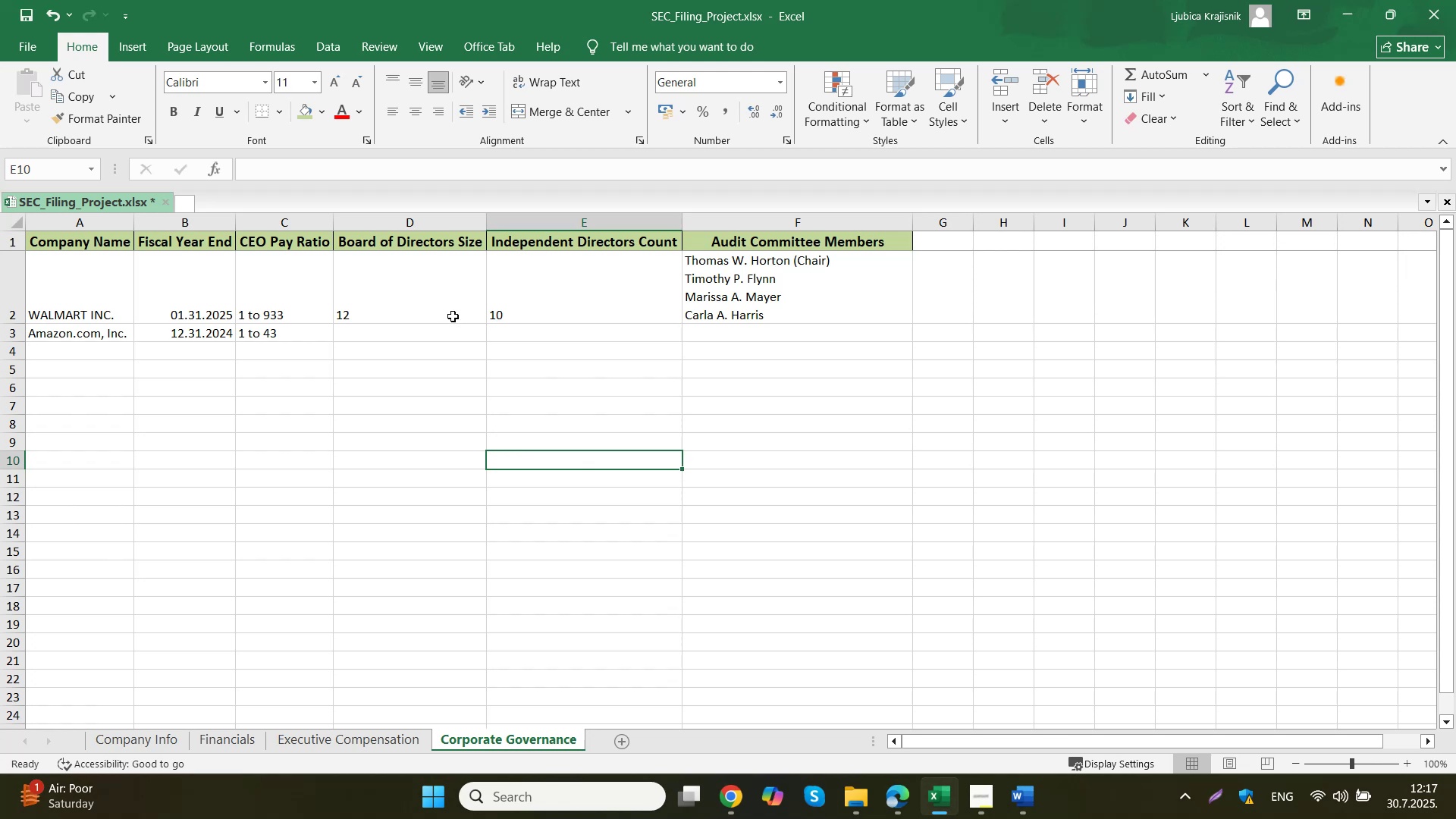 
wait(6.9)
 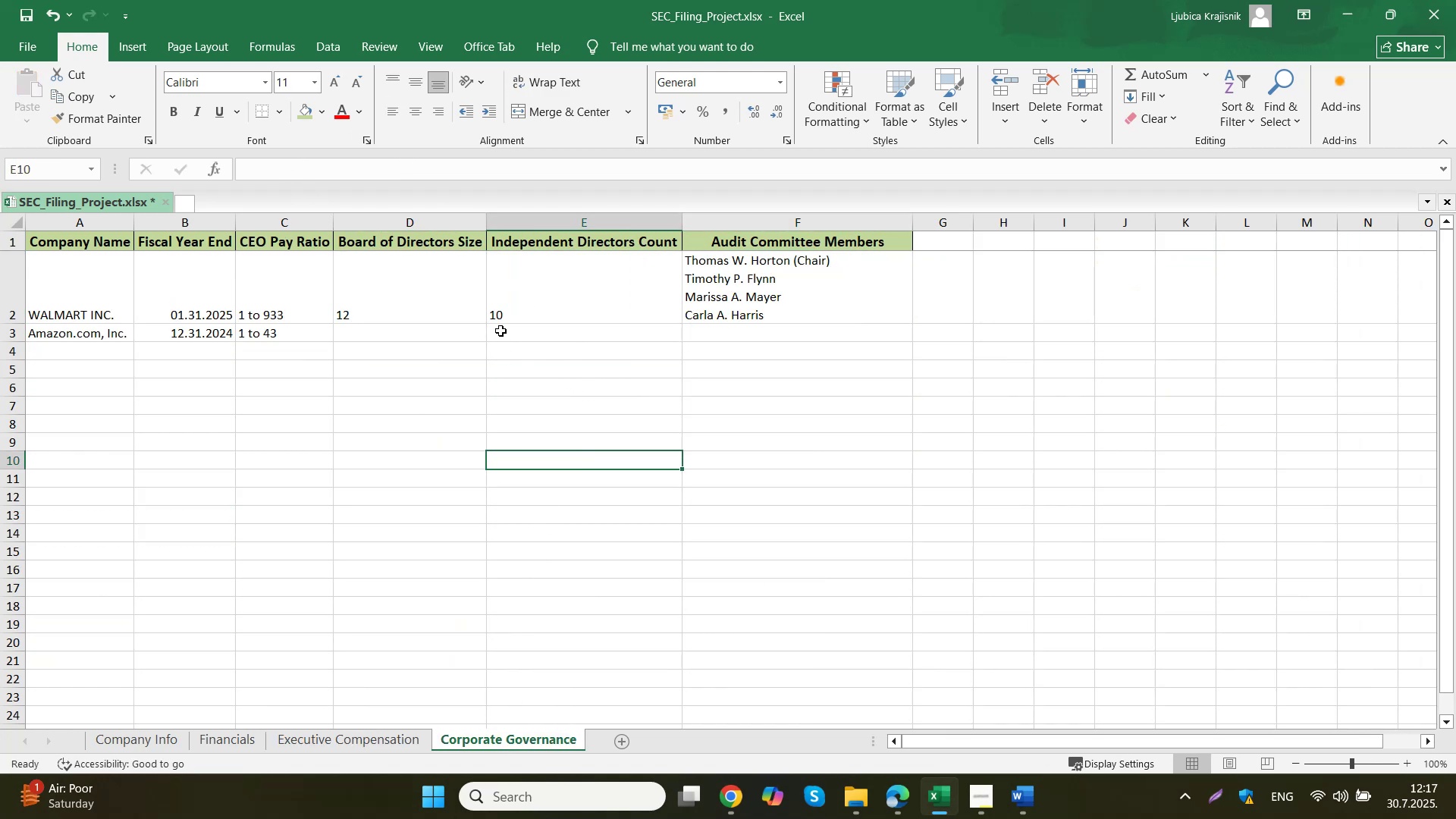 
left_click_drag(start_coordinate=[303, 301], to_coordinate=[517, 334])
 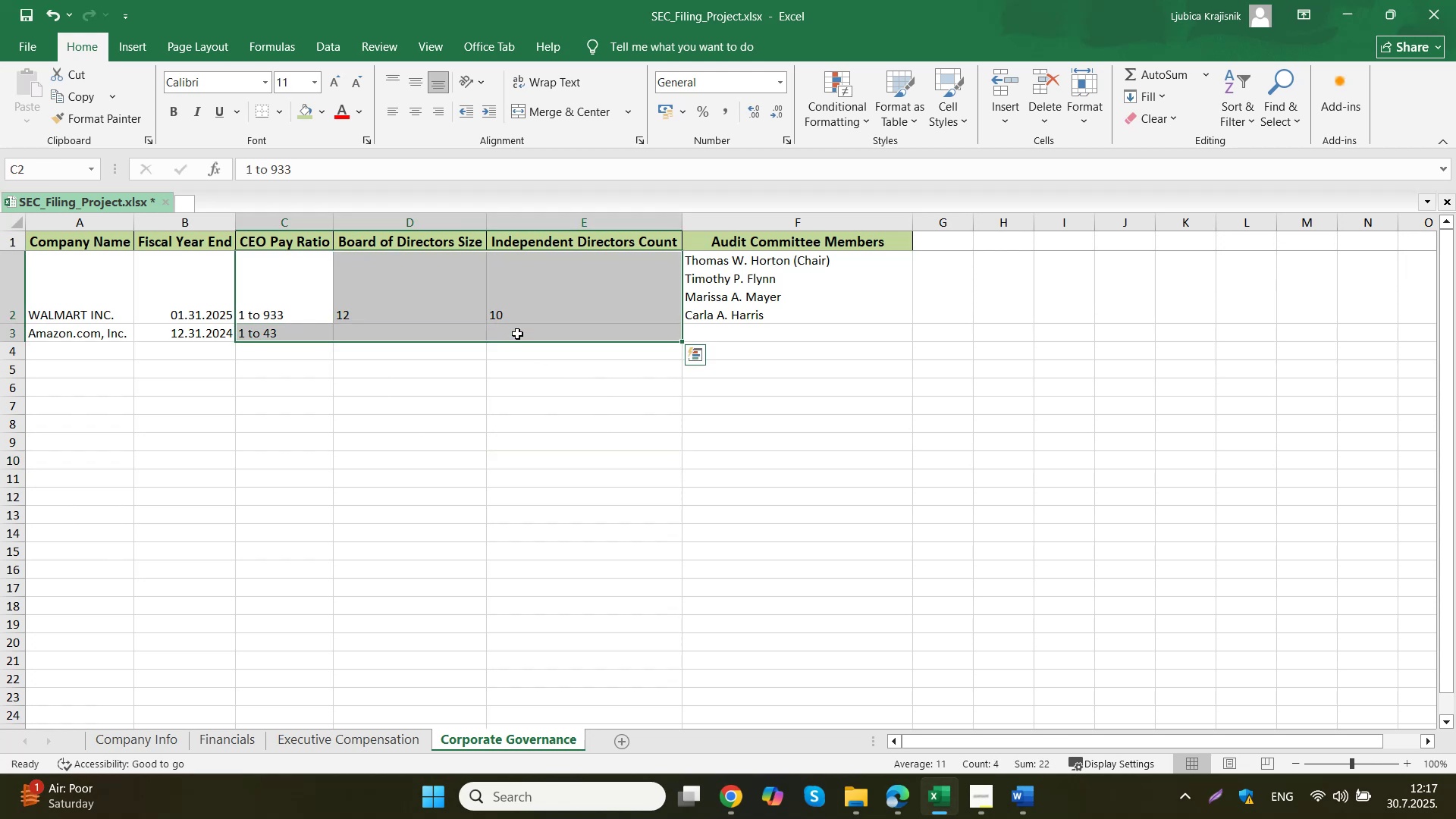 
left_click([519, 440])
 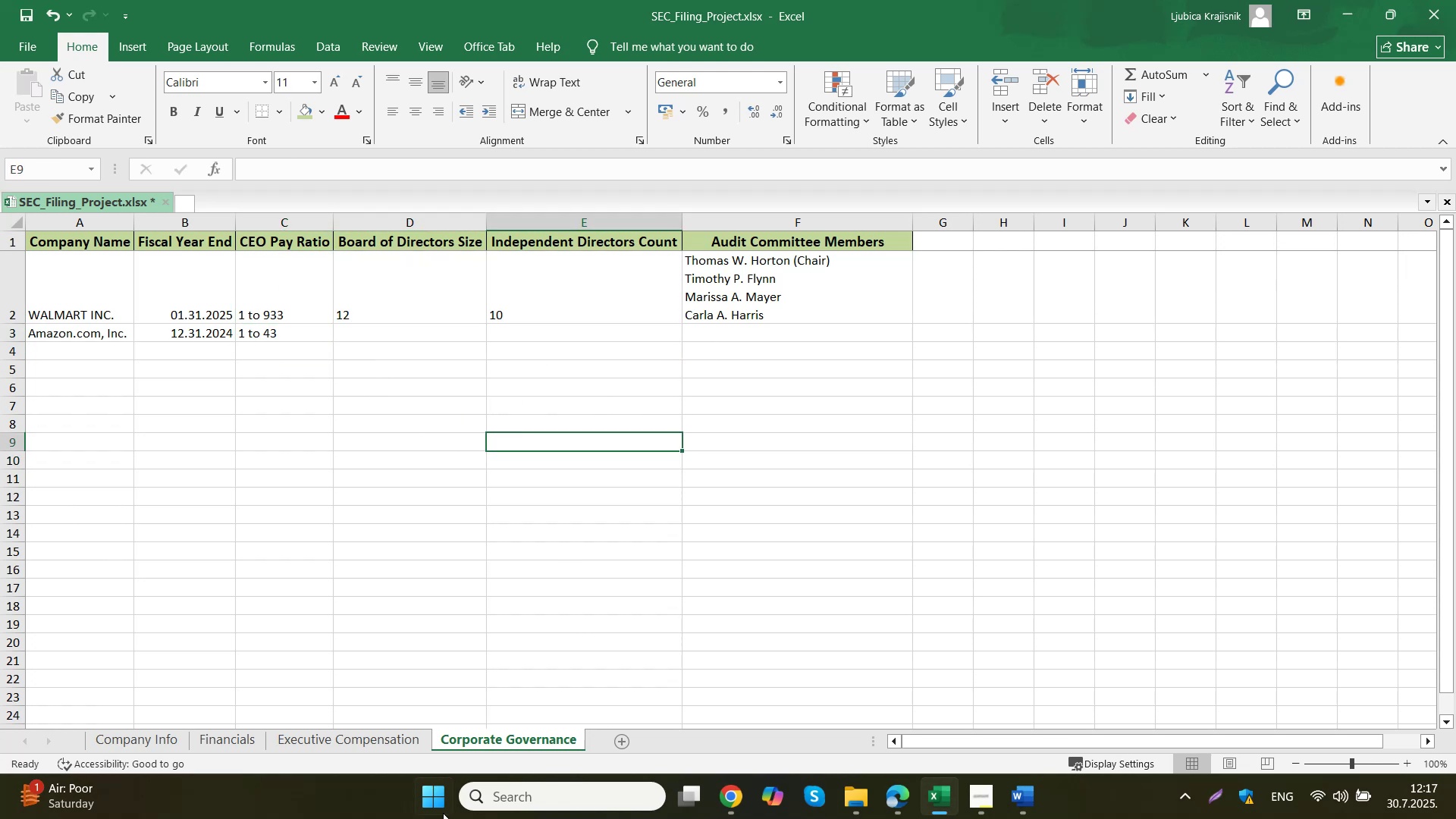 
left_click([383, 747])
 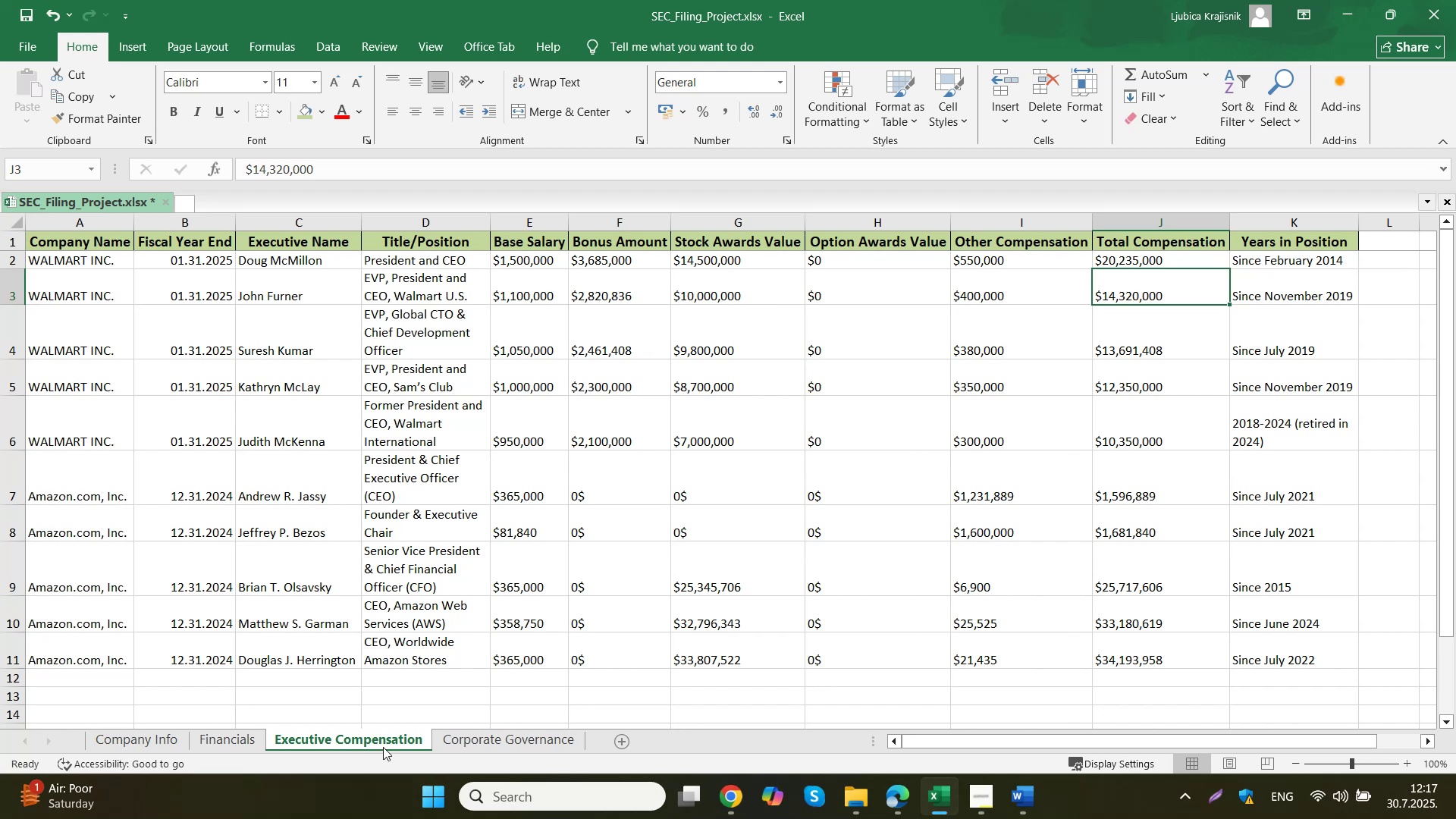 
left_click([446, 573])
 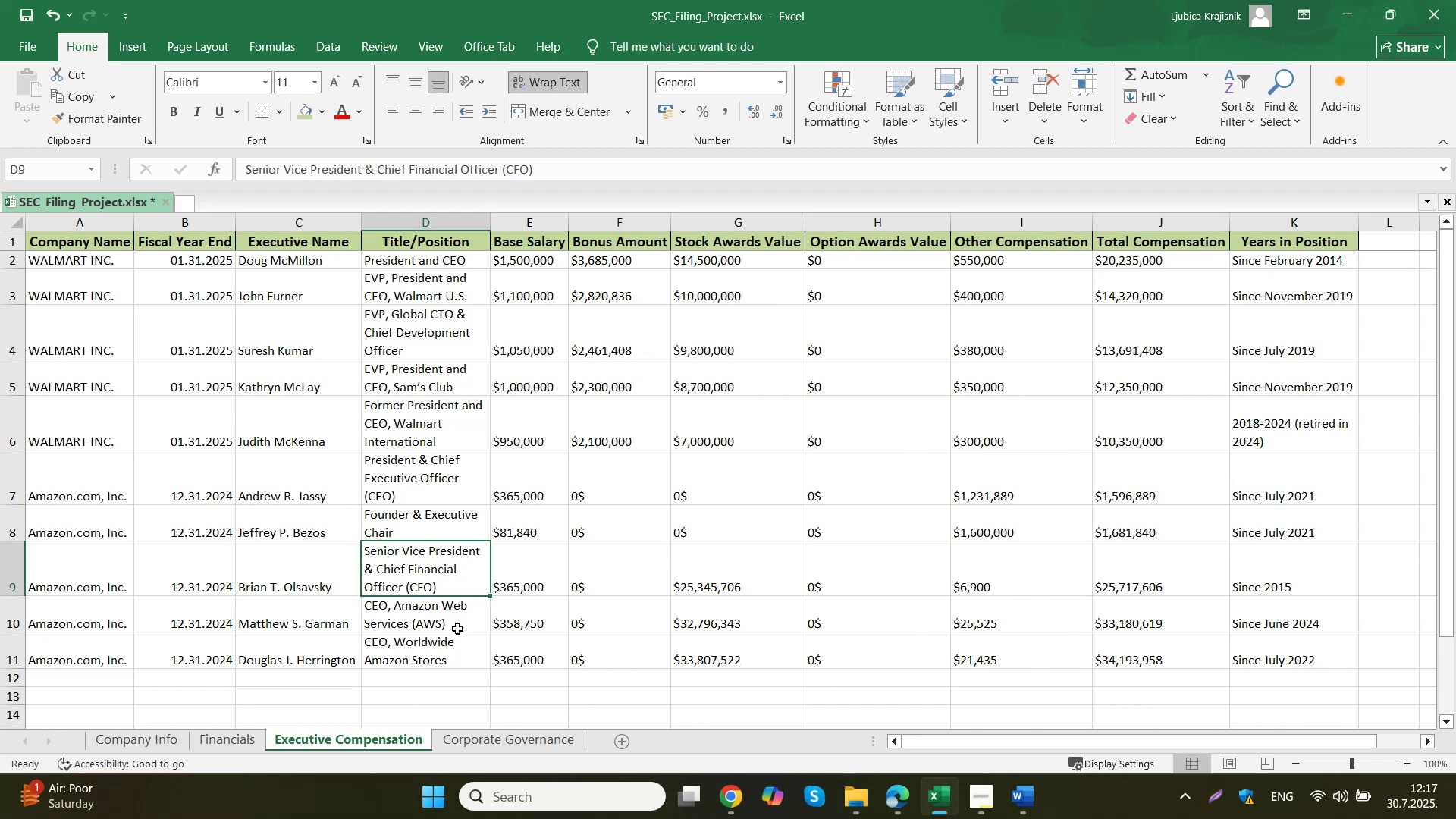 
left_click([489, 754])
 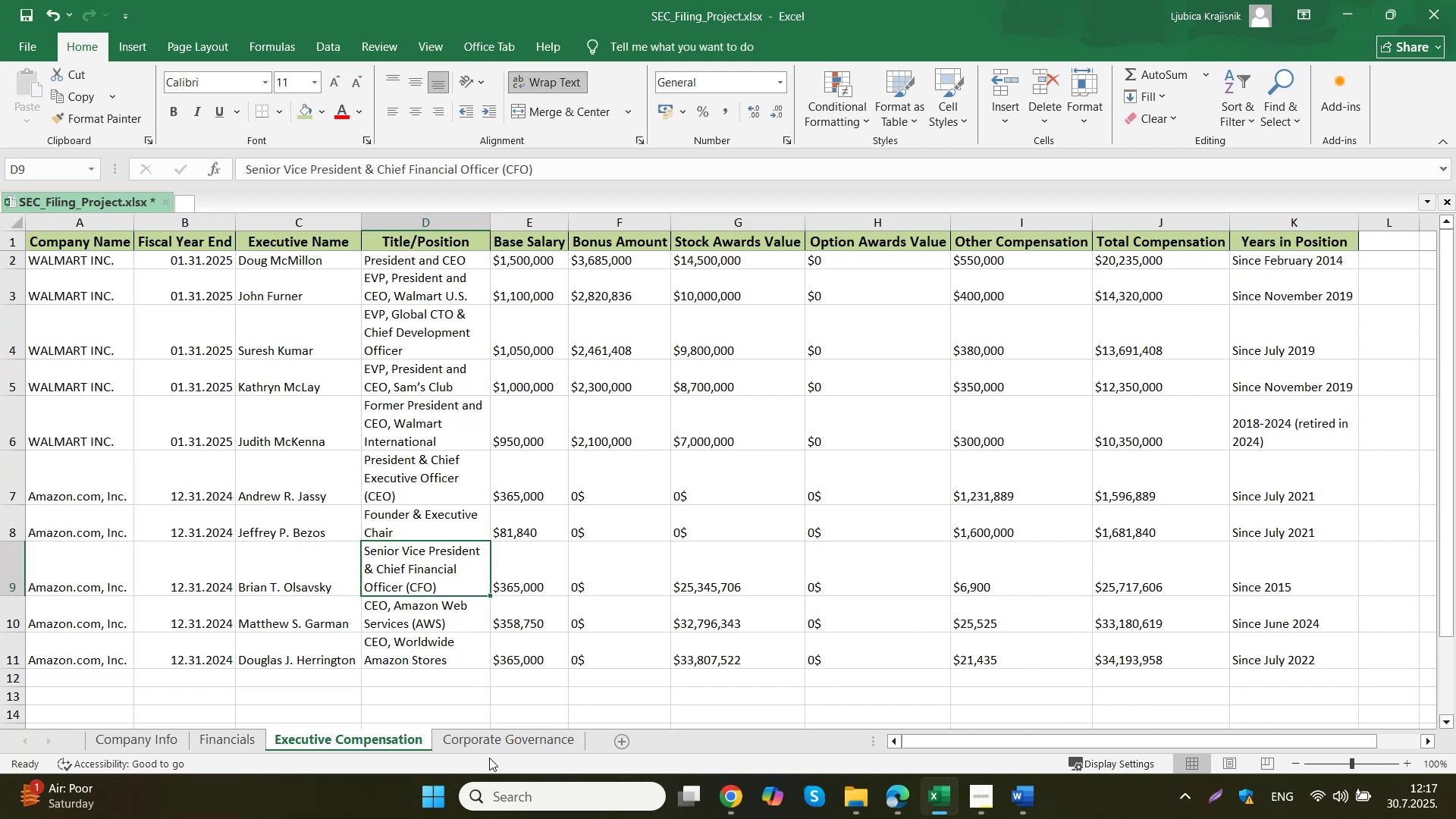 
double_click([566, 400])
 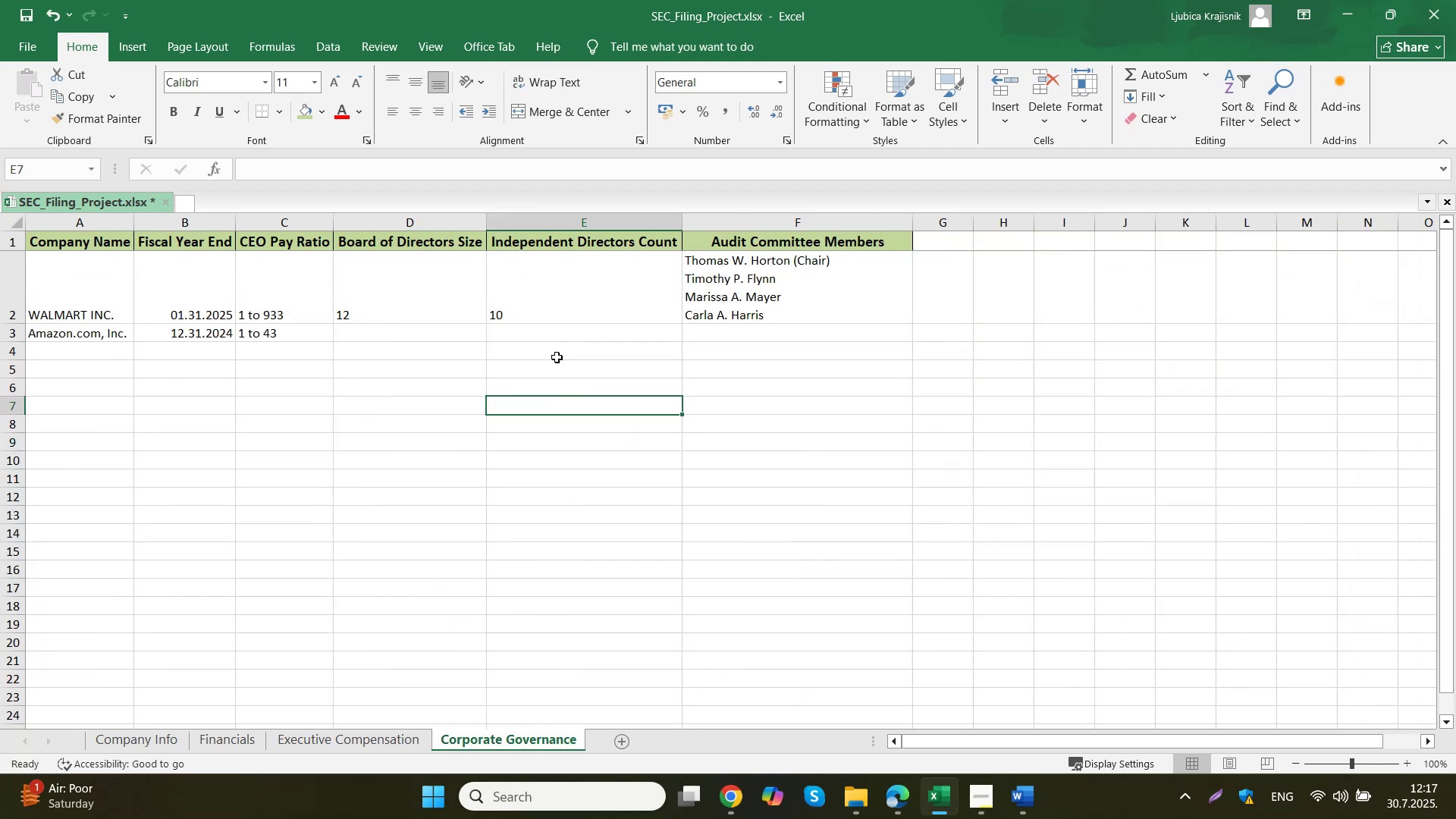 
key(Control+Z)
 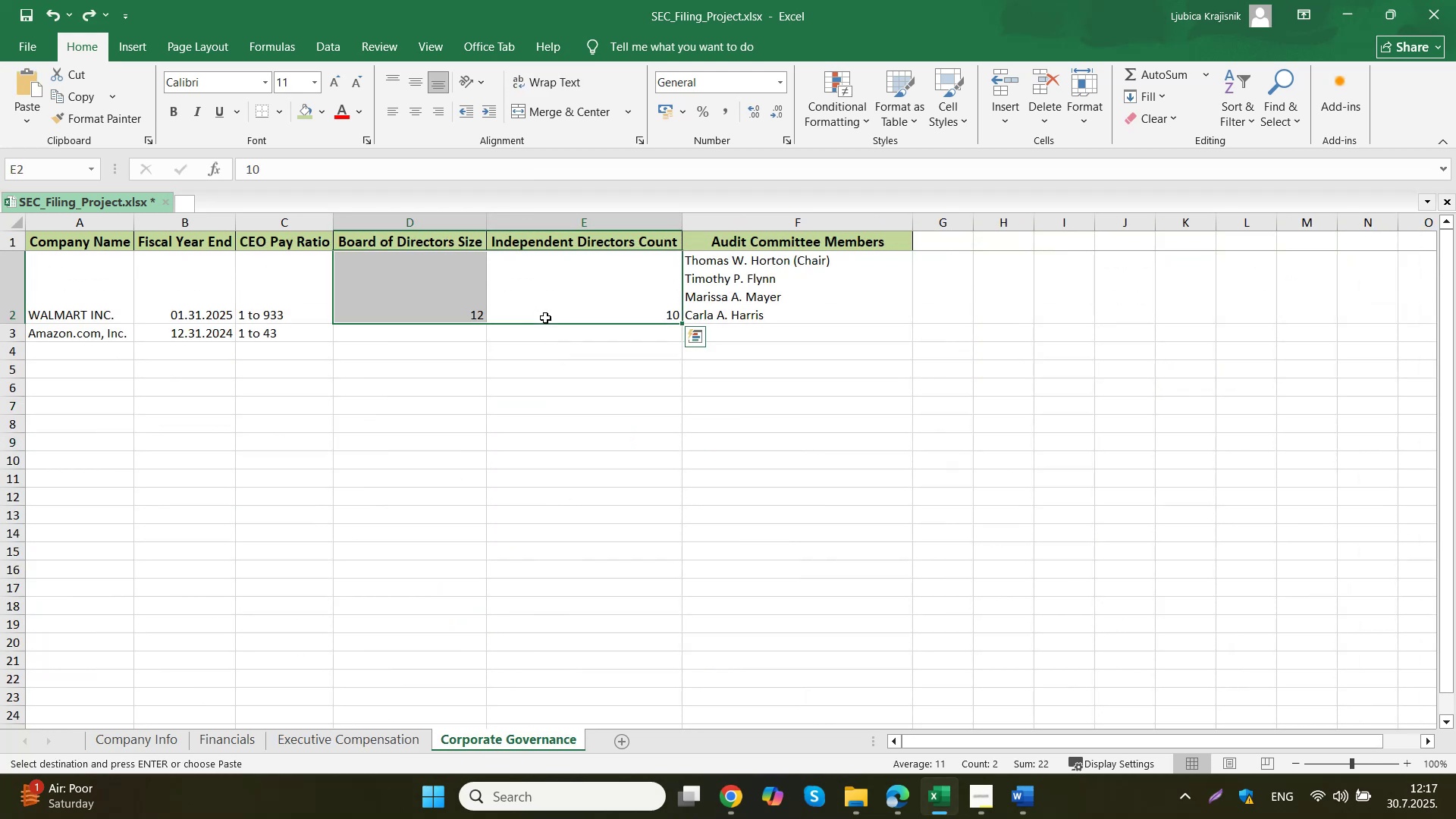 
left_click([551, 359])
 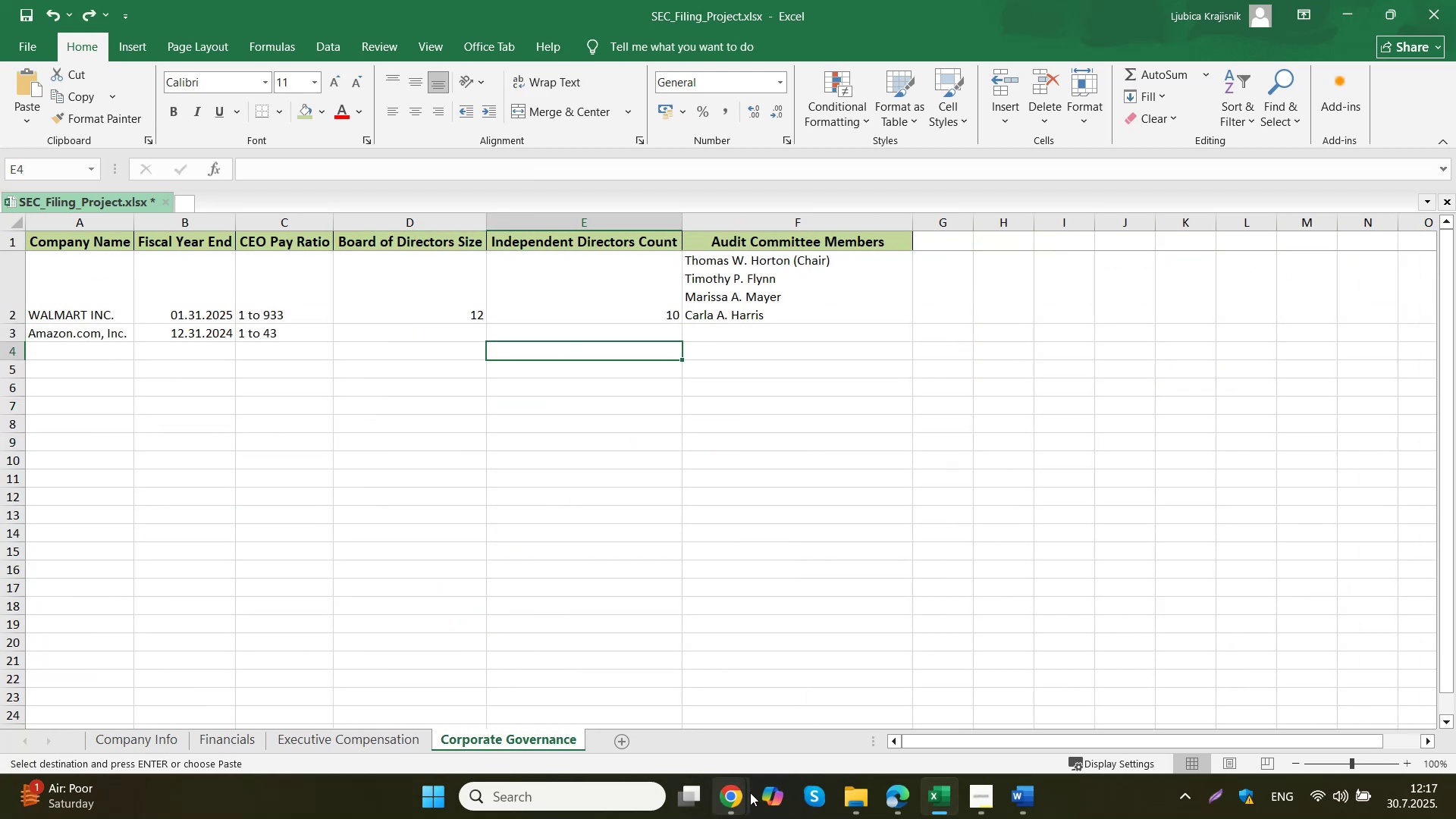 
double_click([676, 703])
 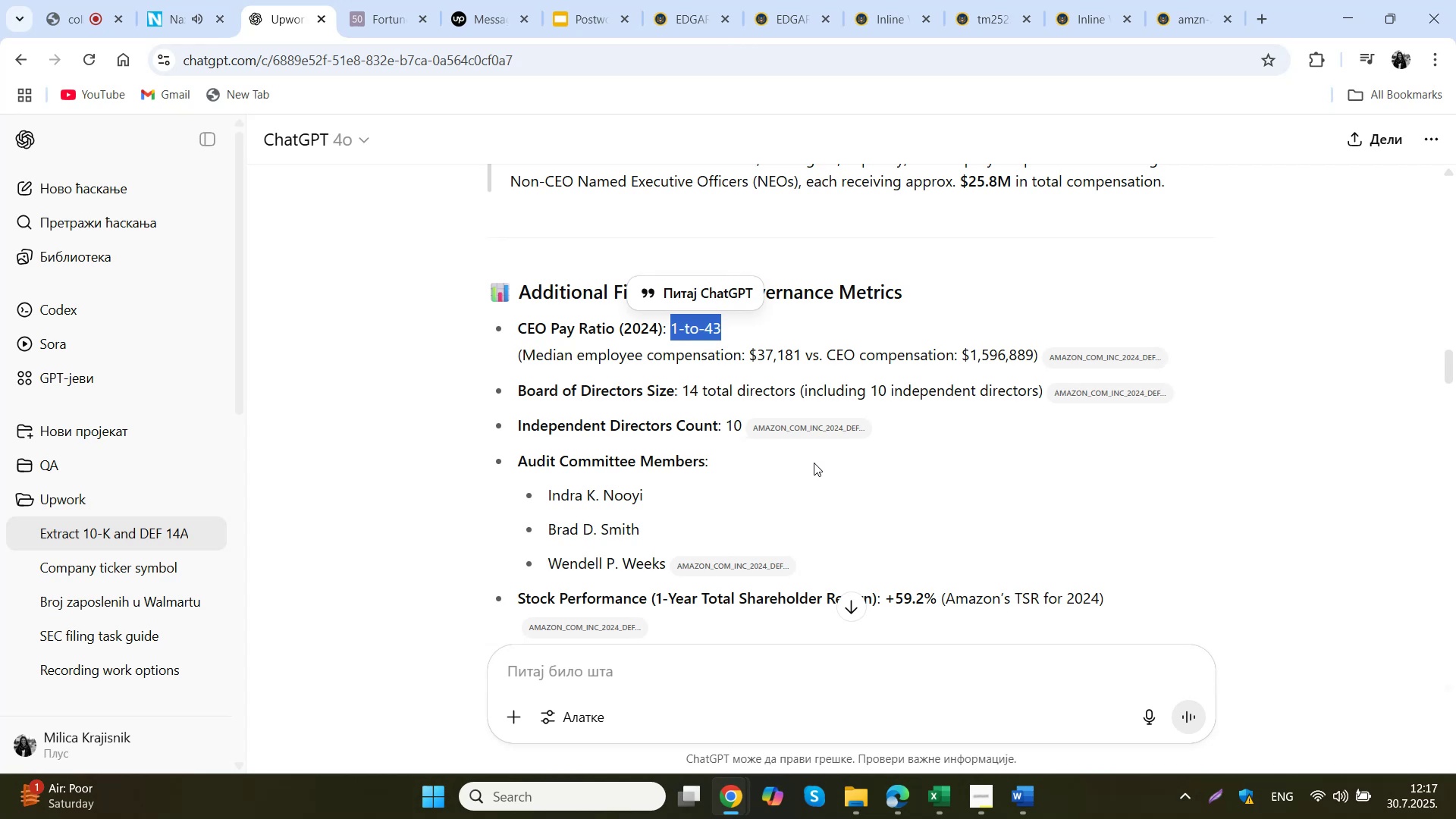 
scroll: coordinate [814, 463], scroll_direction: down, amount: 1.0
 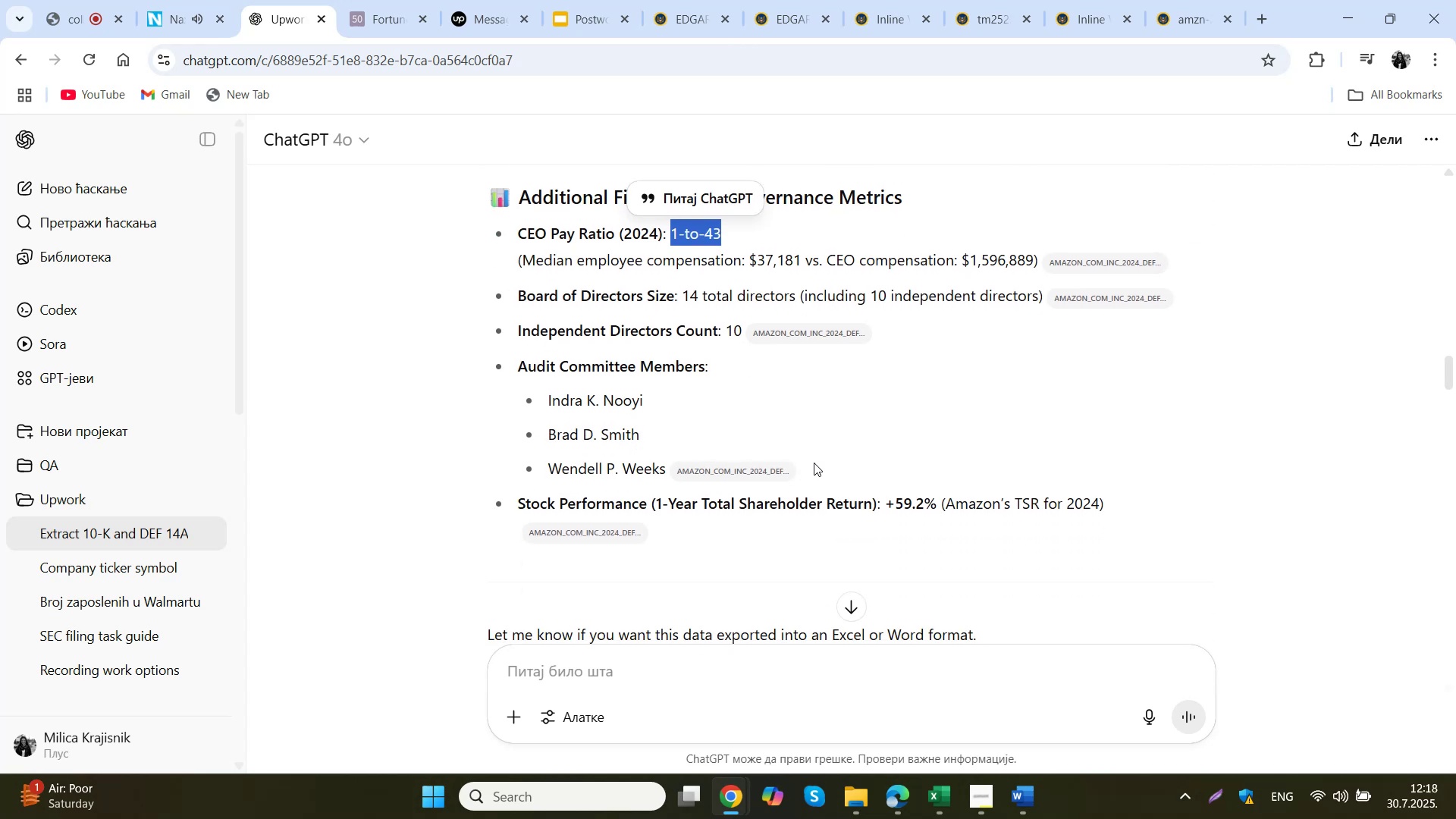 
scroll: coordinate [814, 463], scroll_direction: up, amount: 1.0
 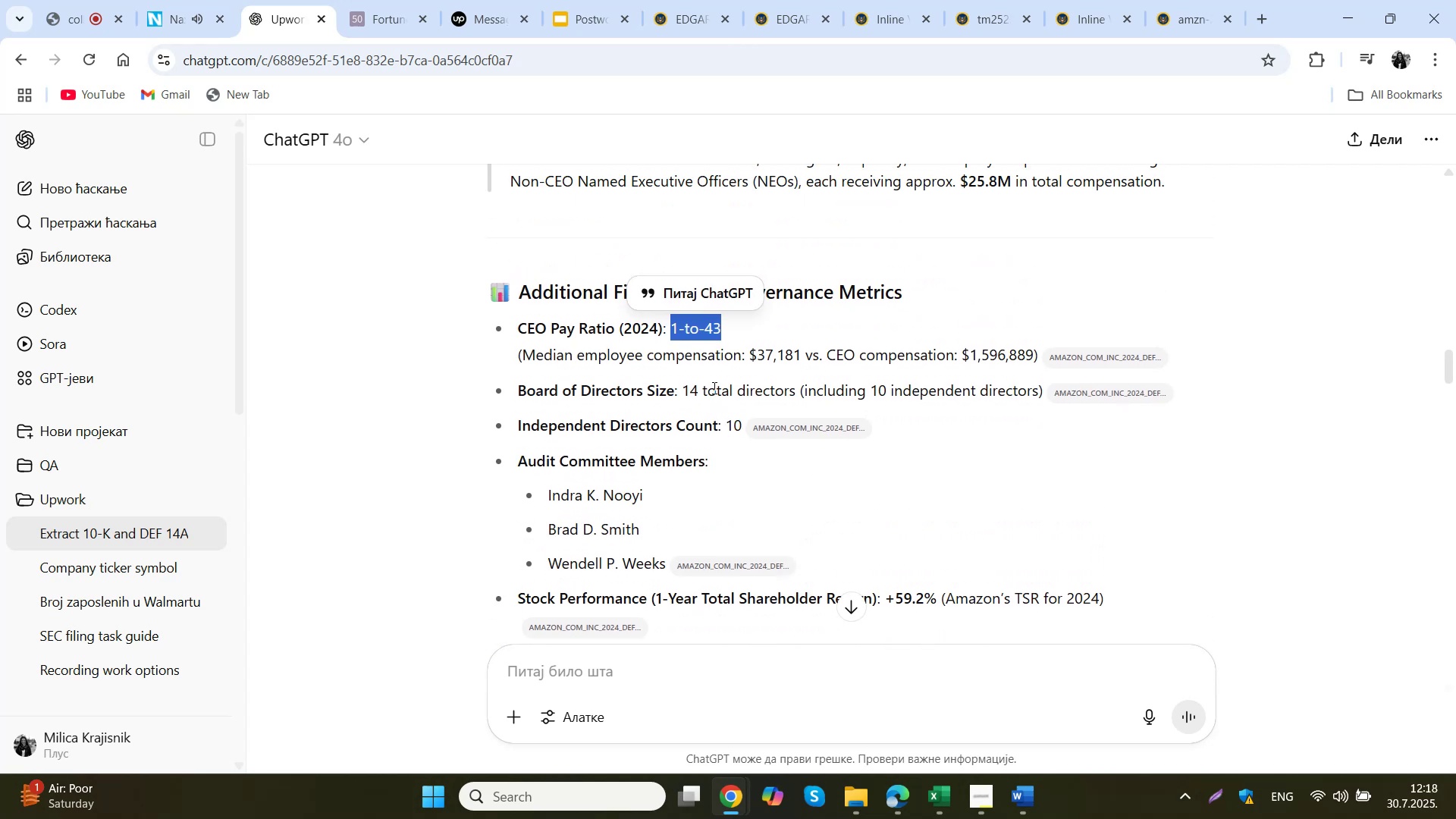 
wait(5.31)
 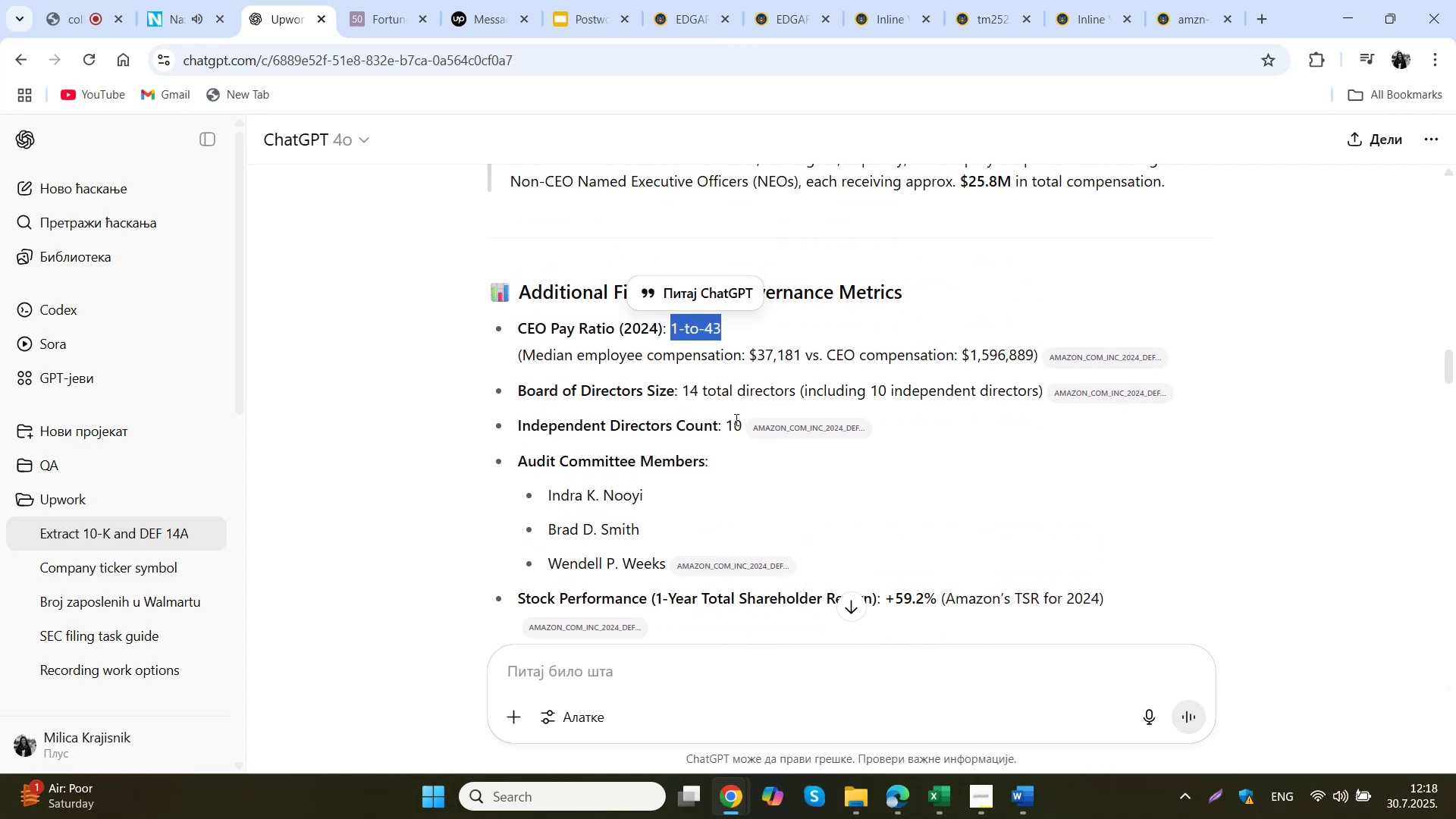 
left_click_drag(start_coordinate=[695, 391], to_coordinate=[686, 391])
 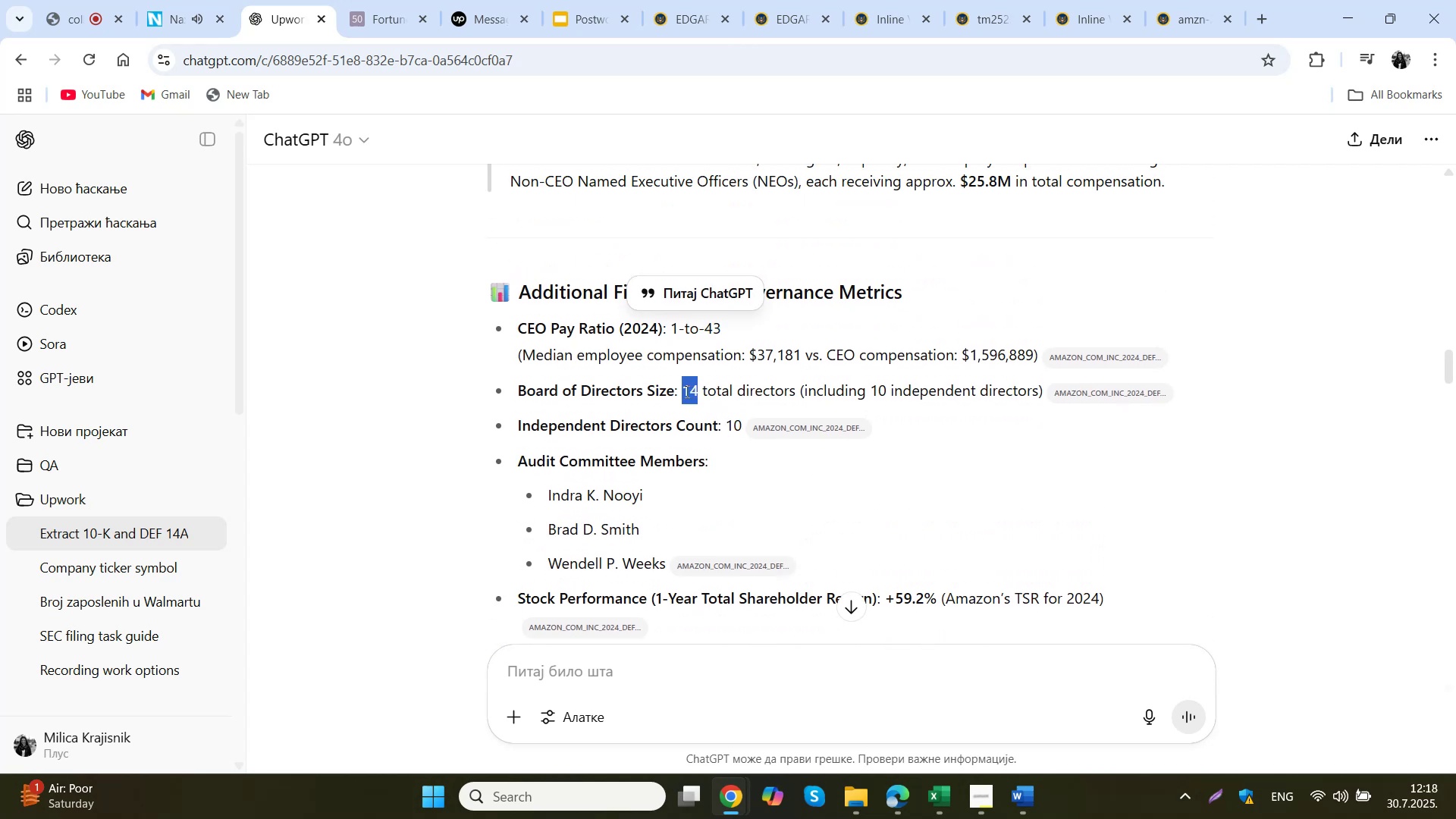 
key(Control+C)
 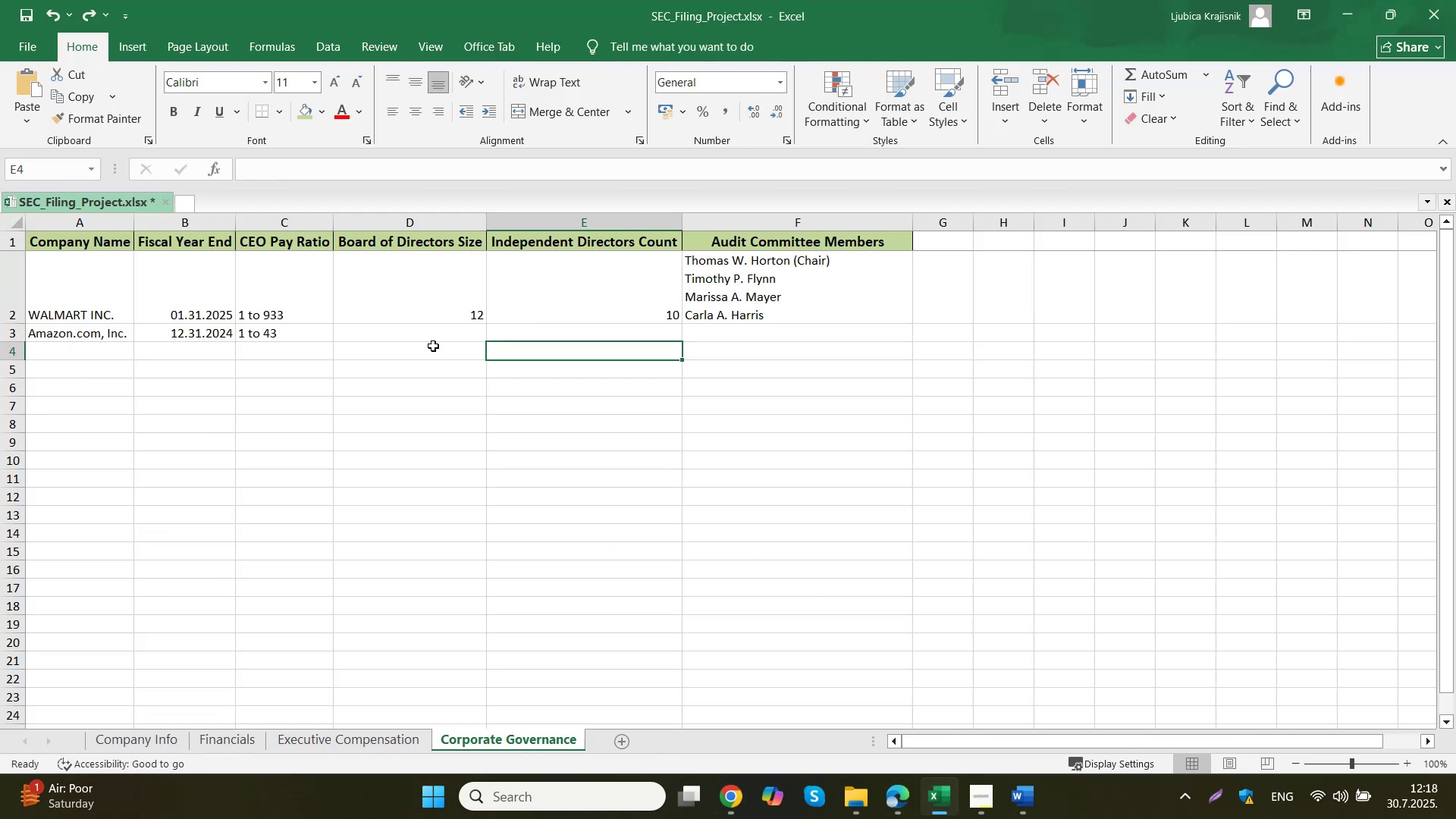 
double_click([435, 337])
 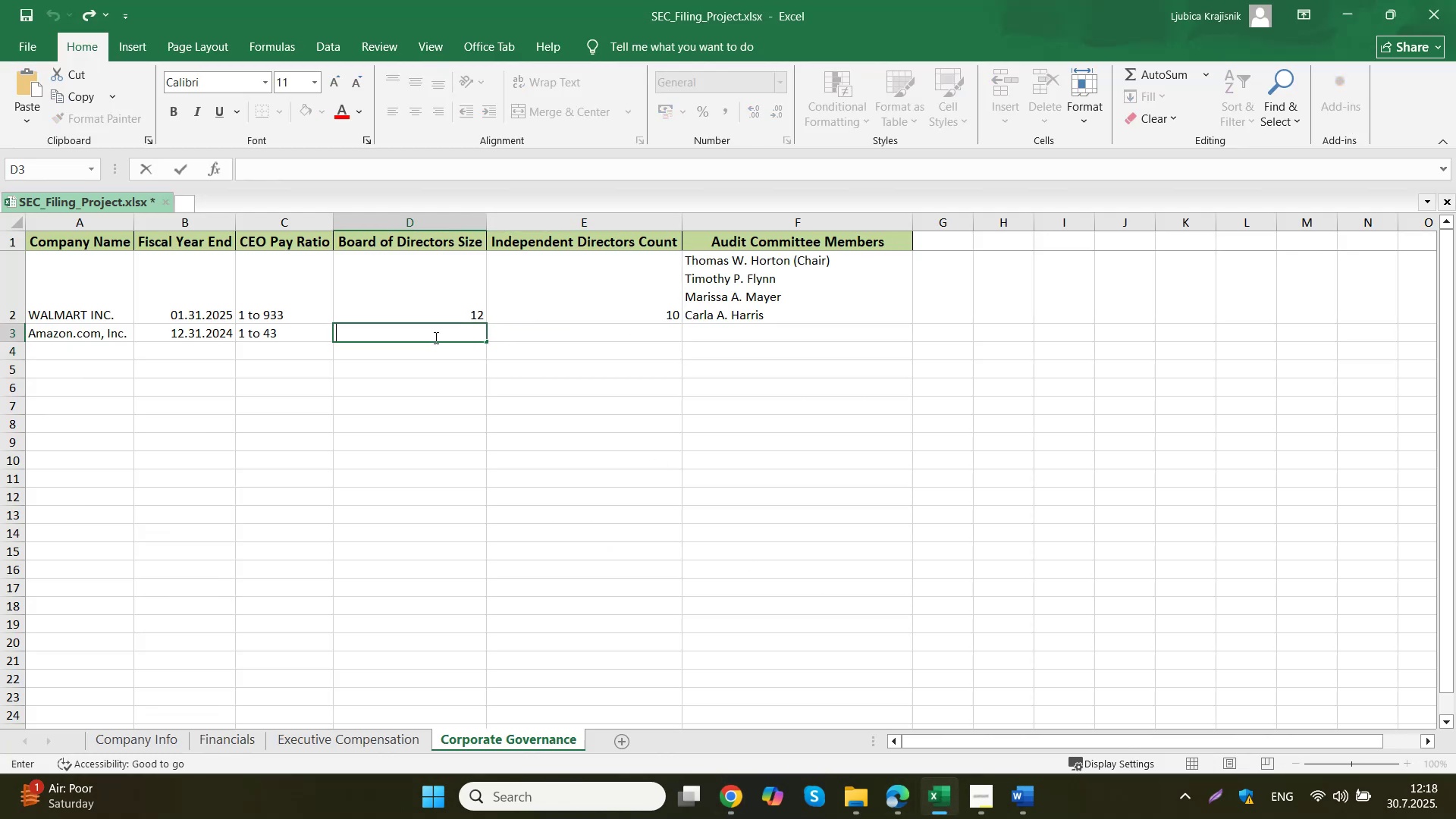 
key(Control+ControlLeft)
 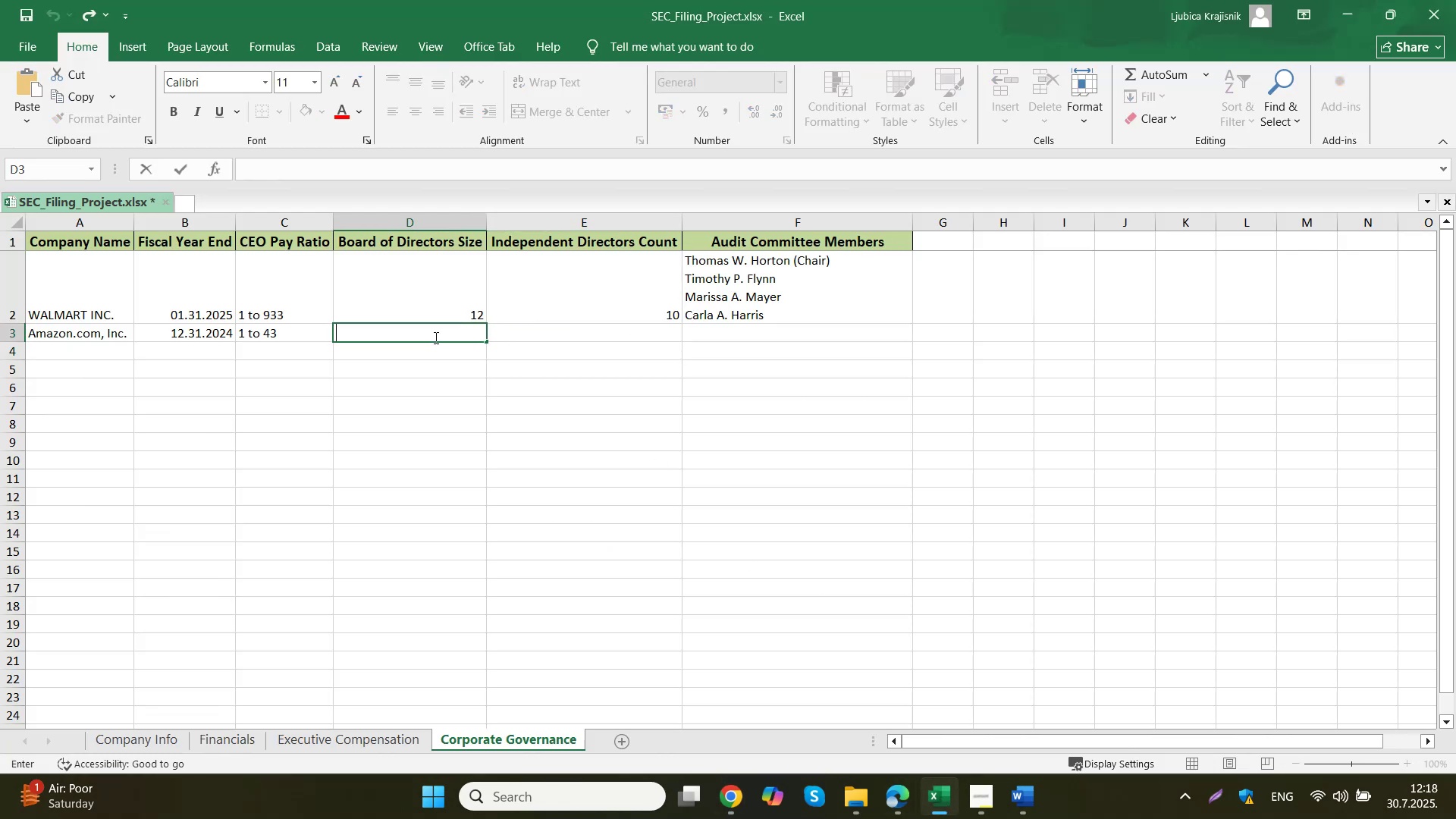 
key(Control+V)
 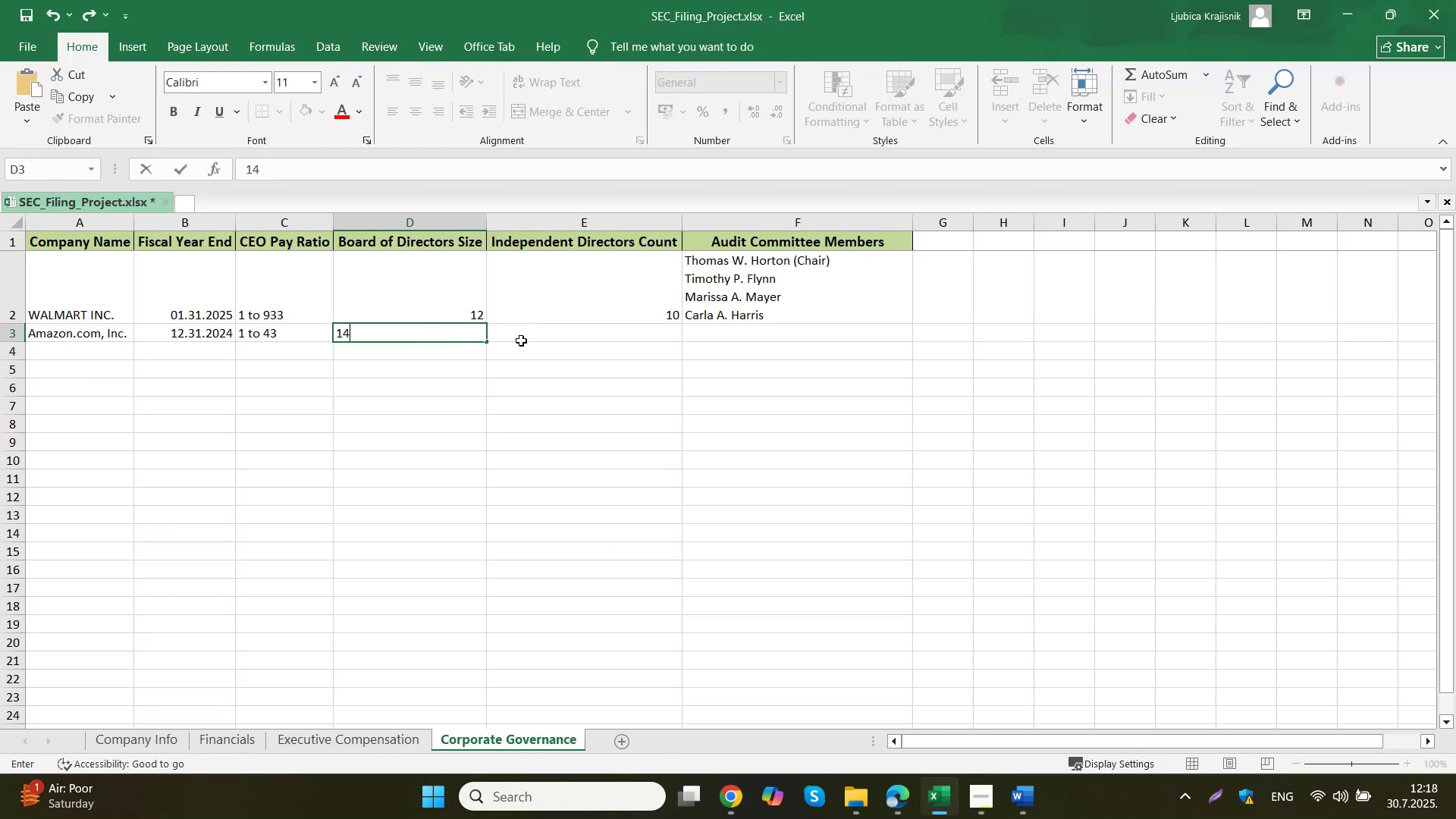 
left_click([561, 331])
 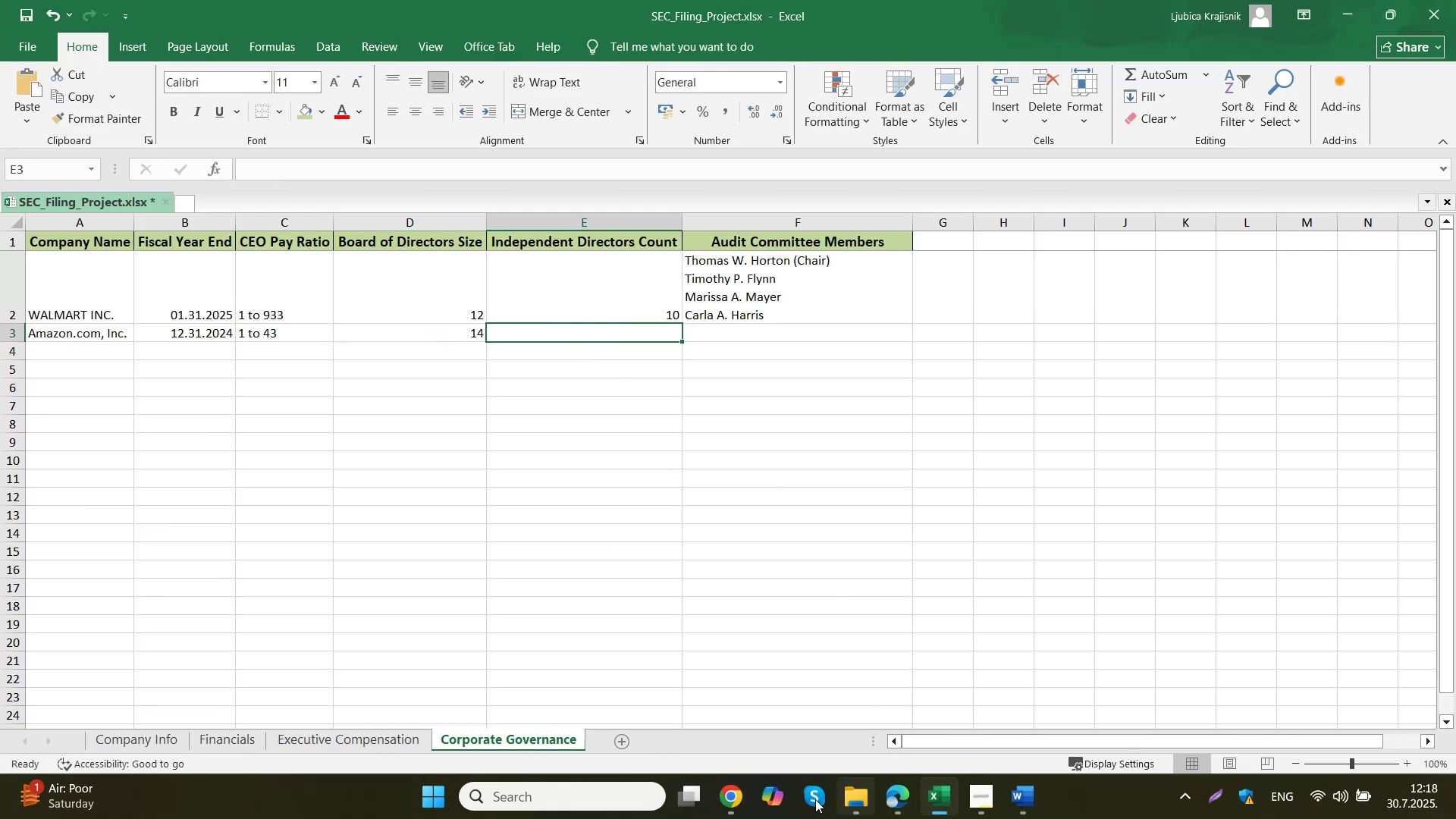 
mouse_move([695, 700])
 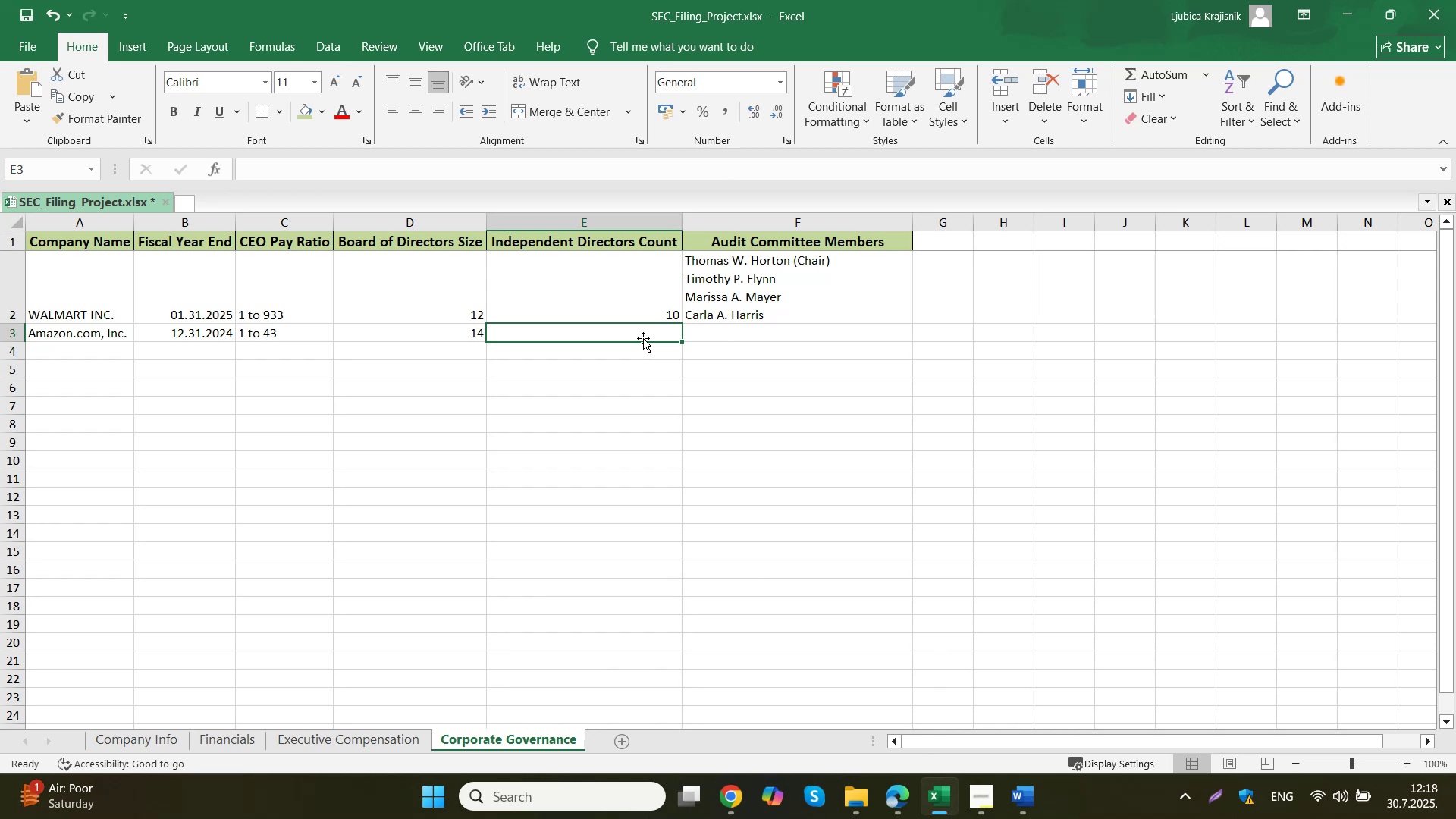 
wait(5.06)
 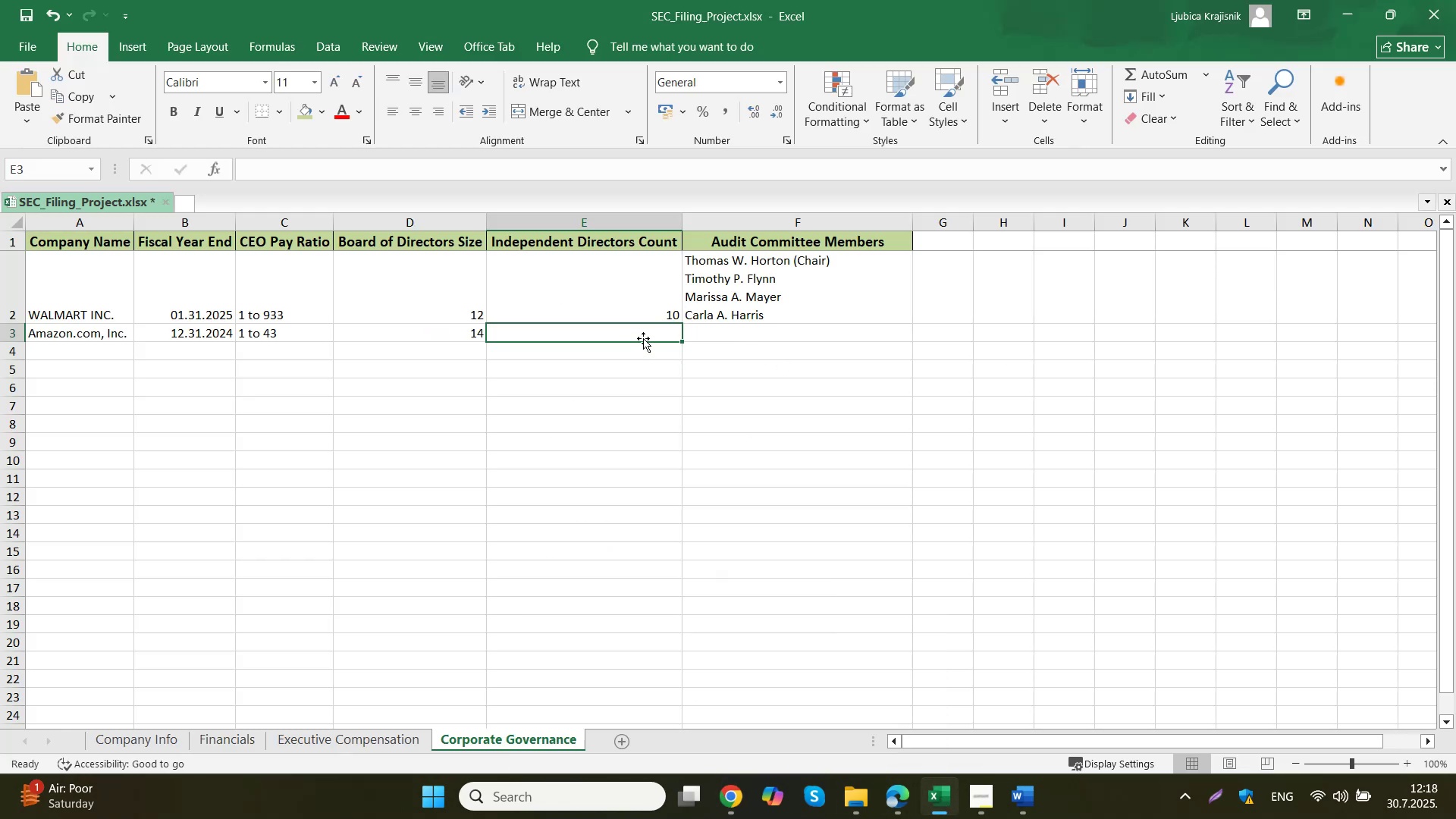 
key(Numpad1)
 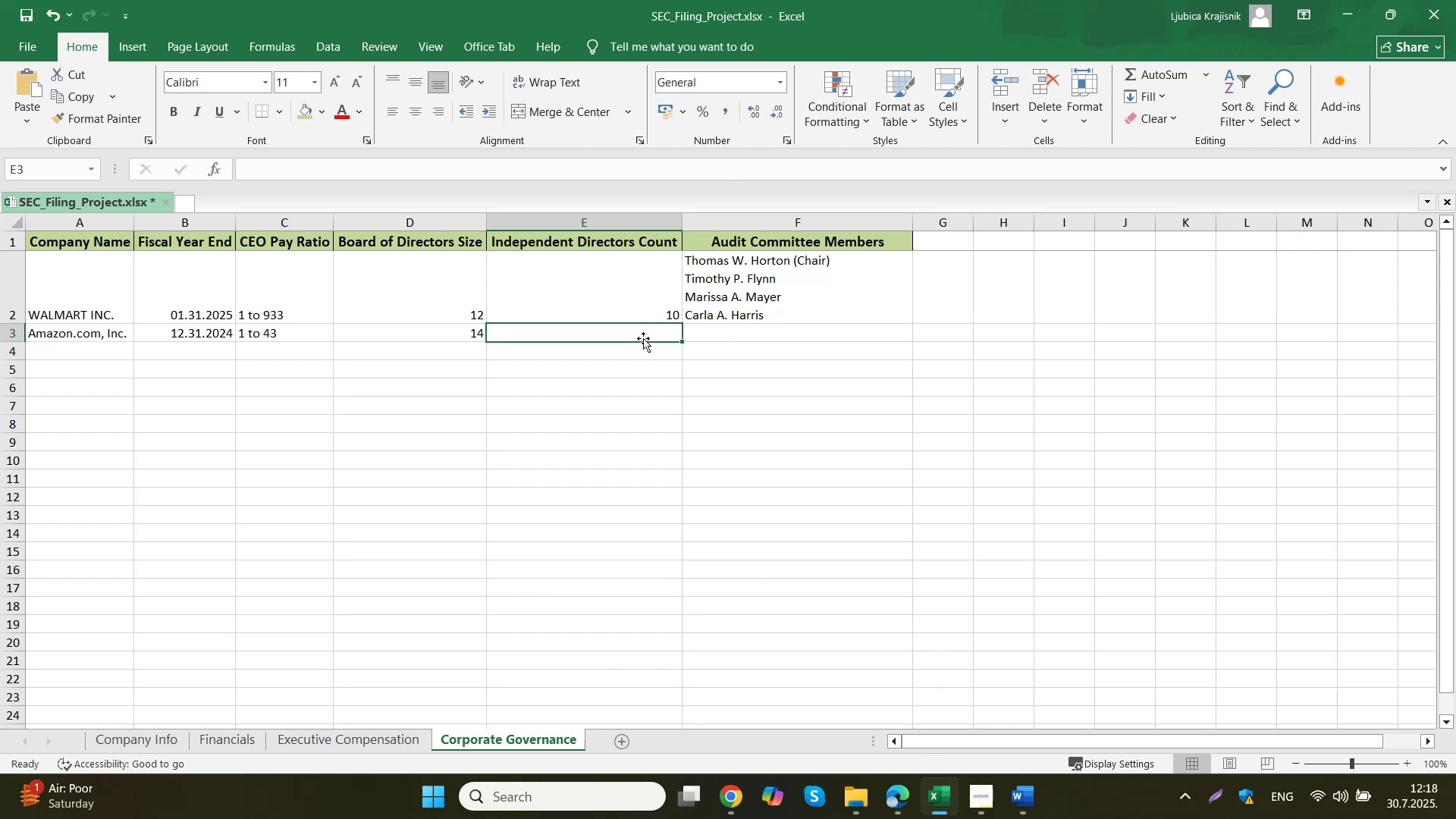 
key(Numpad0)
 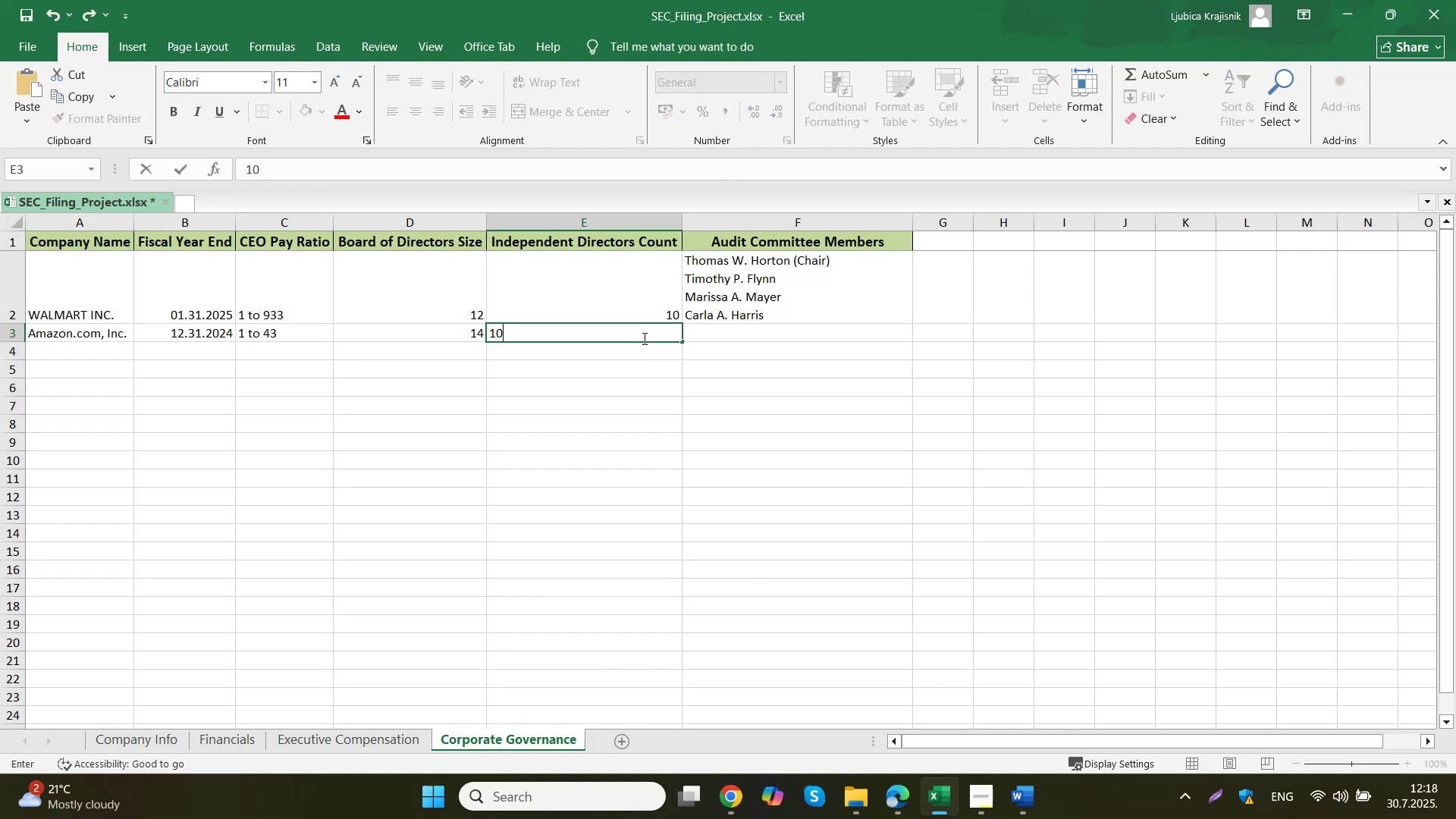 
key(Tab)
 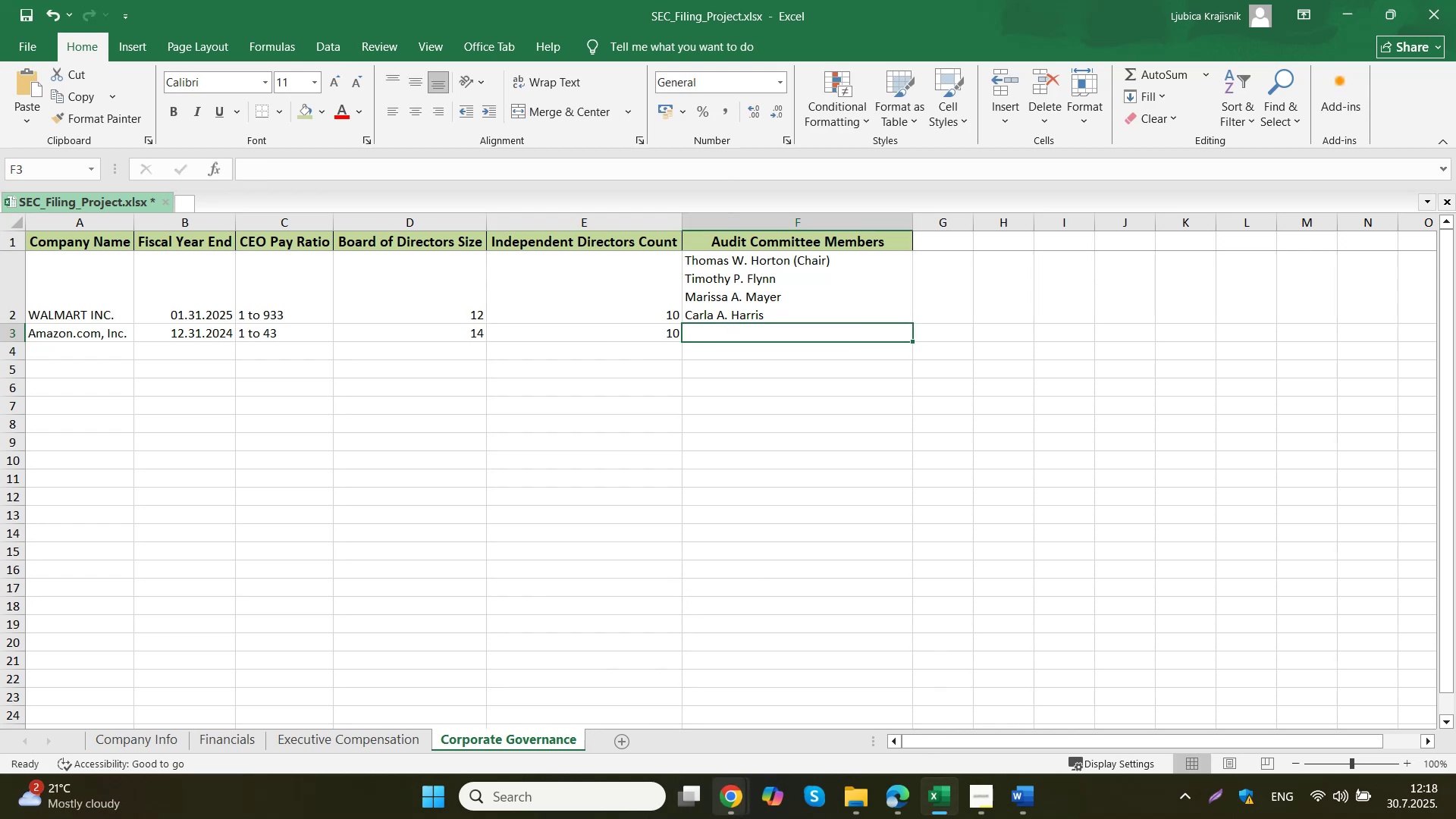 
left_click([698, 724])
 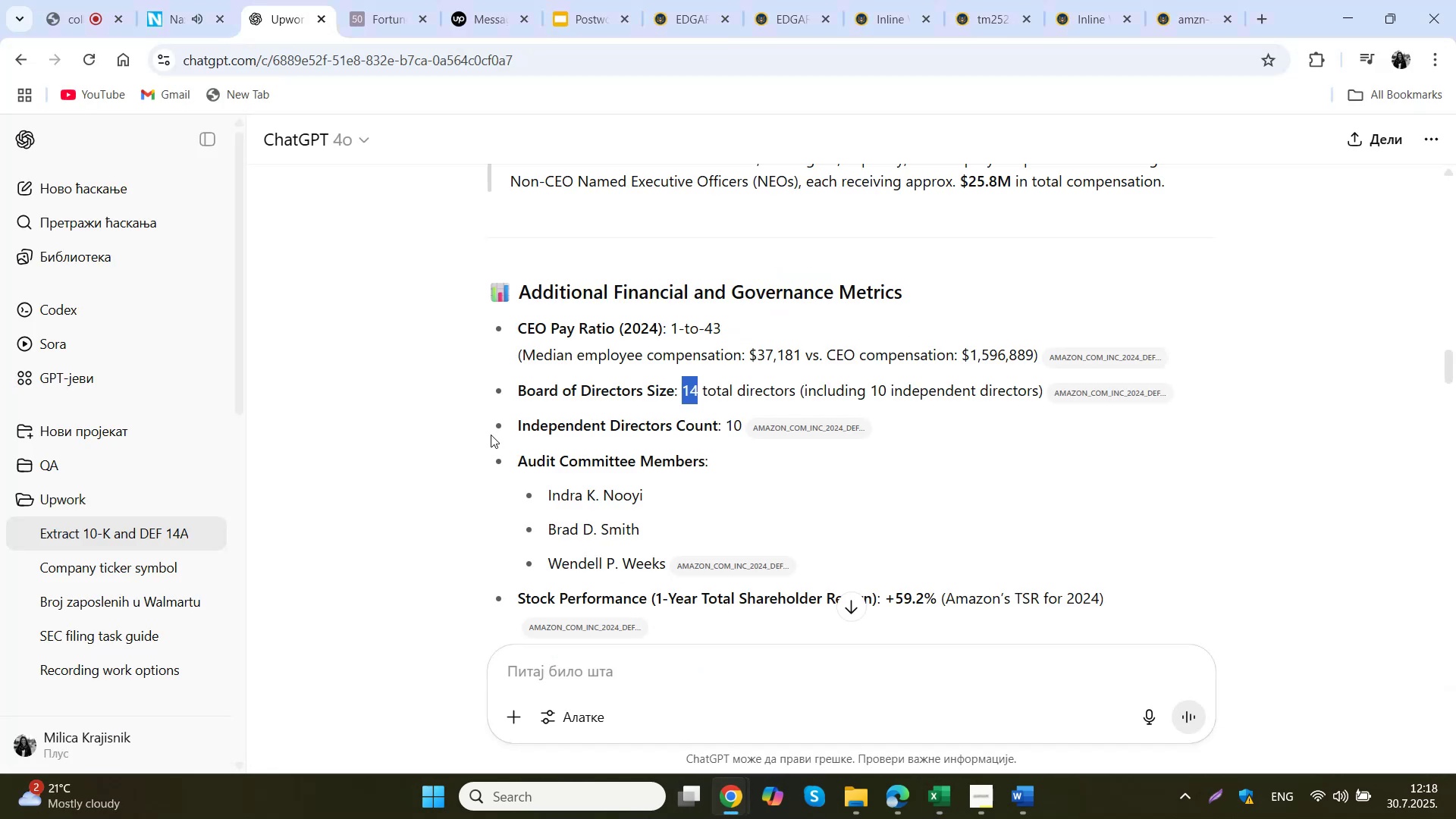 
scroll: coordinate [491, 435], scroll_direction: down, amount: 1.0
 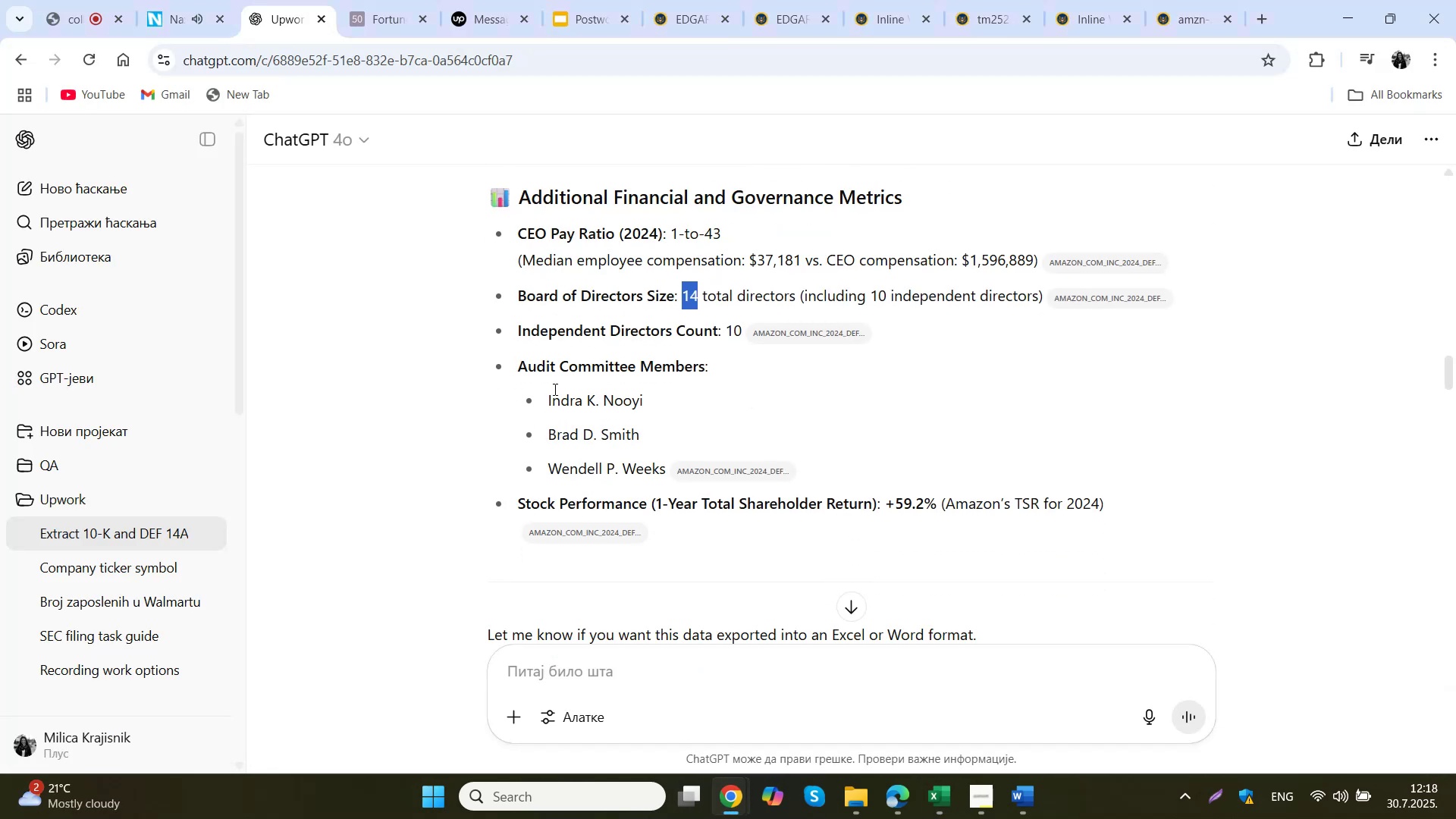 
hold_key(key=VolumeDown, duration=0.86)
 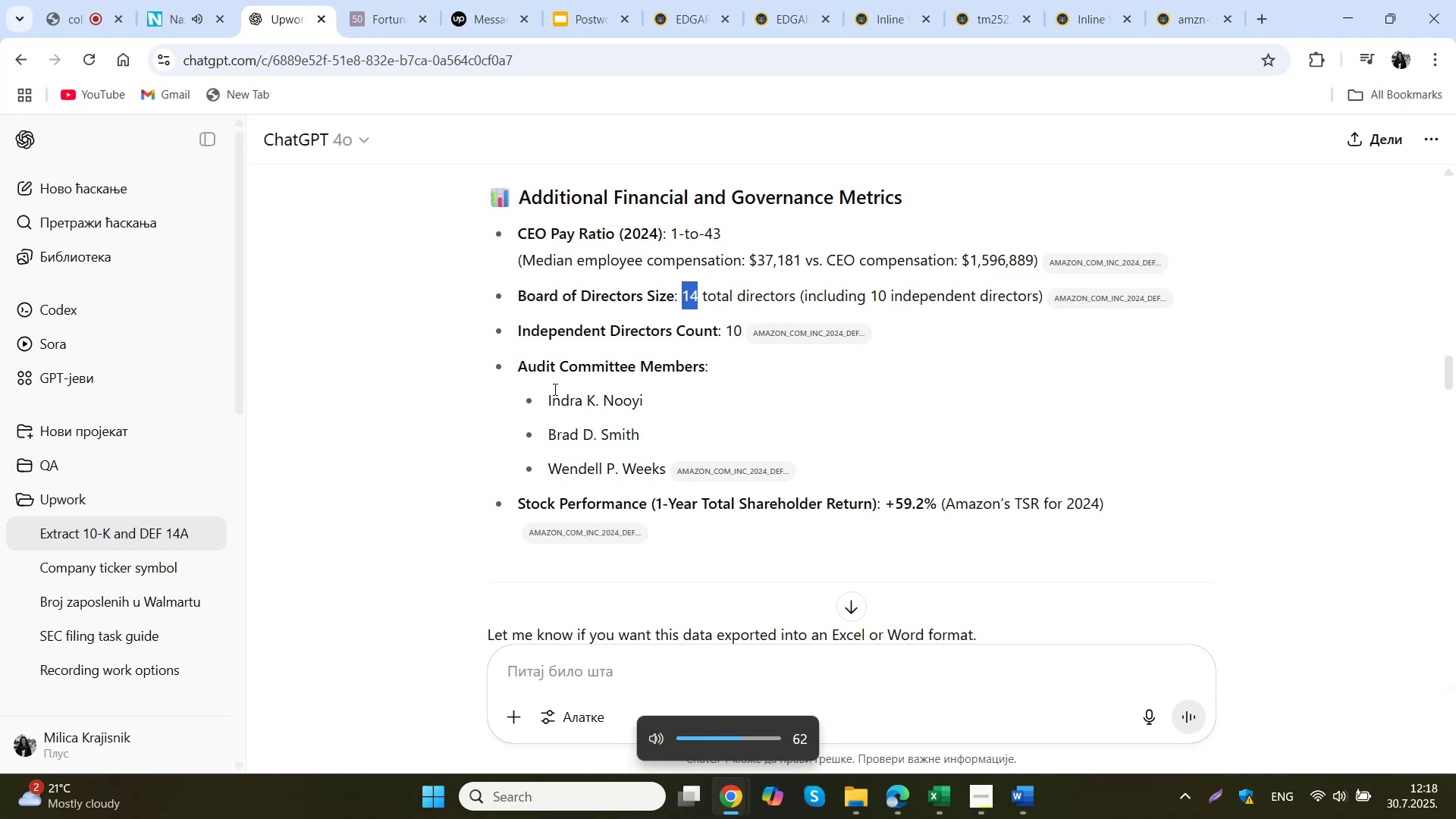 
key(VolumeDown)
 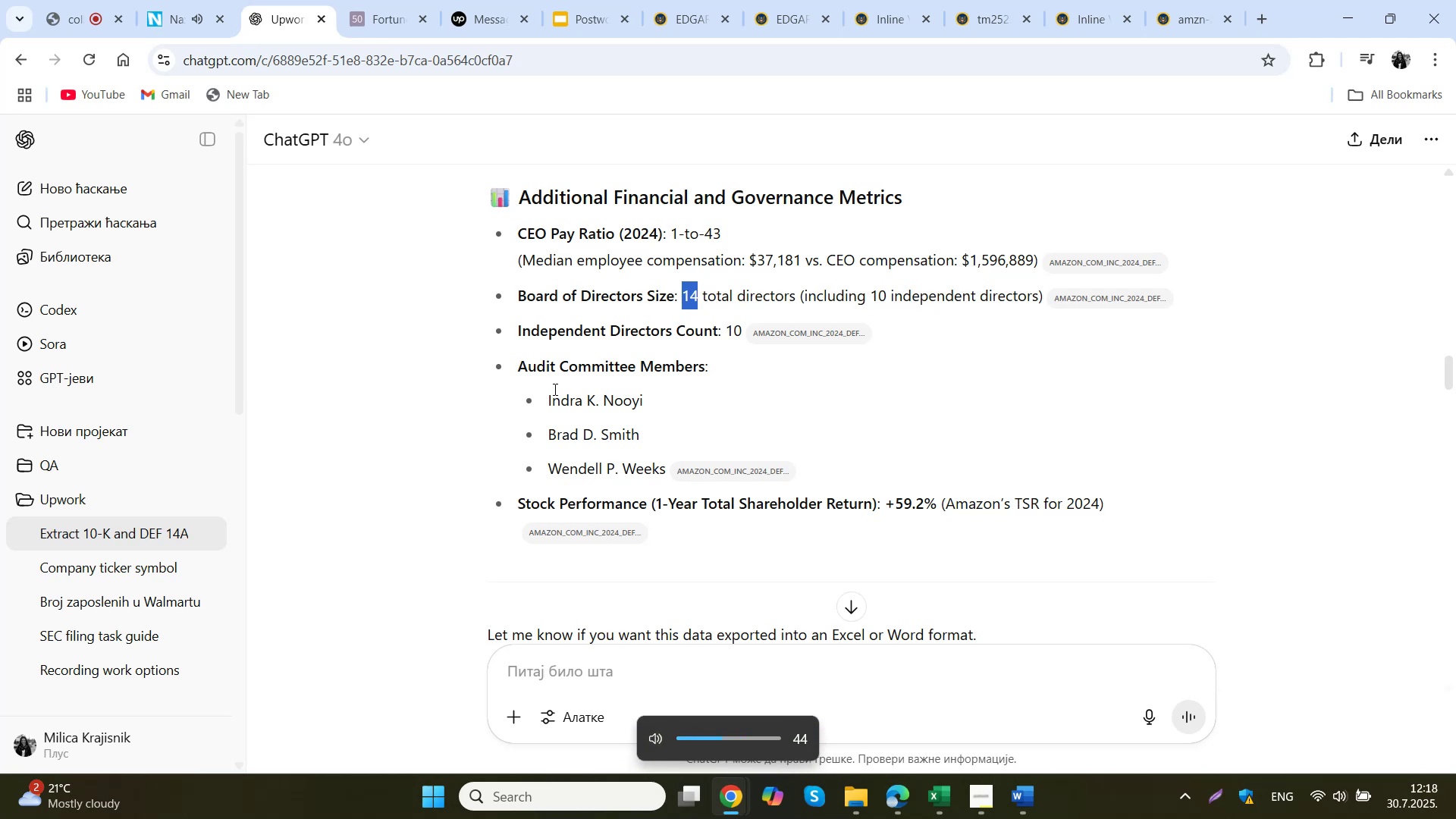 
key(VolumeDown)
 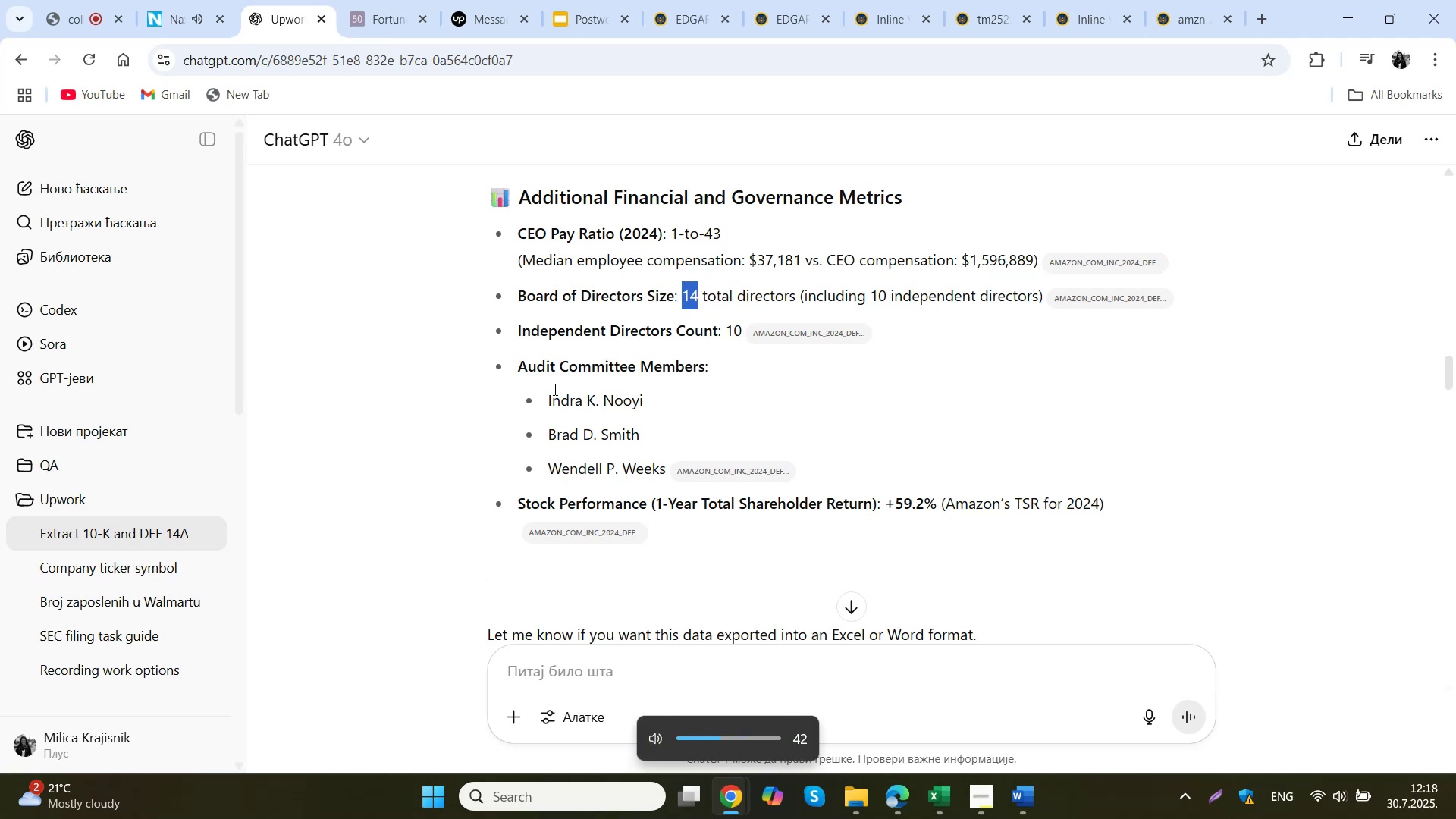 
key(VolumeDown)
 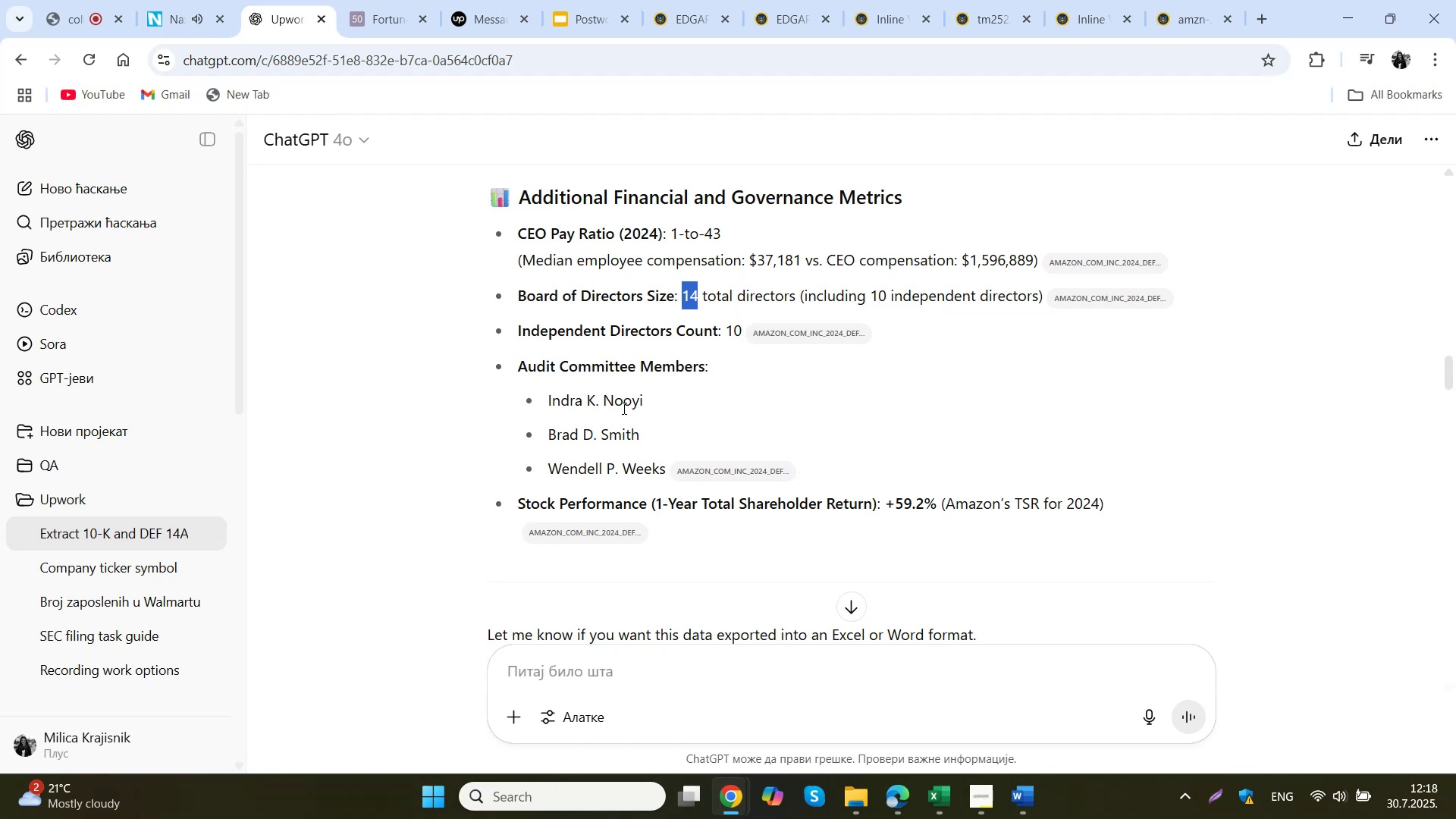 
wait(19.19)
 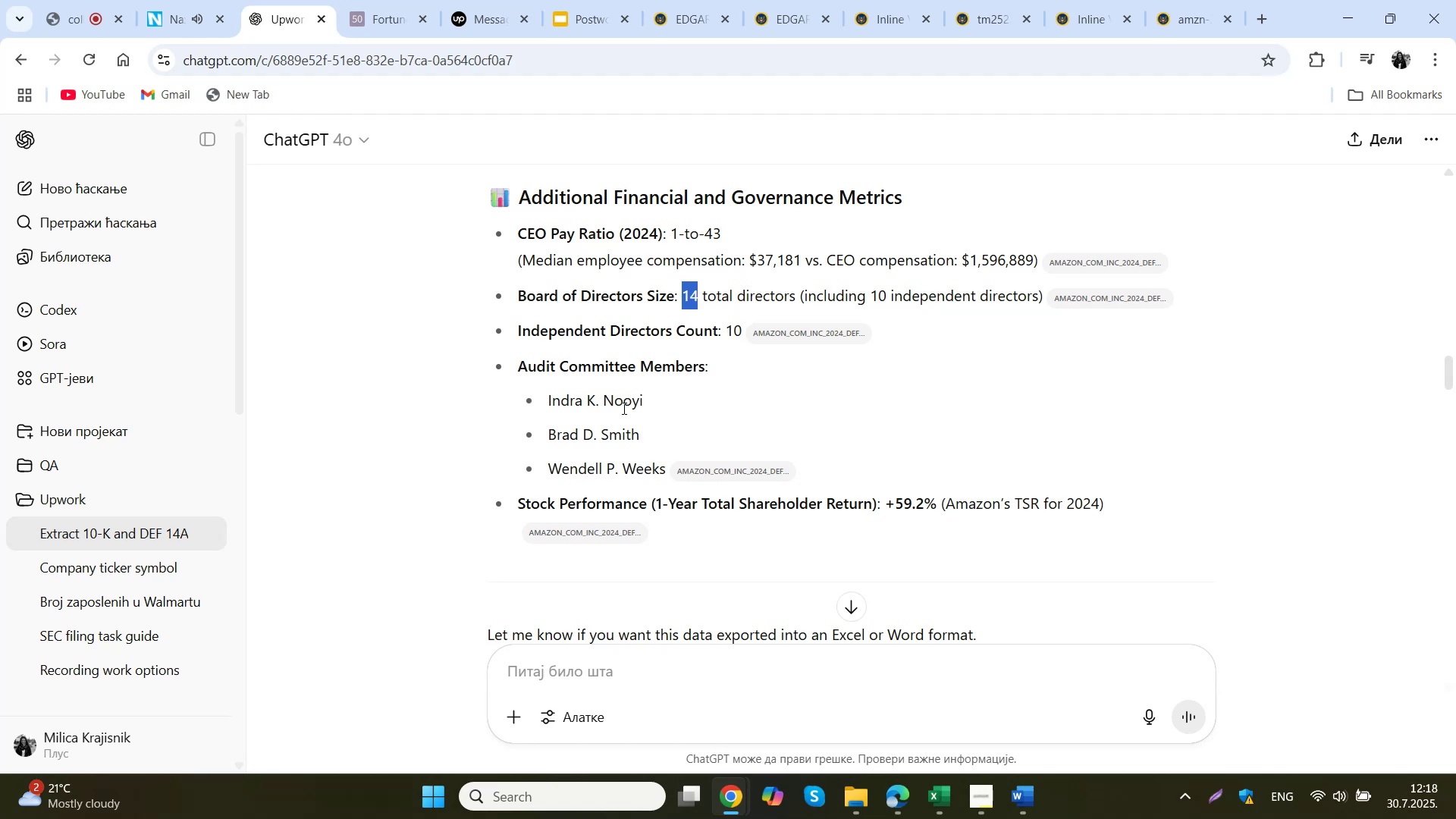 
left_click_drag(start_coordinate=[550, 403], to_coordinate=[665, 468])
 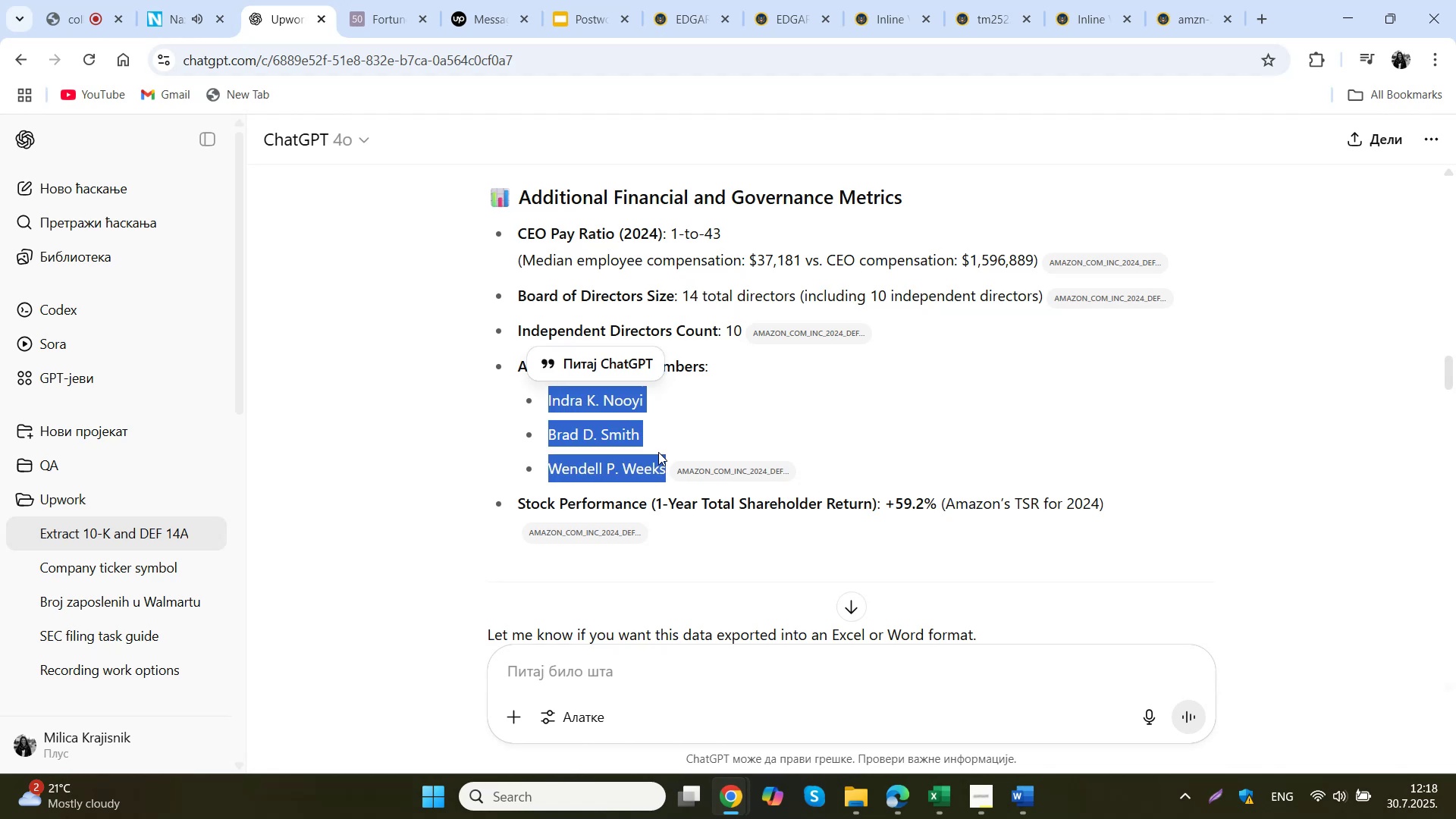 
right_click([620, 426])
 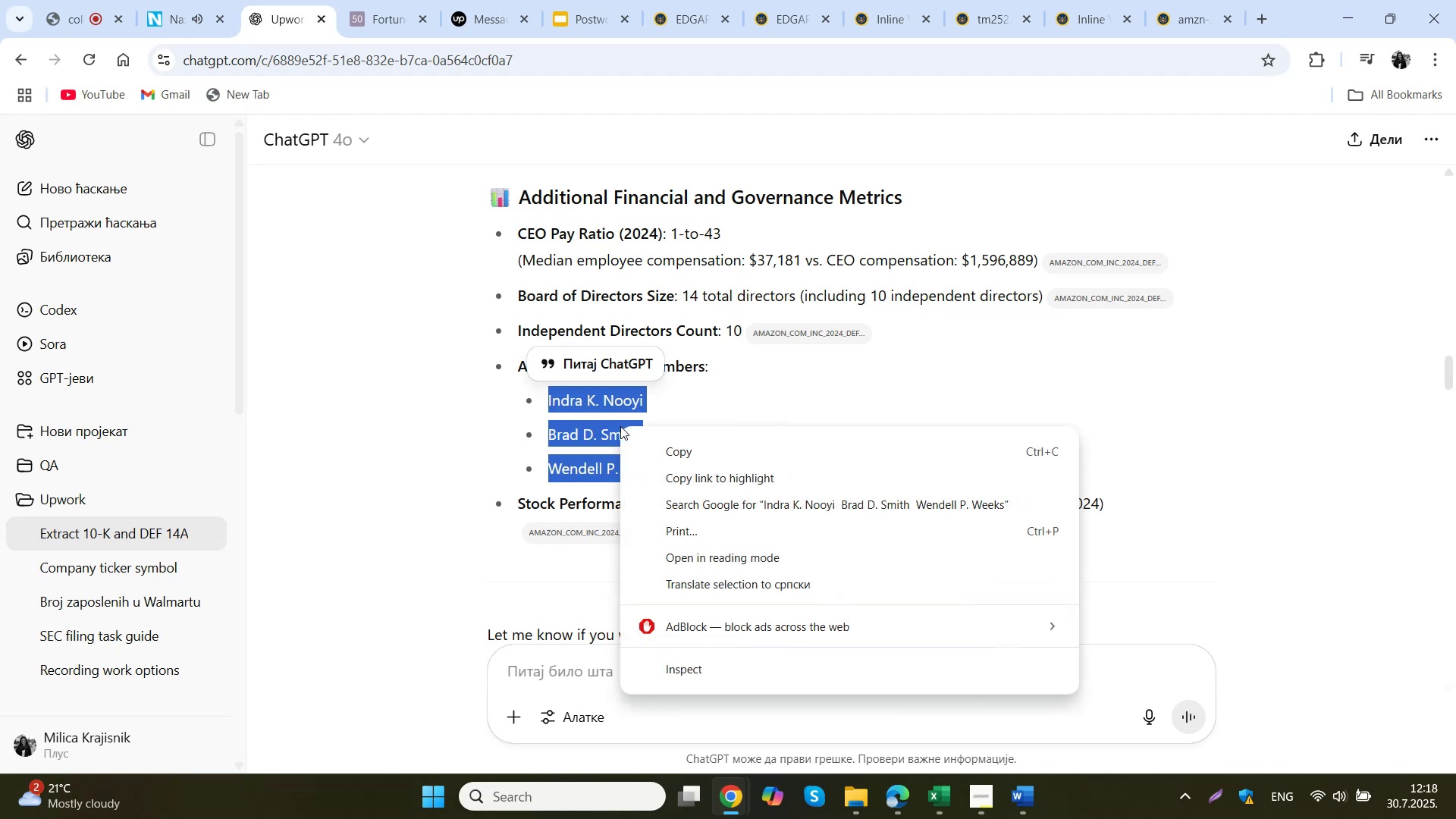 
left_click([719, 451])
 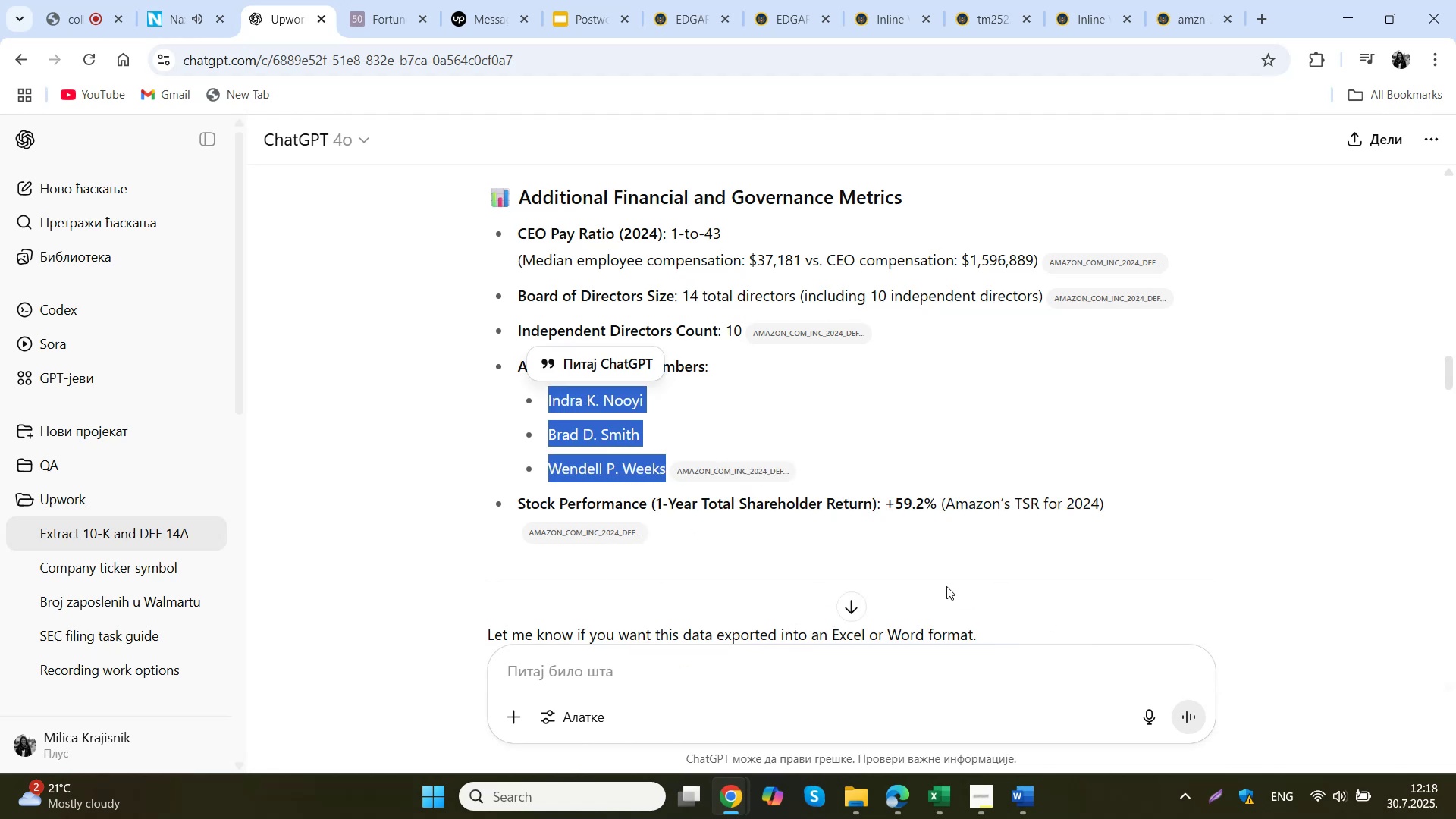 
left_click([940, 808])
 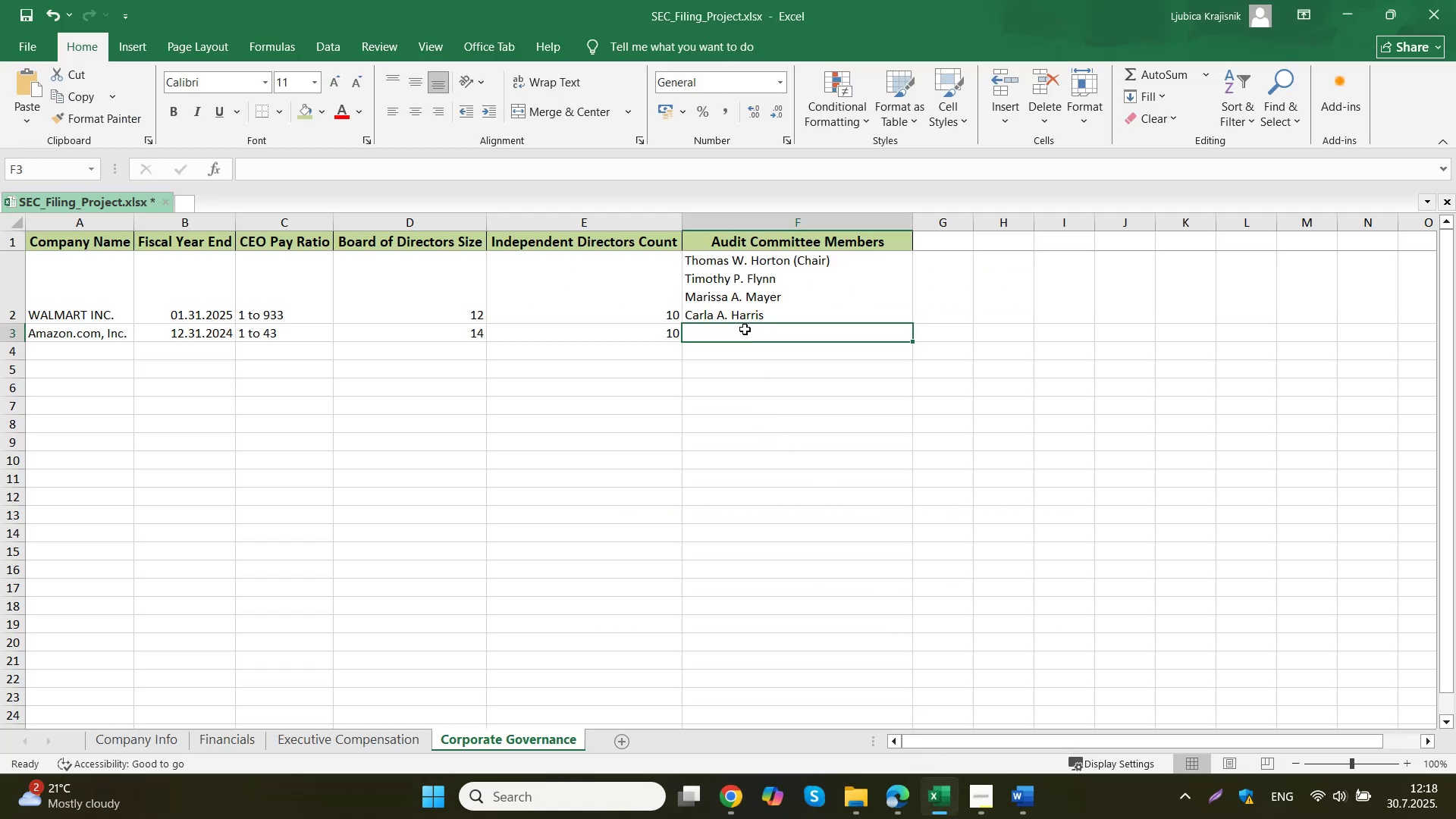 
left_click([745, 324])
 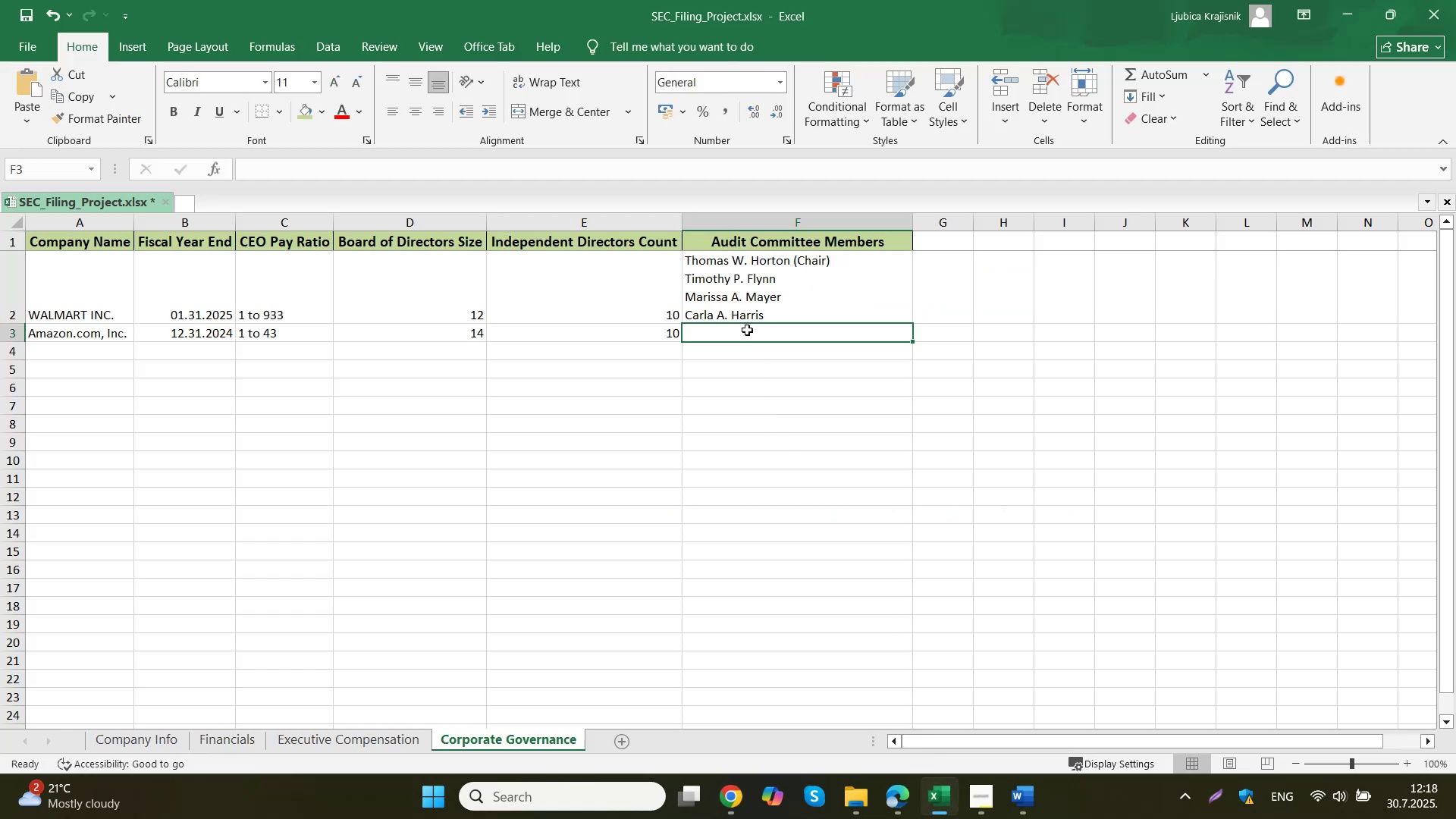 
double_click([747, 331])
 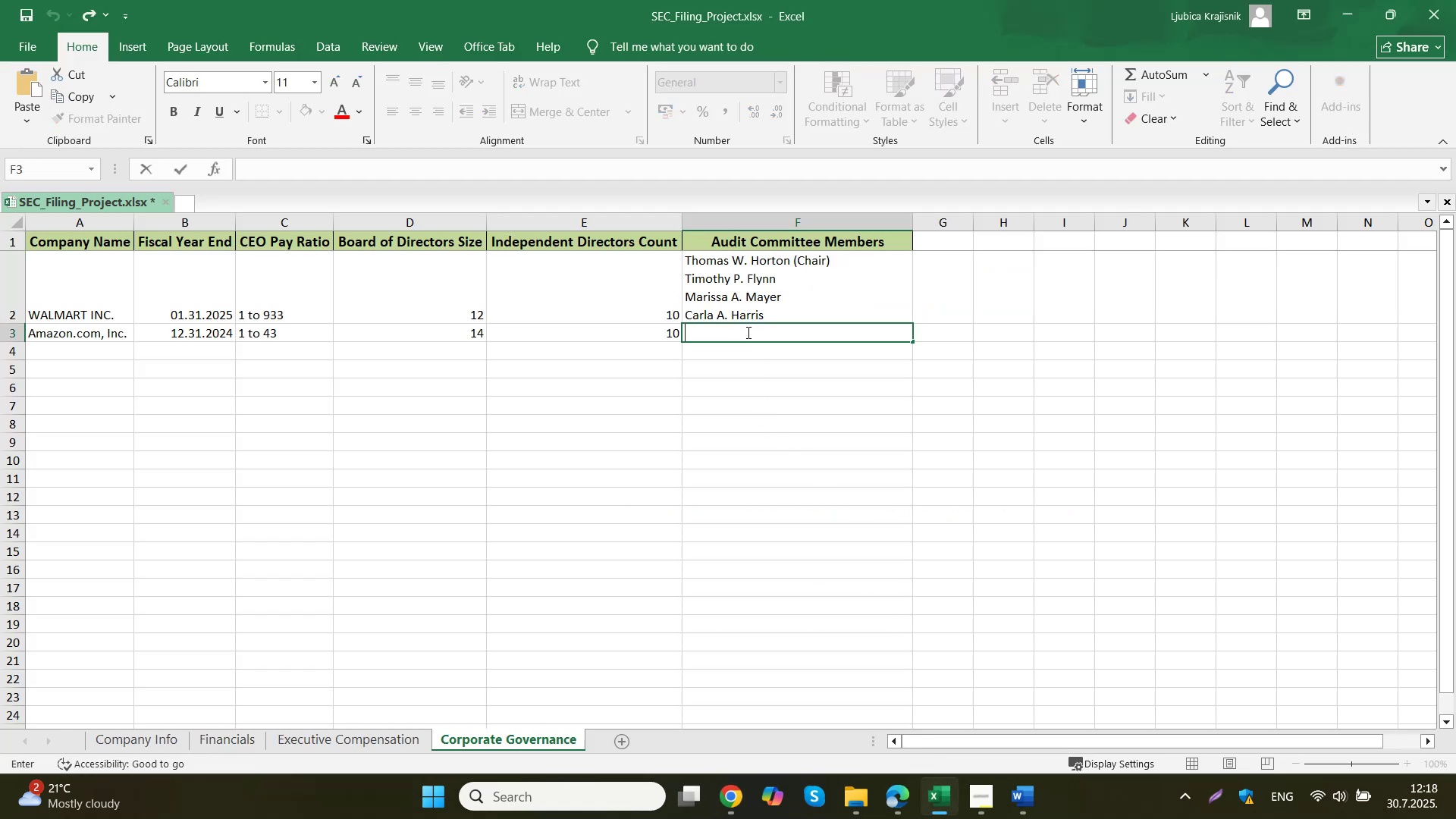 
key(Control+V)
 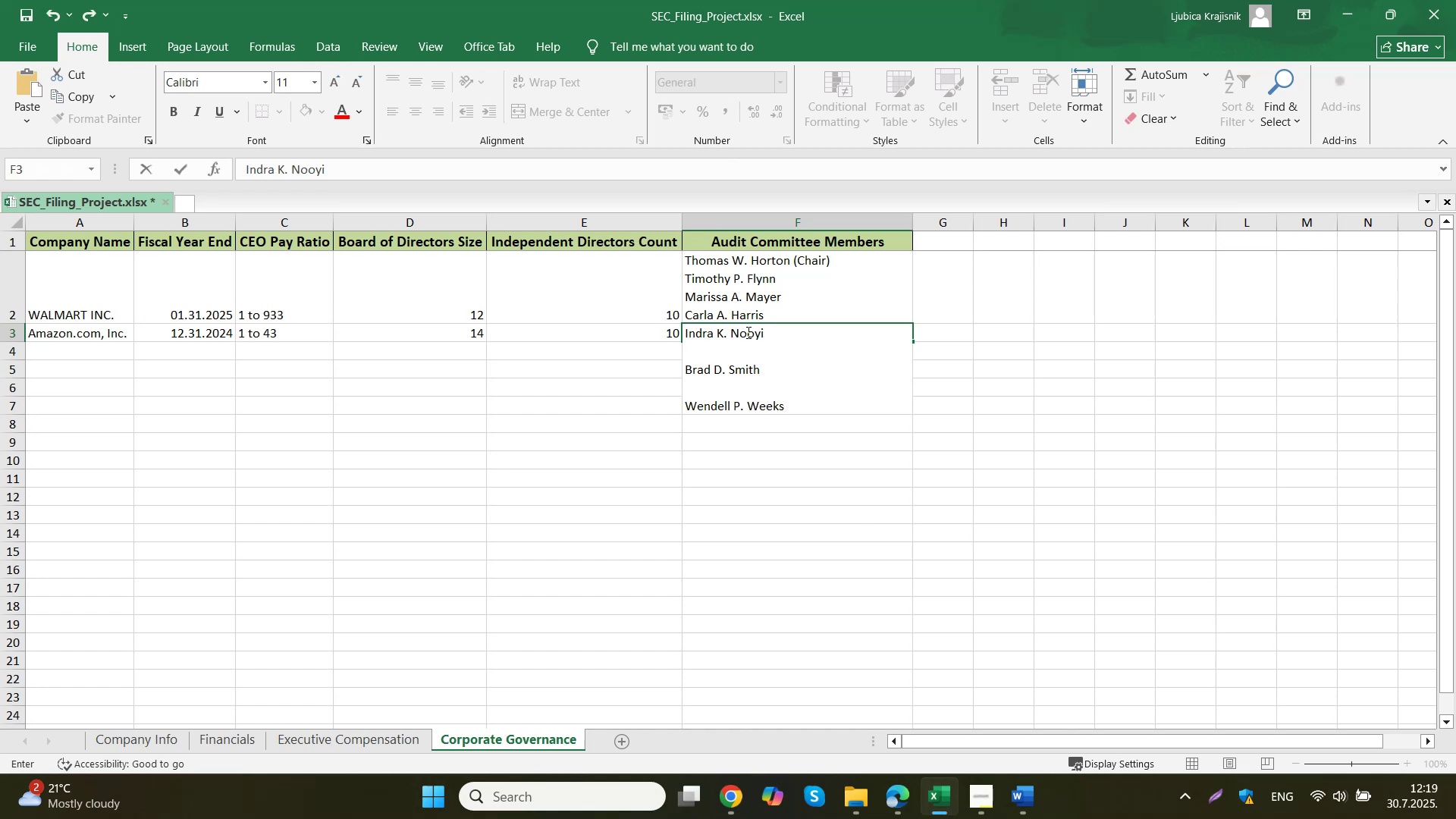 
left_click([740, 350])
 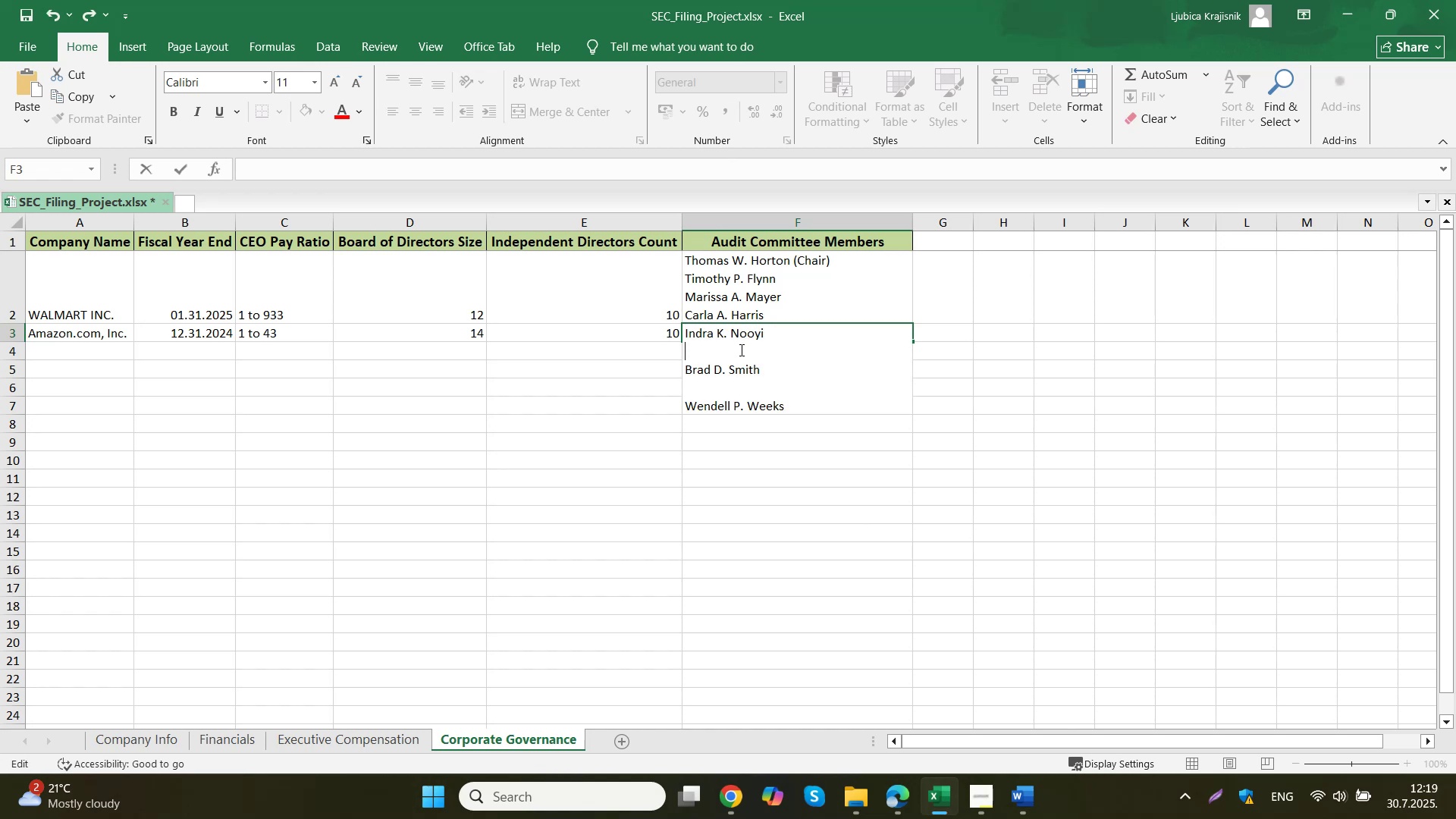 
key(Delete)
 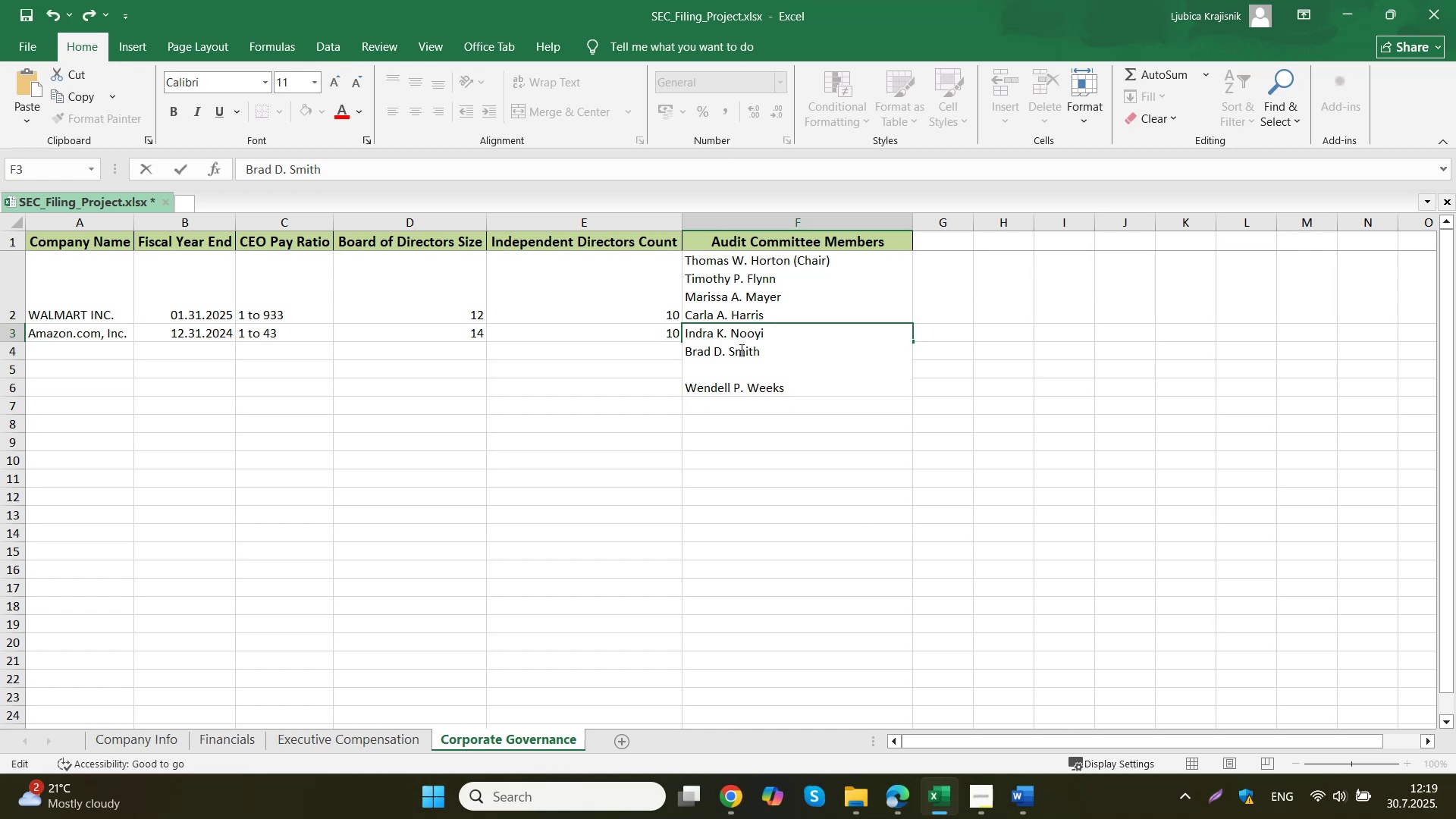 
left_click([739, 367])
 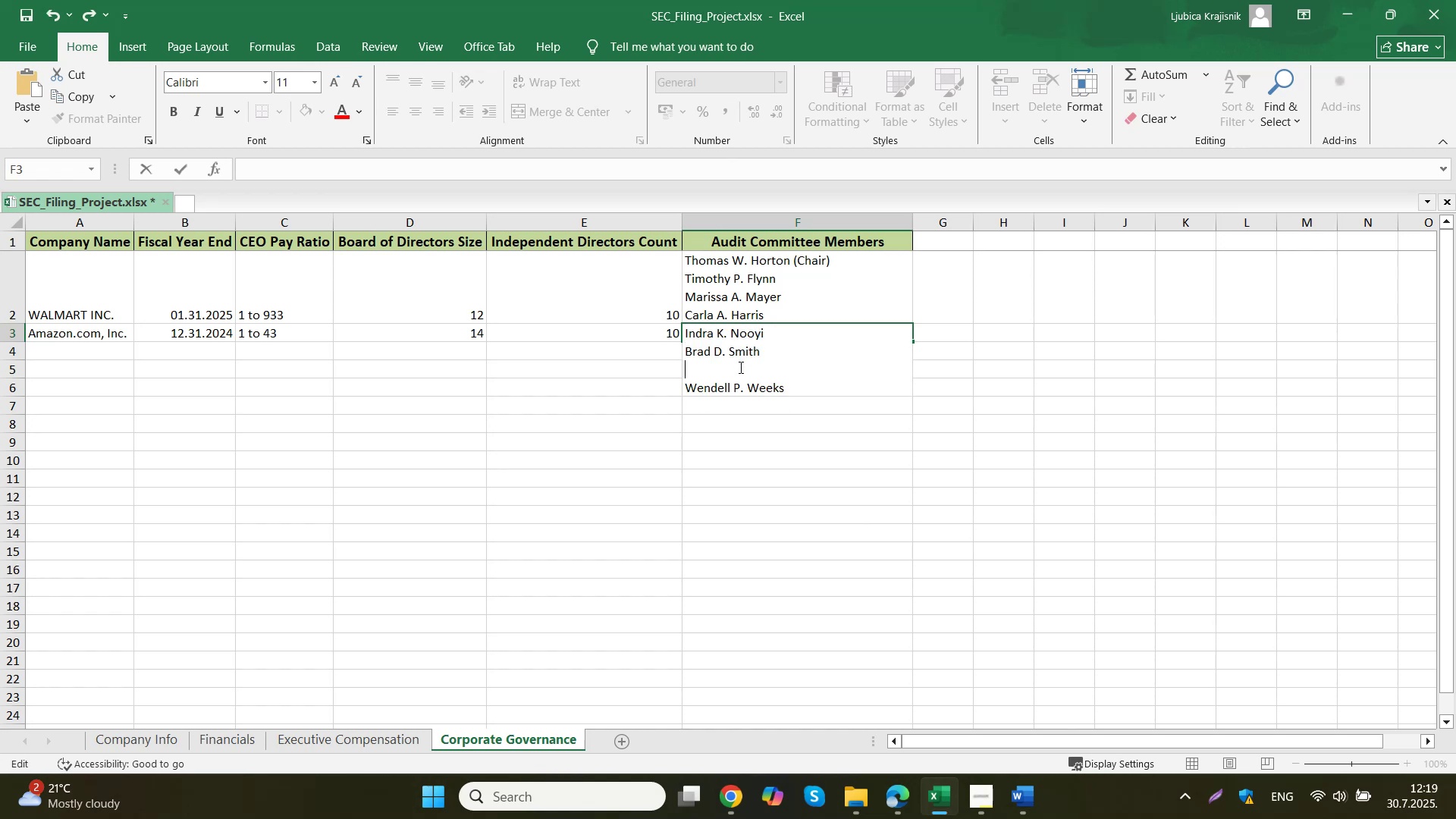 
key(Delete)
 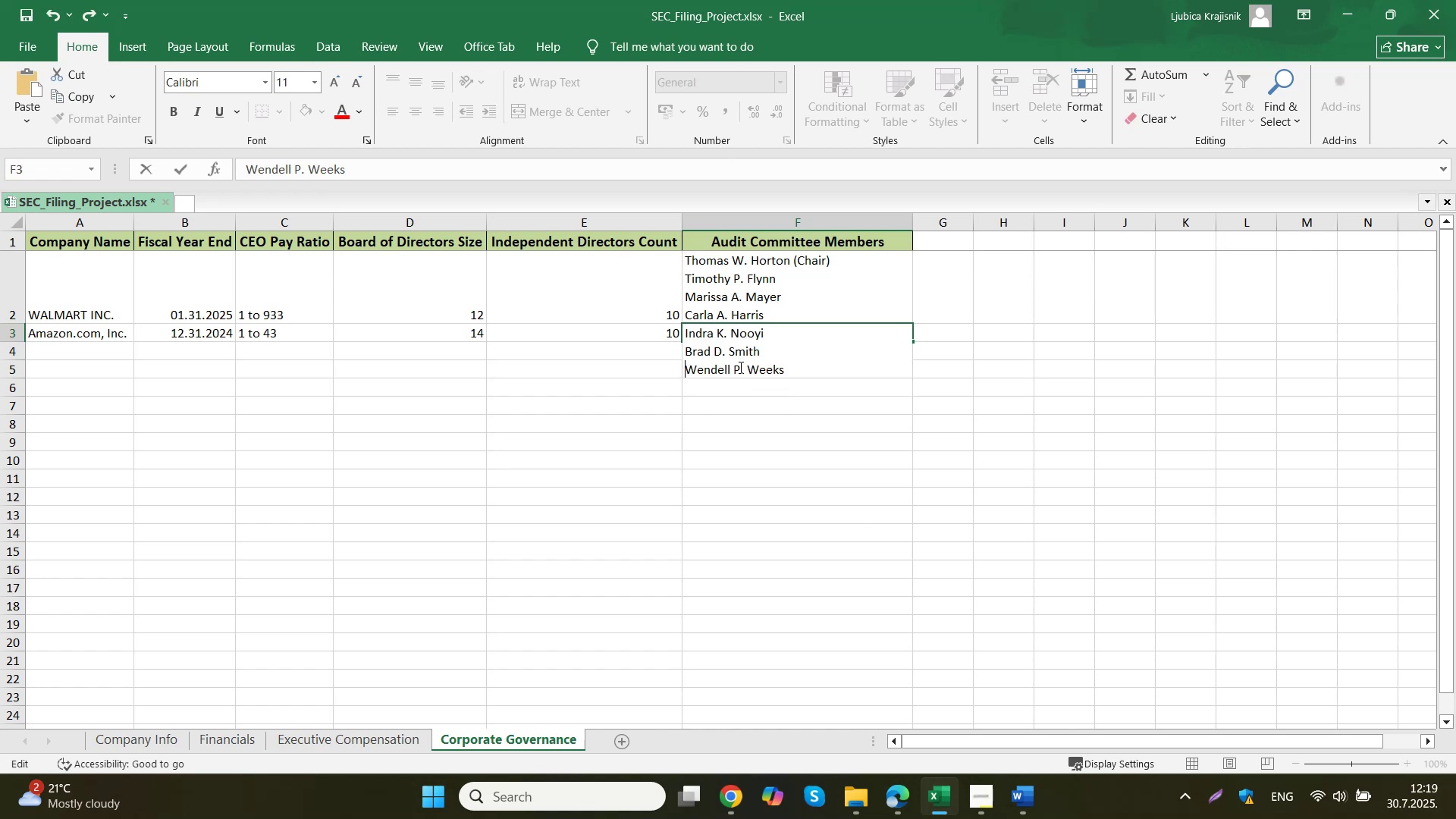 
left_click([1009, 427])
 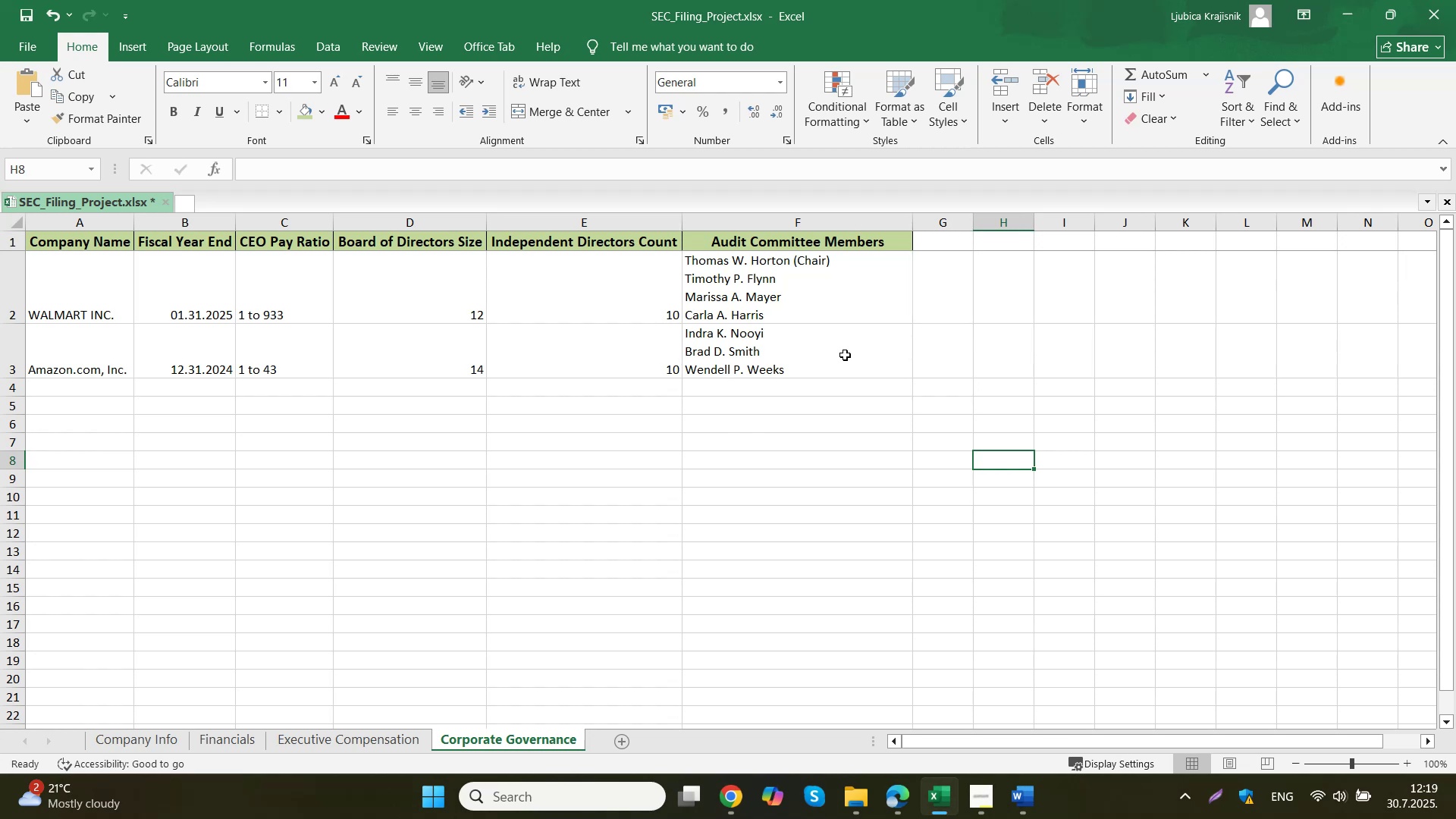 
wait(7.46)
 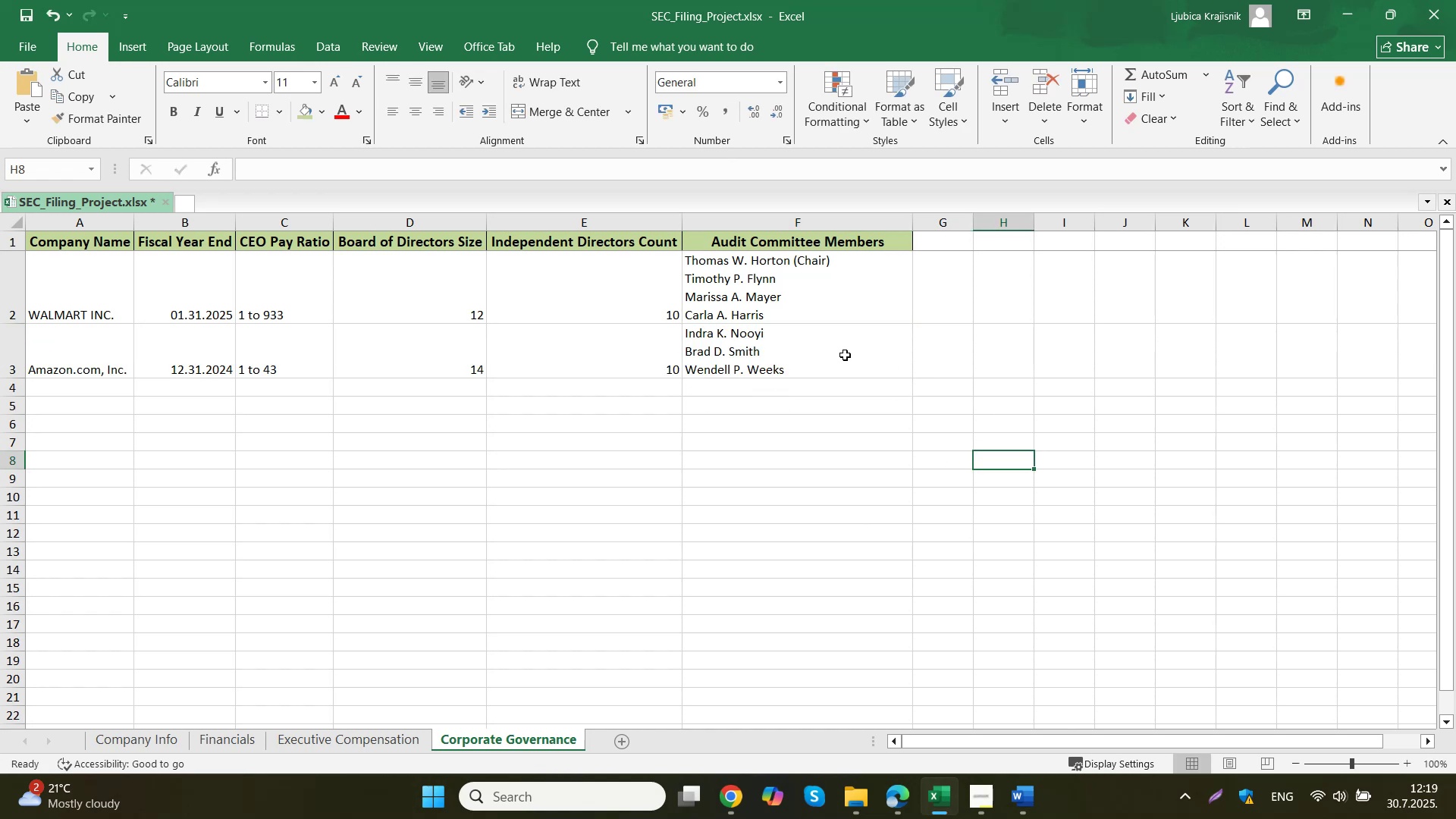 
left_click_drag(start_coordinate=[827, 301], to_coordinate=[809, 340])
 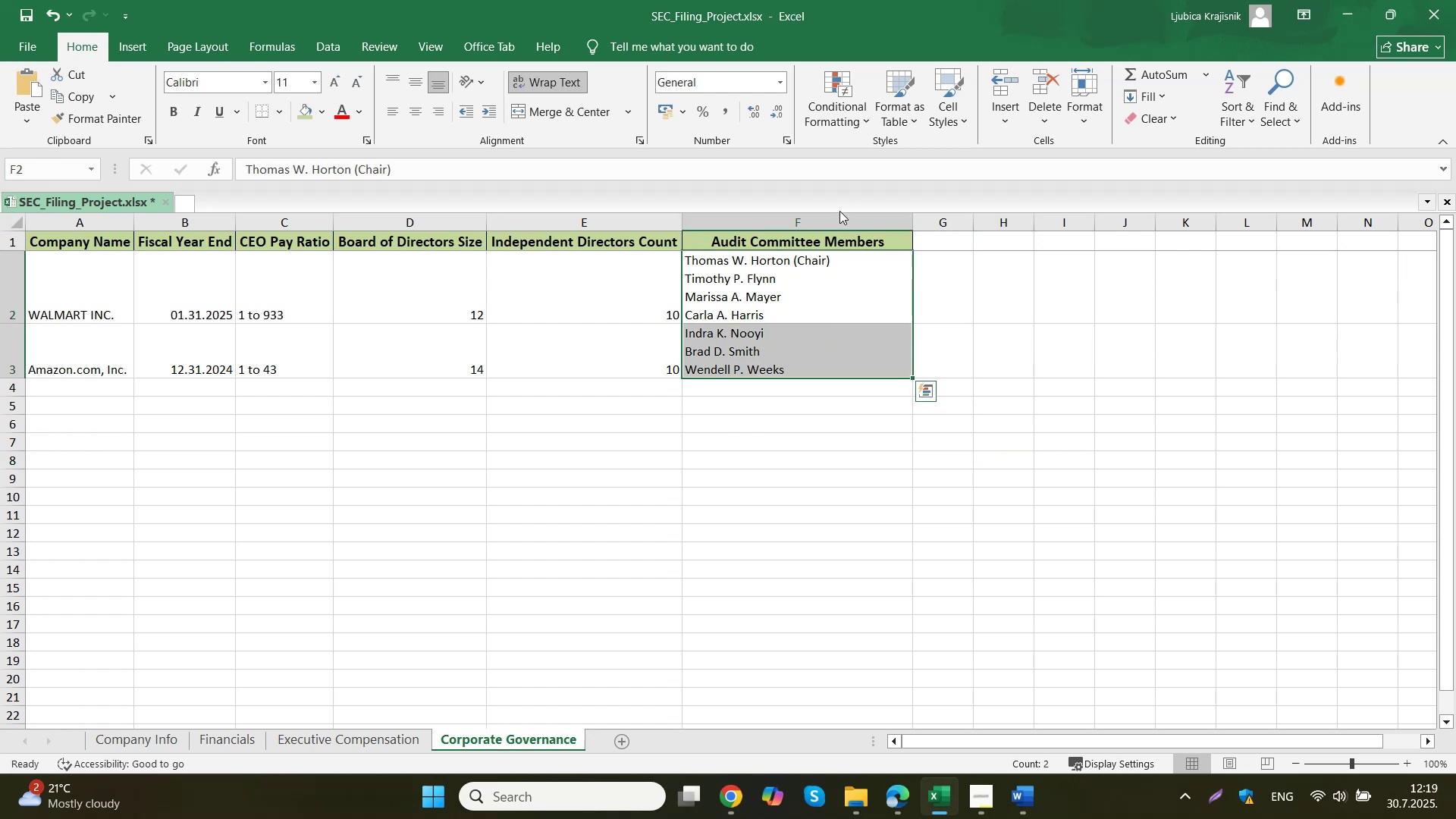 
left_click([833, 222])
 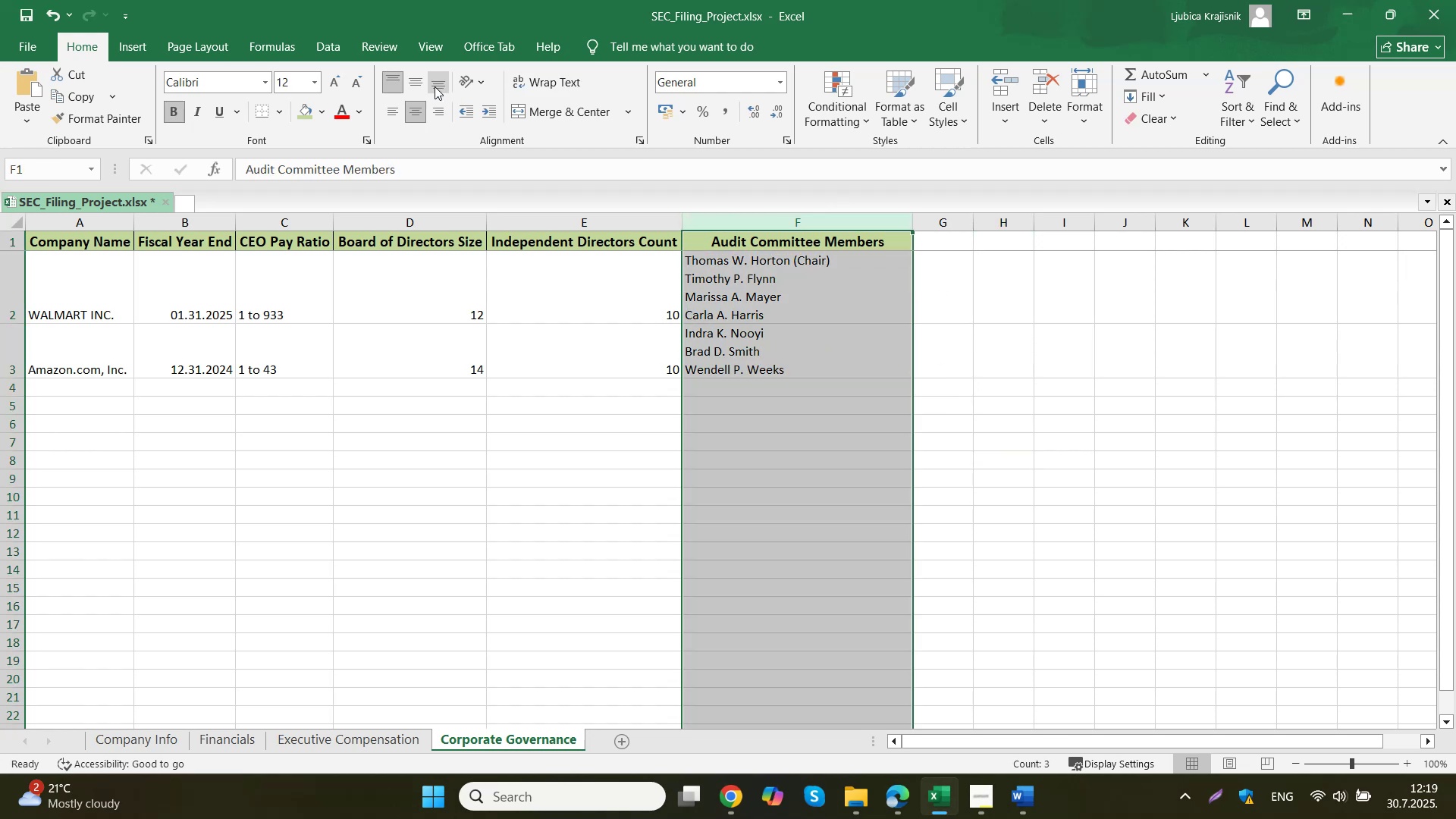 
double_click([443, 108])
 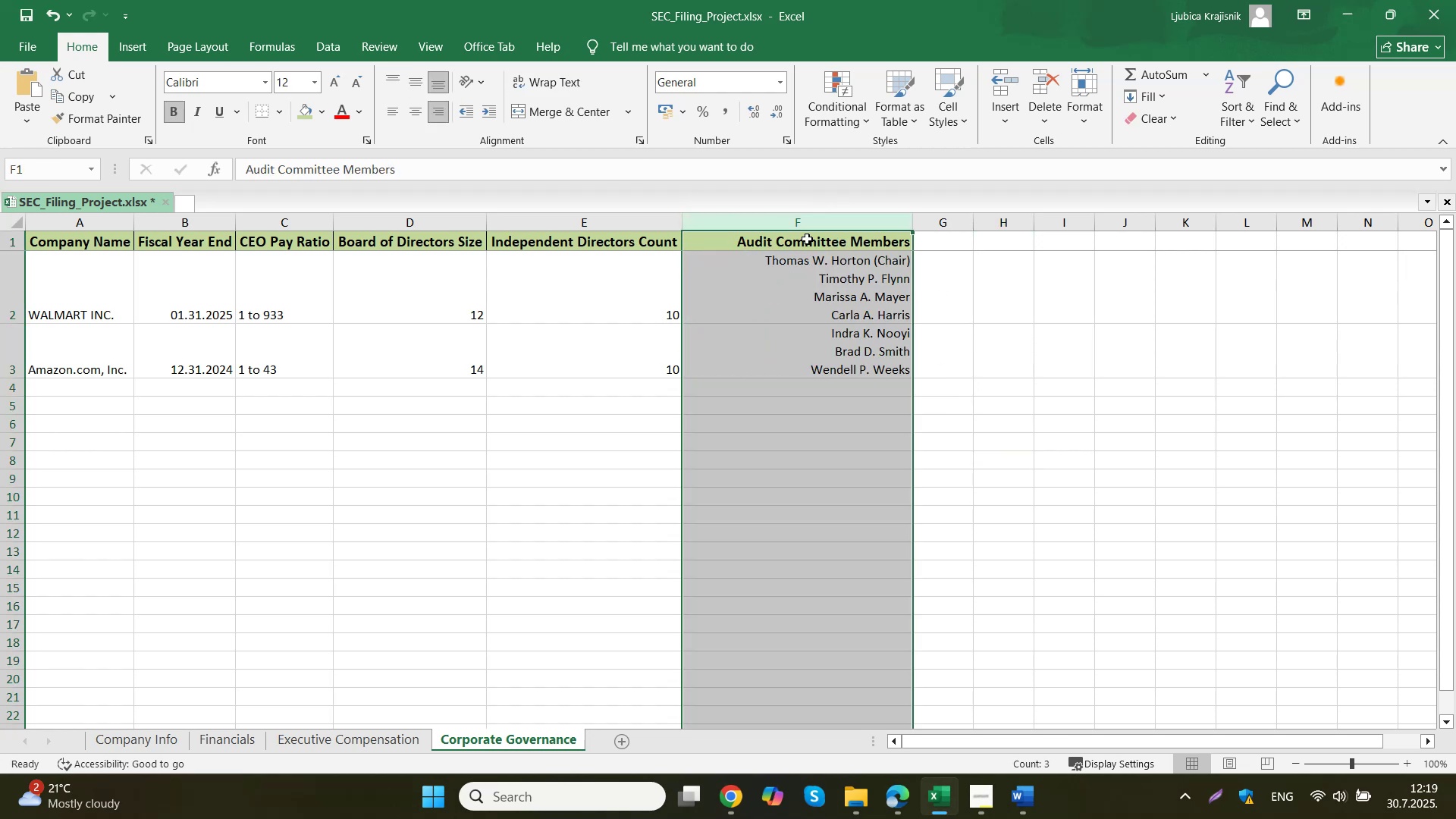 
left_click([990, 302])
 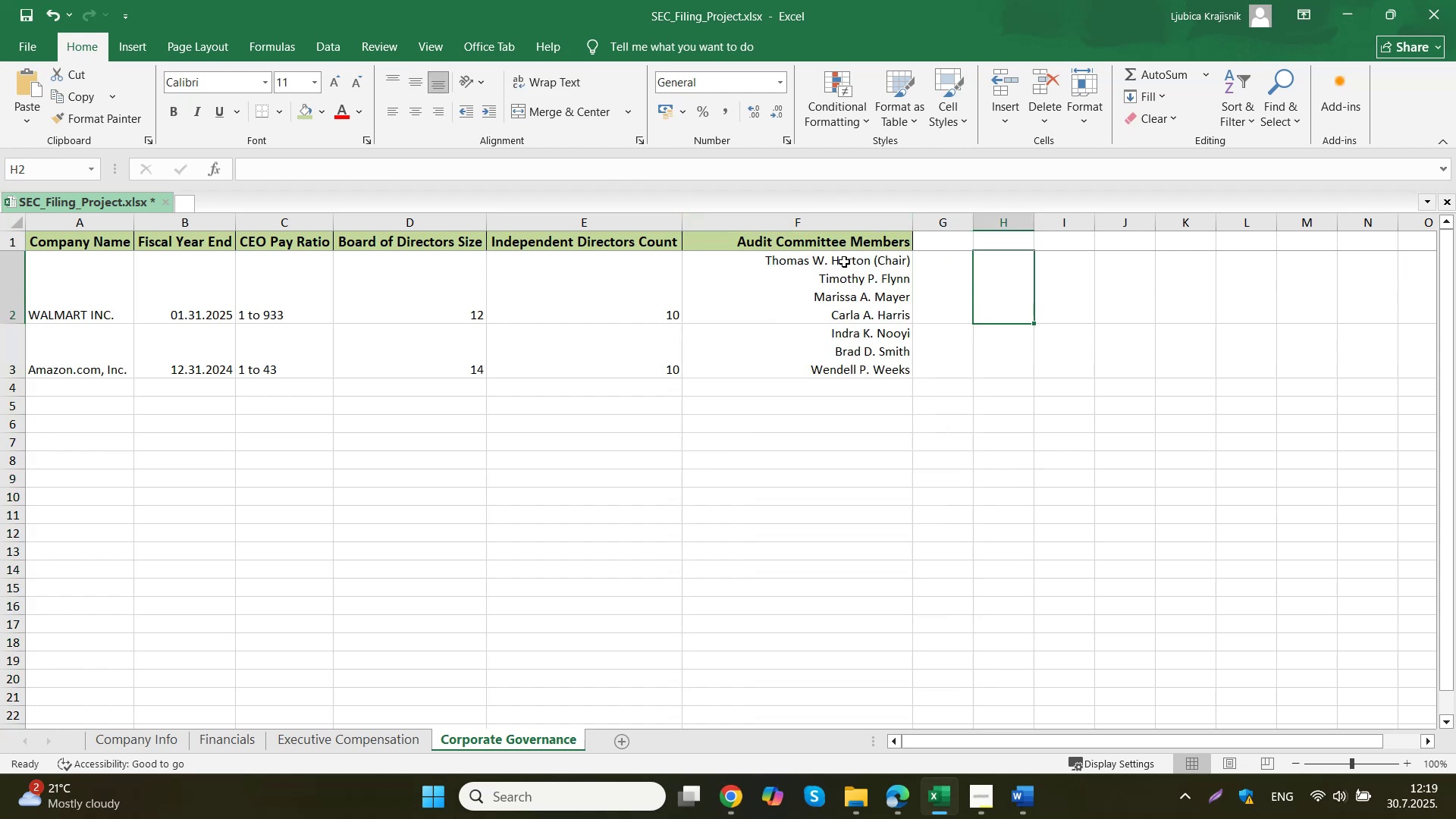 
left_click([832, 243])
 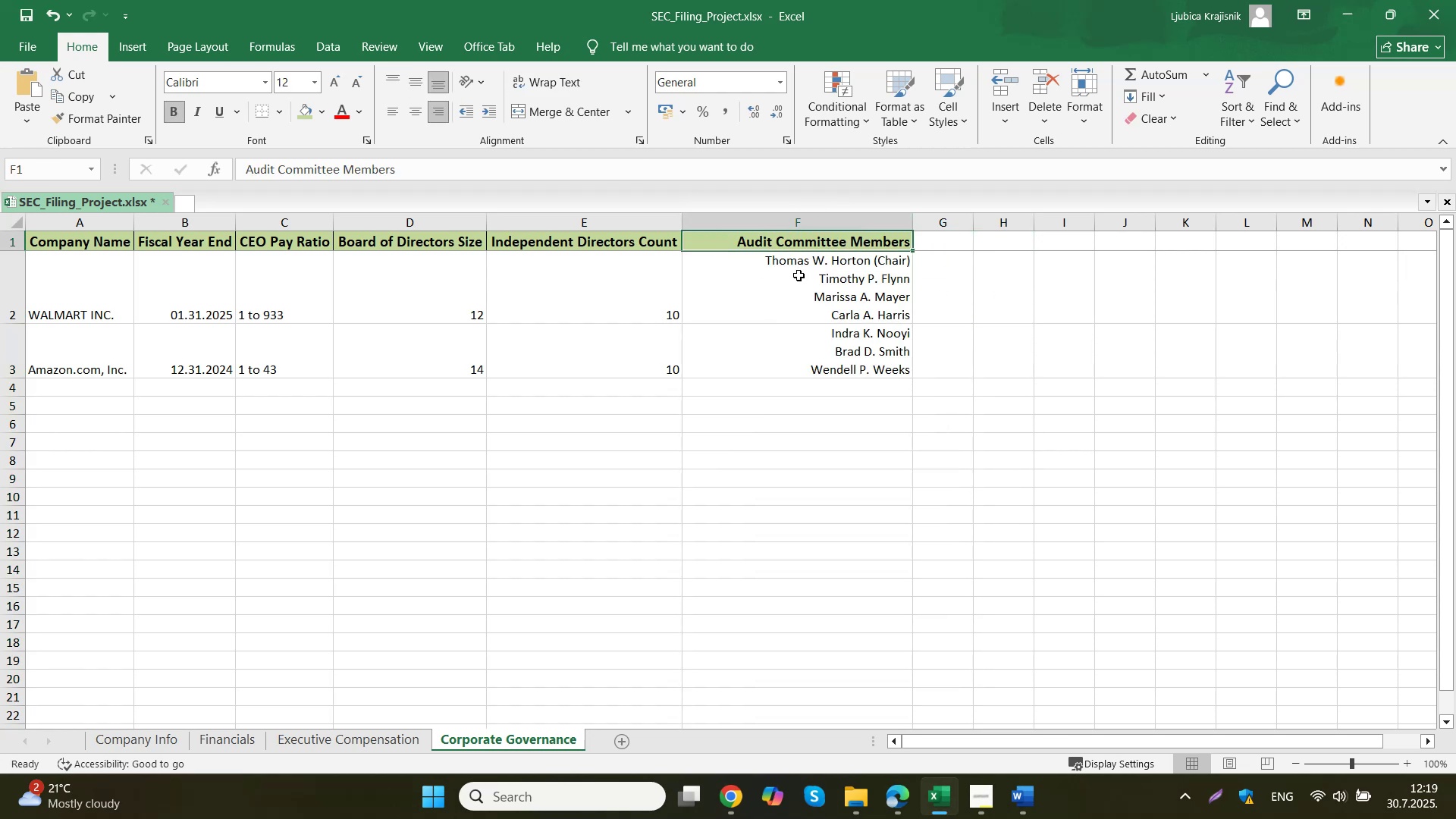 
left_click([776, 223])
 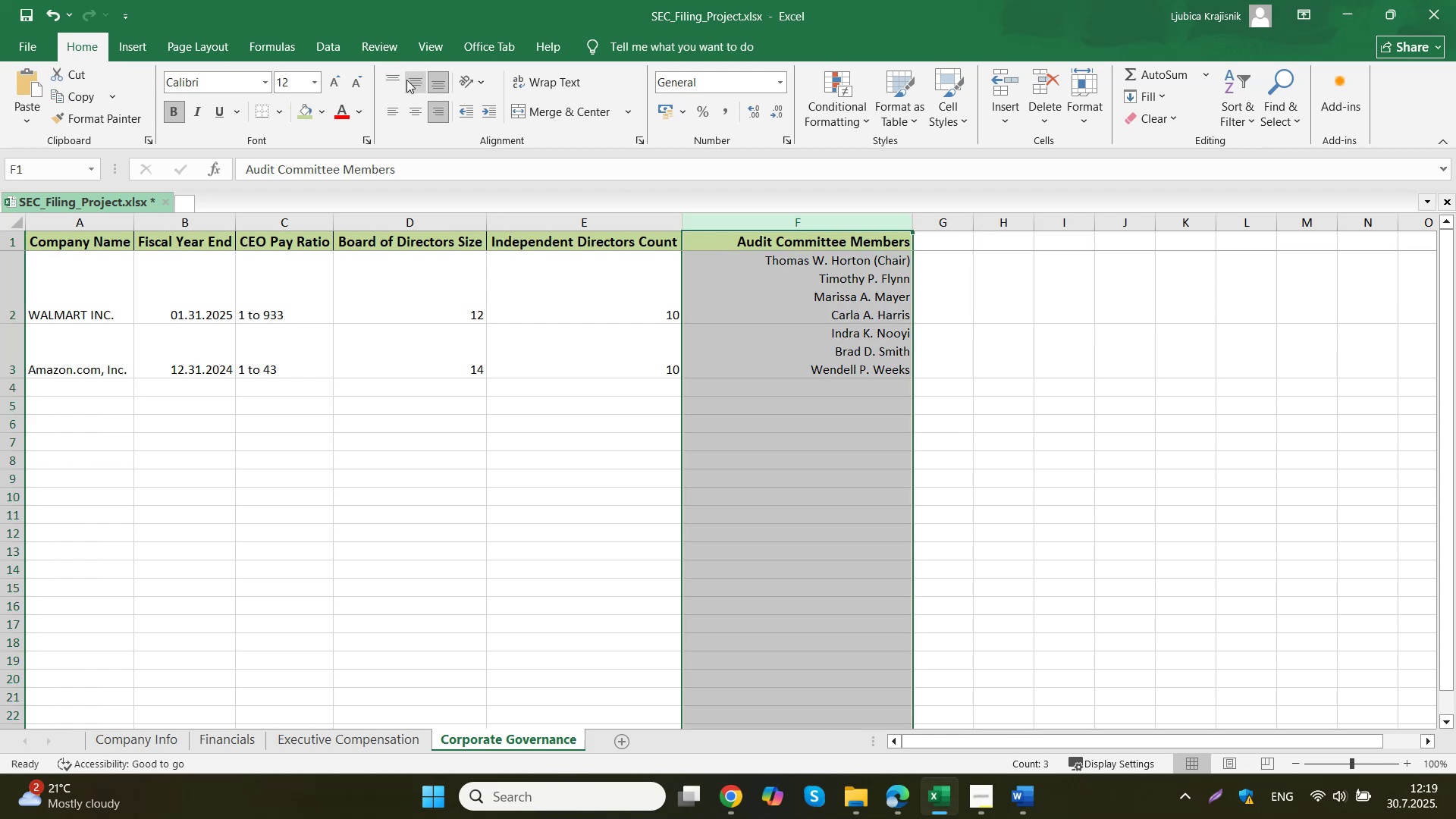 
double_click([425, 118])
 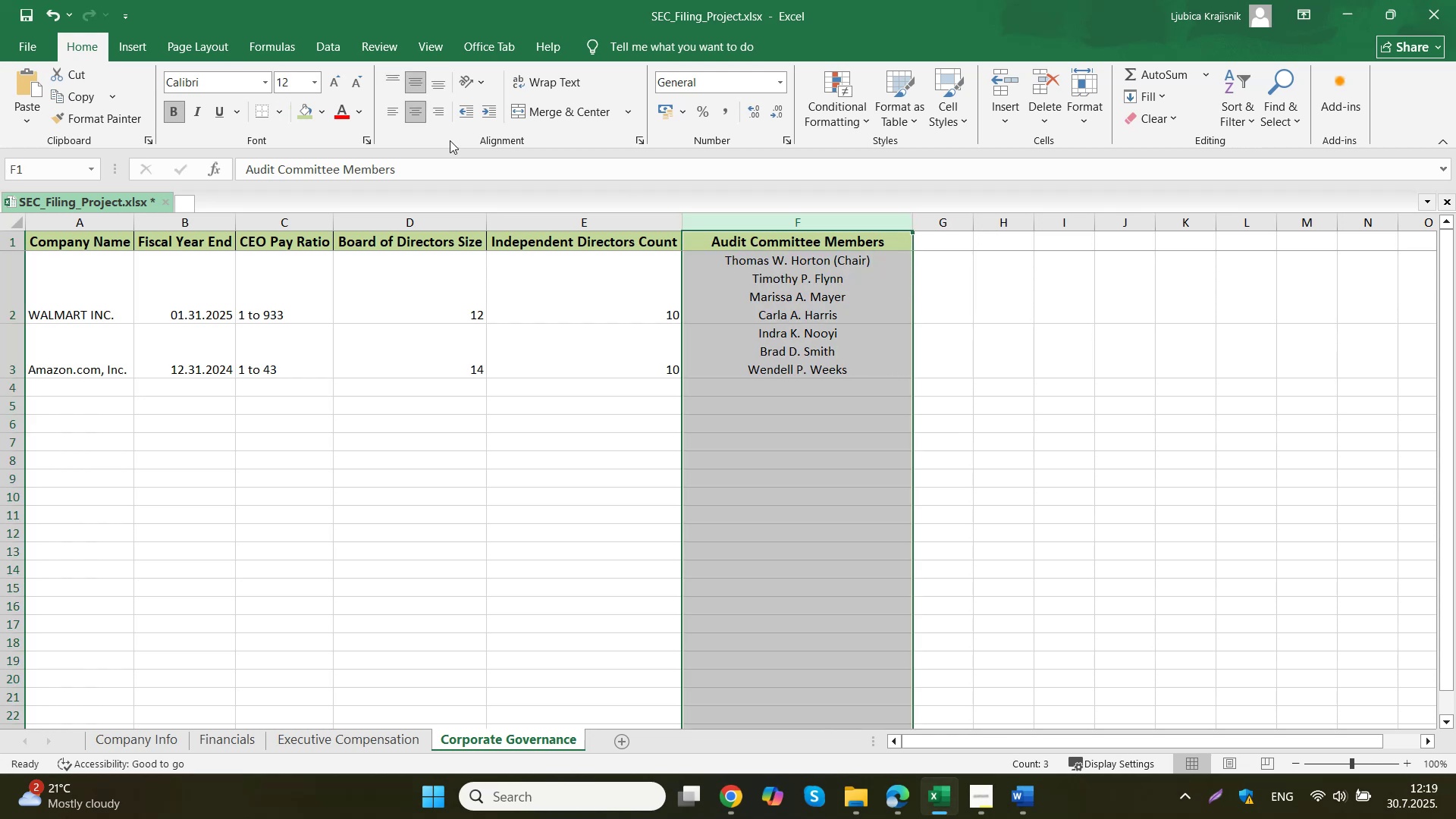 
left_click([1051, 415])
 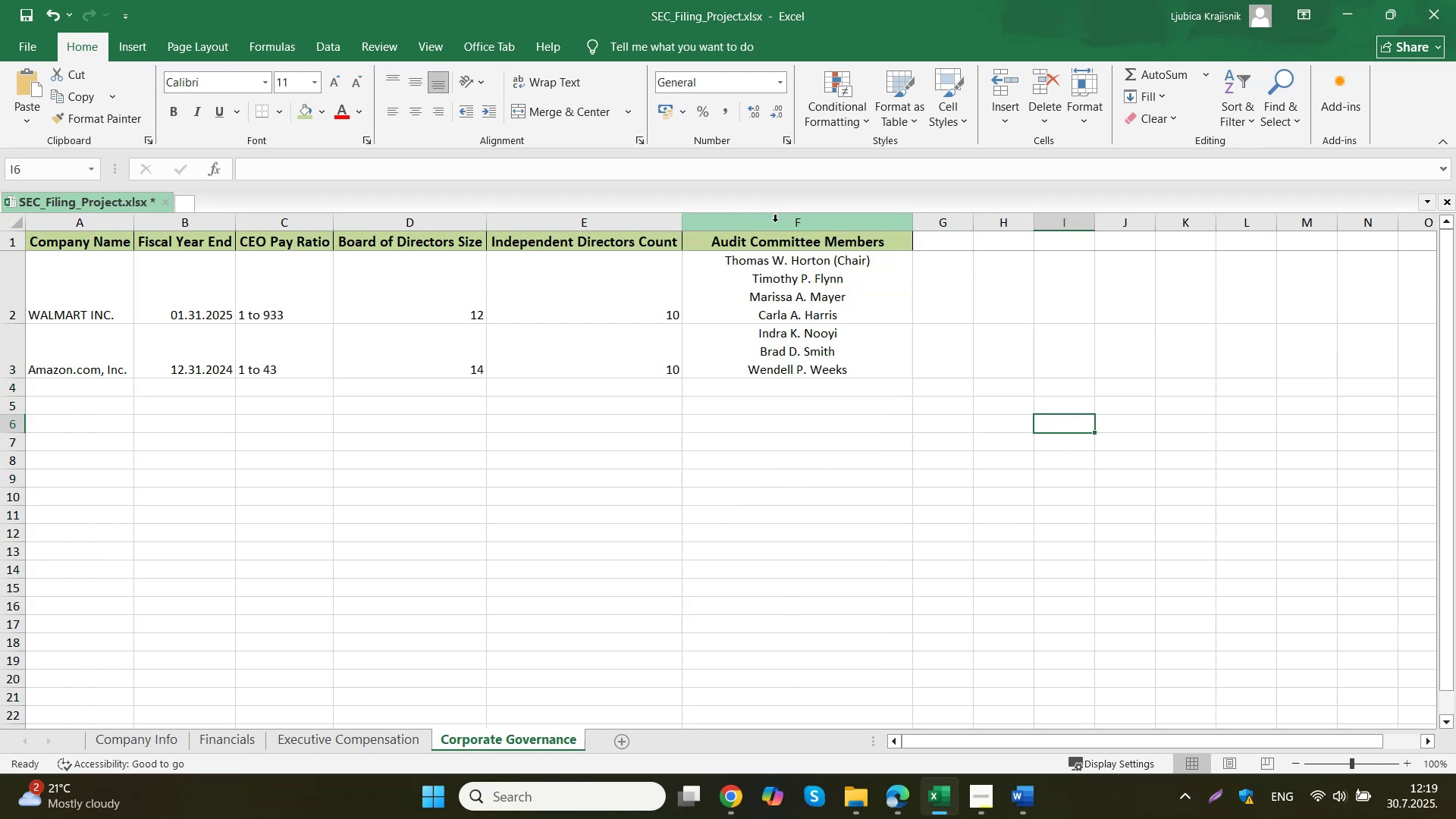 
left_click([775, 221])
 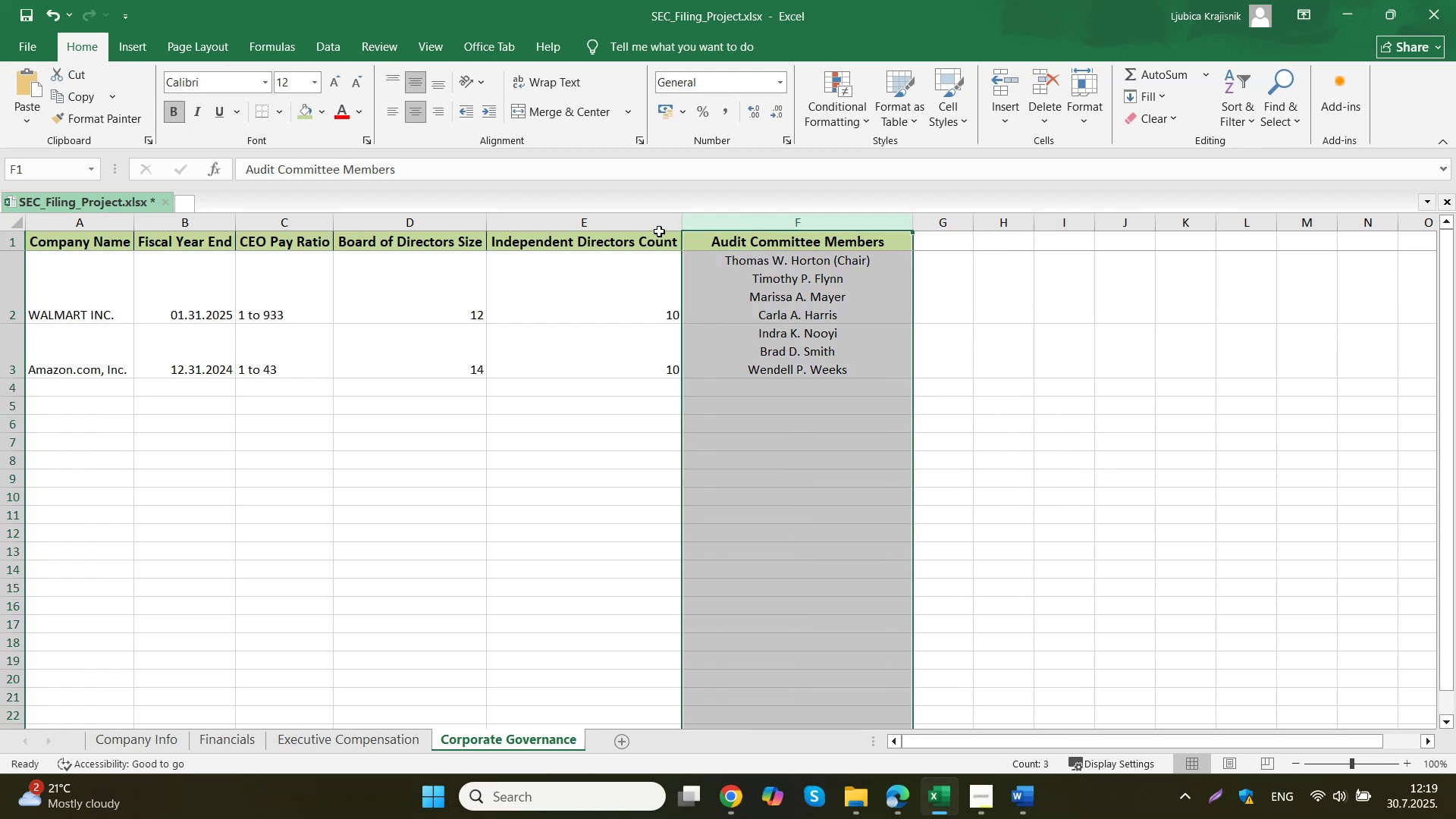 
double_click([432, 113])
 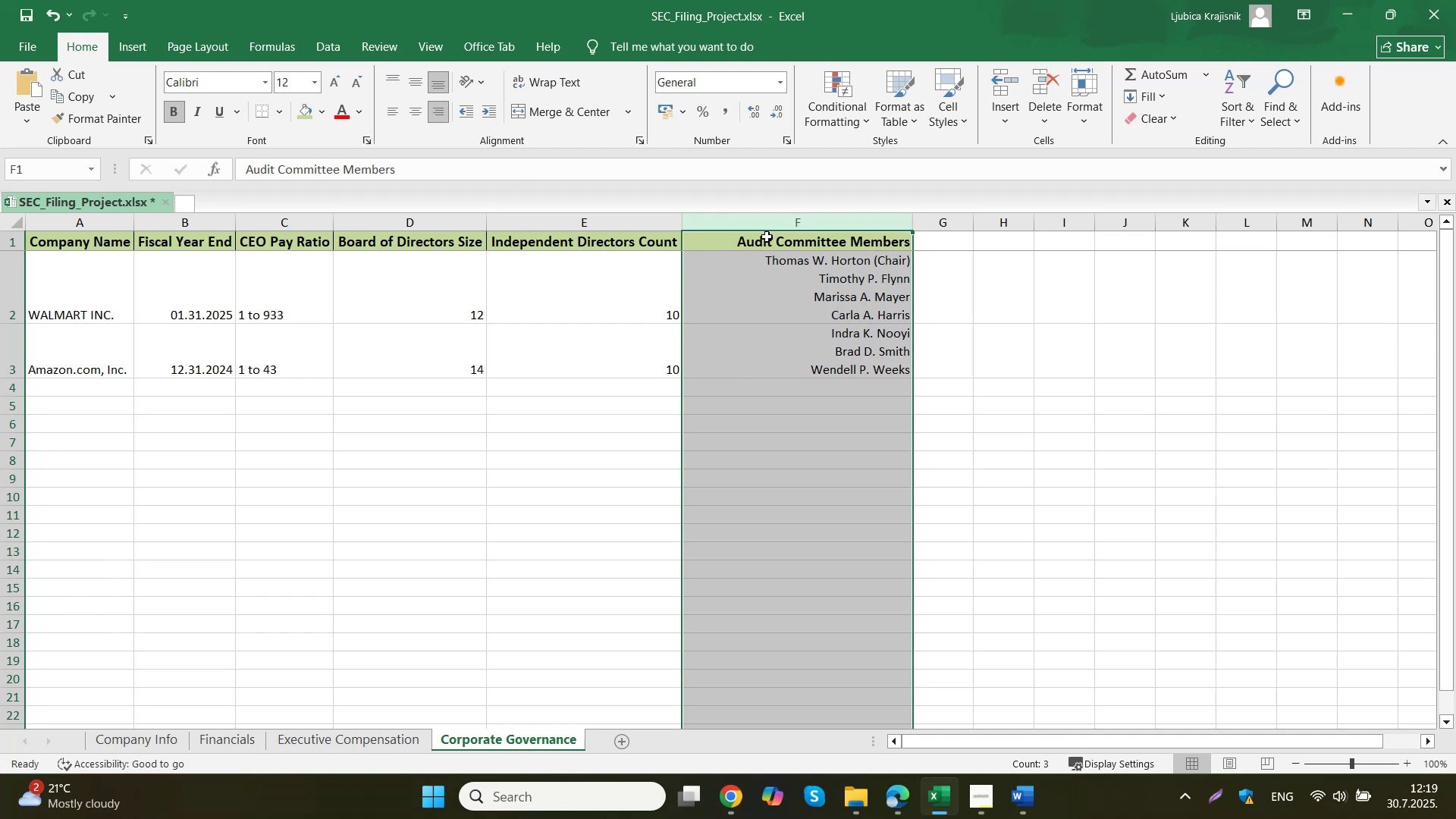 
left_click([768, 242])
 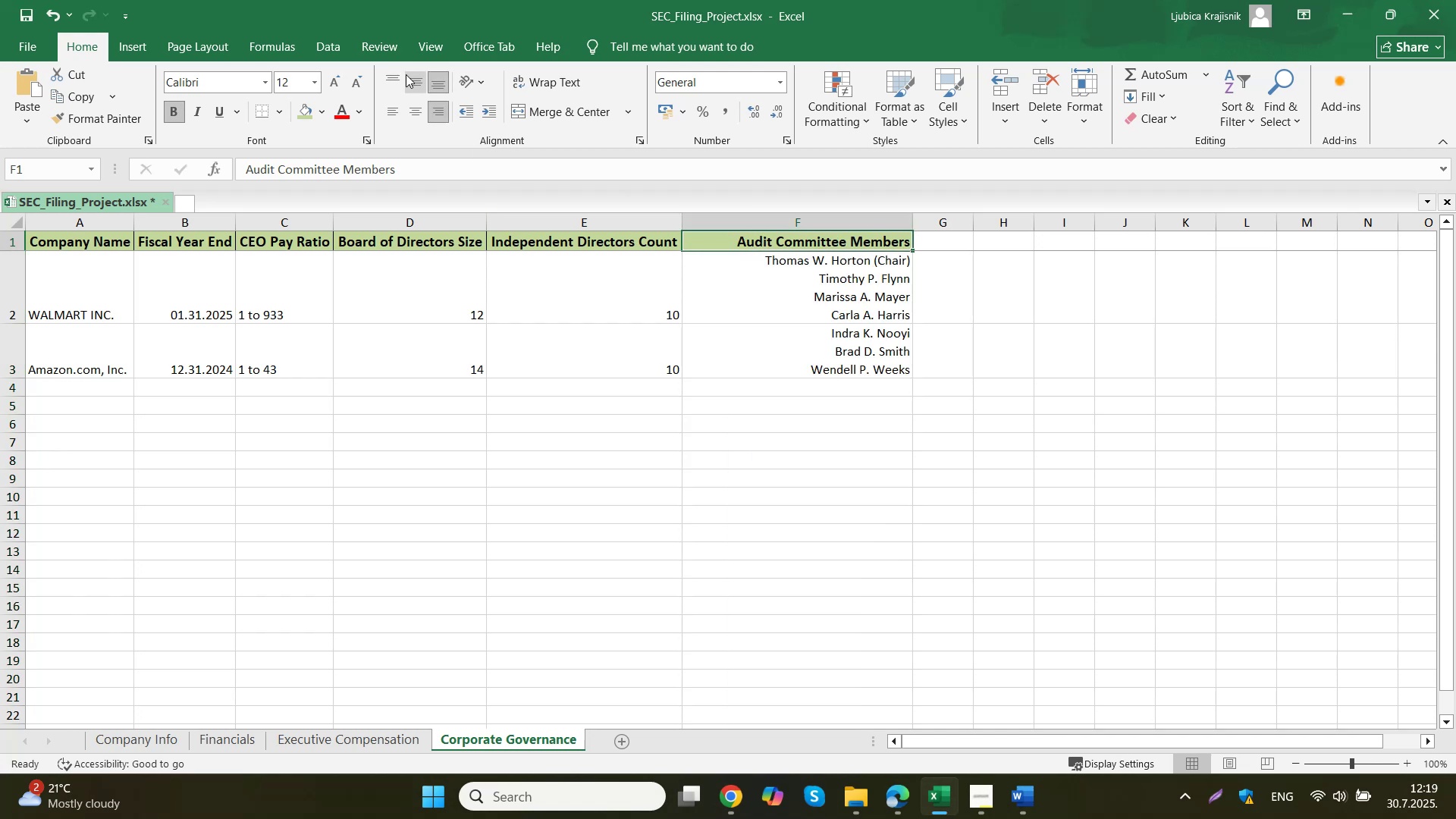 
double_click([420, 118])
 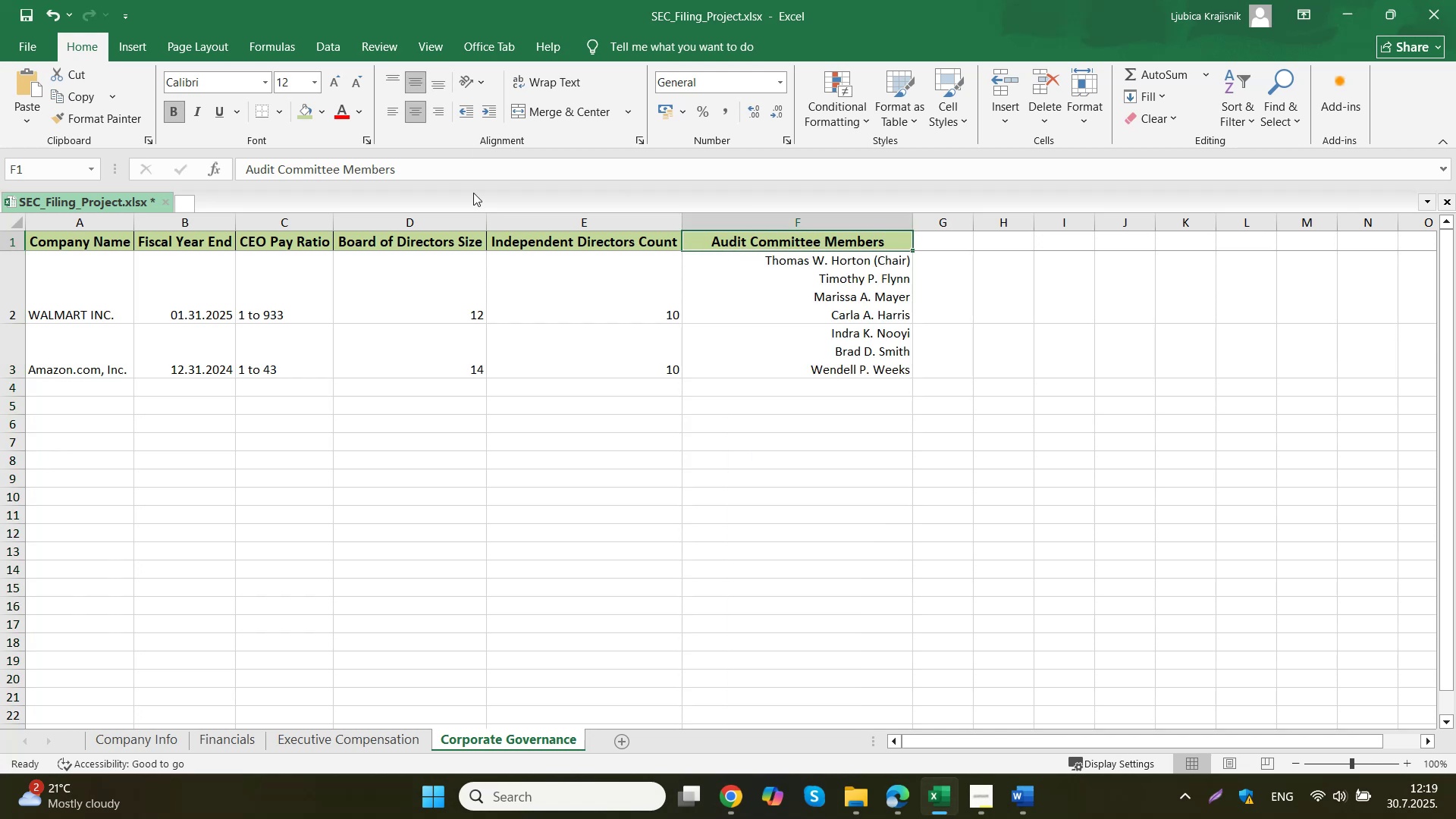 
left_click([810, 441])
 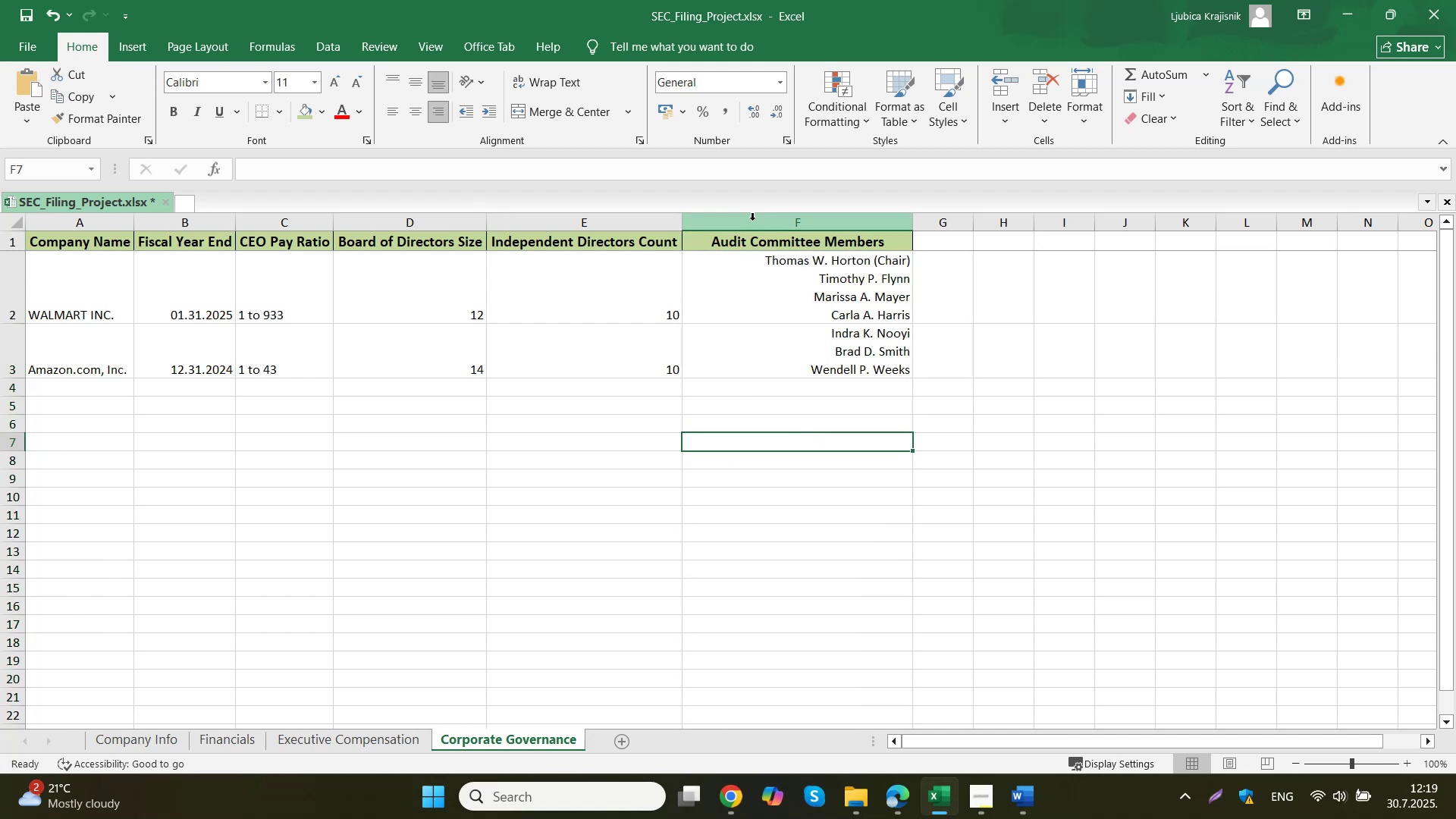 
left_click([756, 225])
 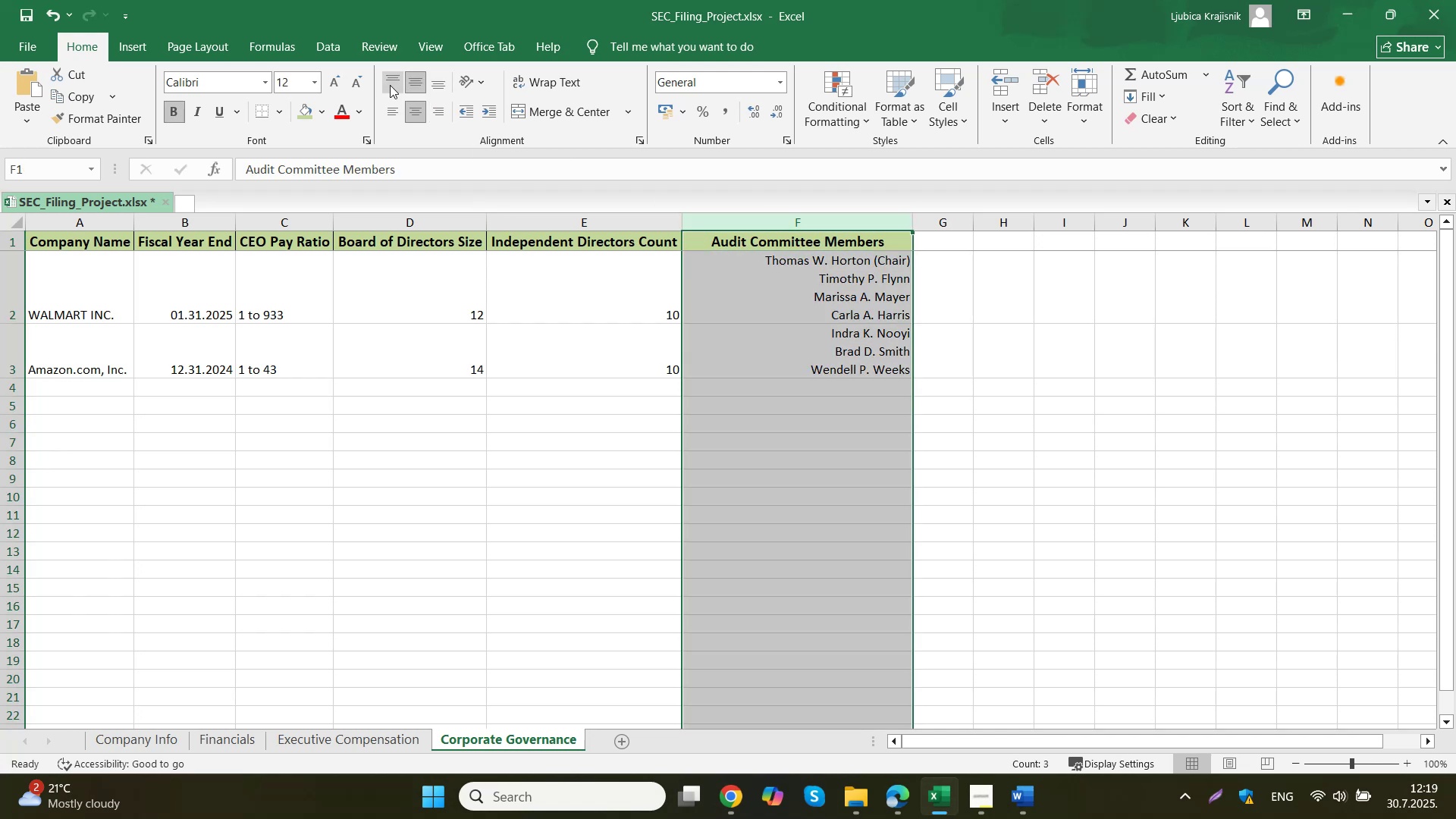 
double_click([395, 108])
 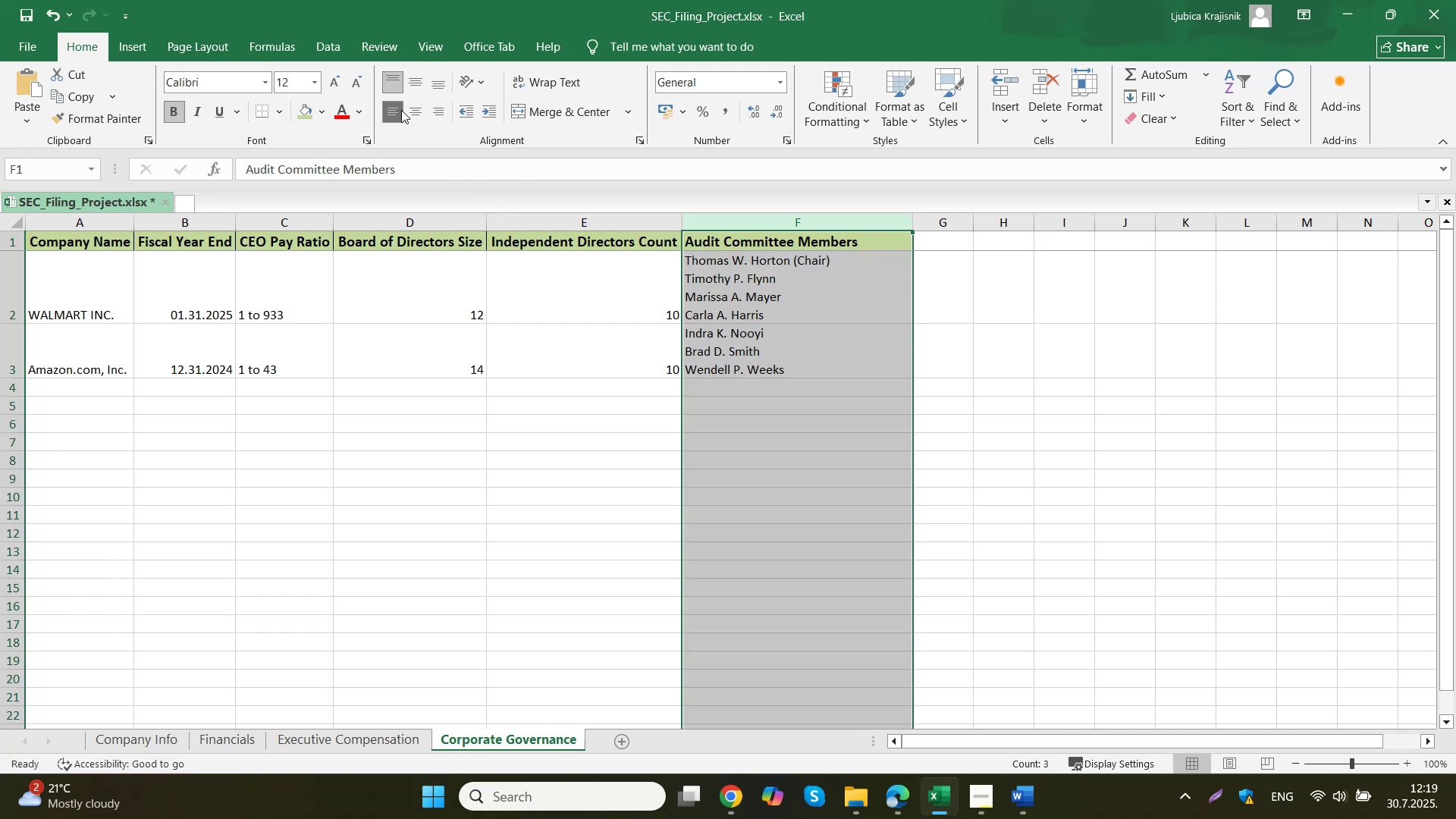 
left_click([890, 338])
 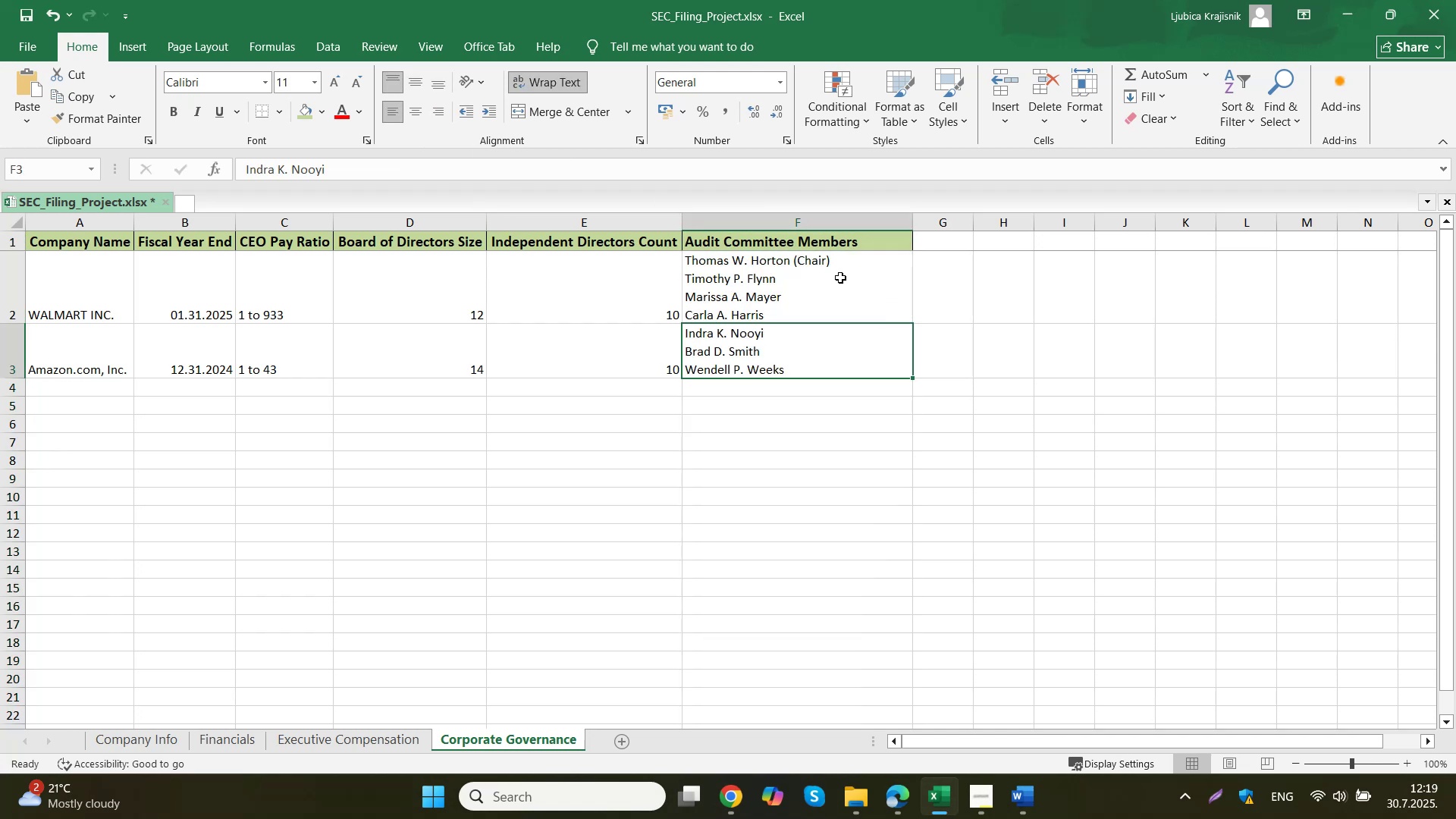 
left_click([836, 246])
 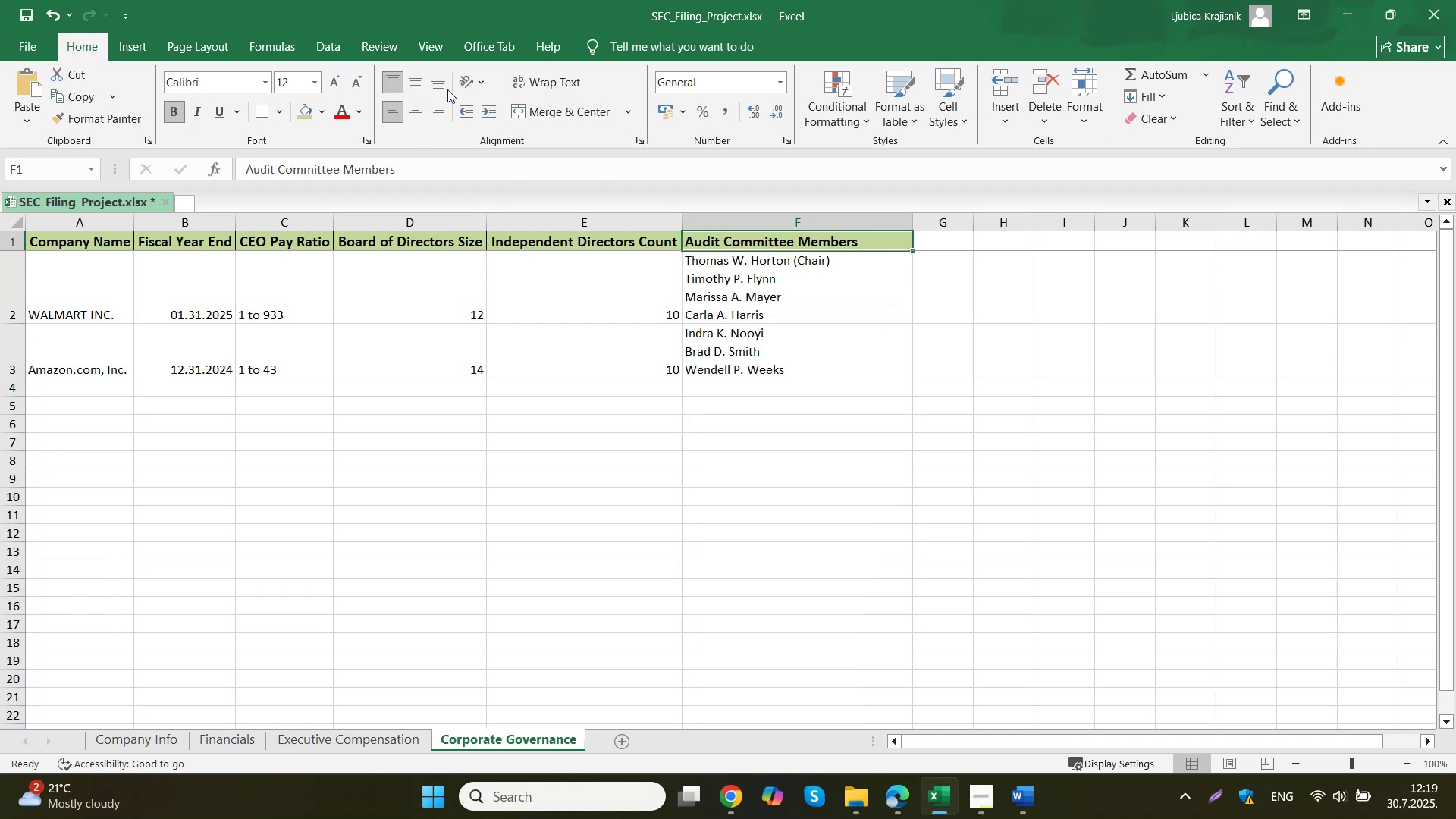 
left_click([417, 76])
 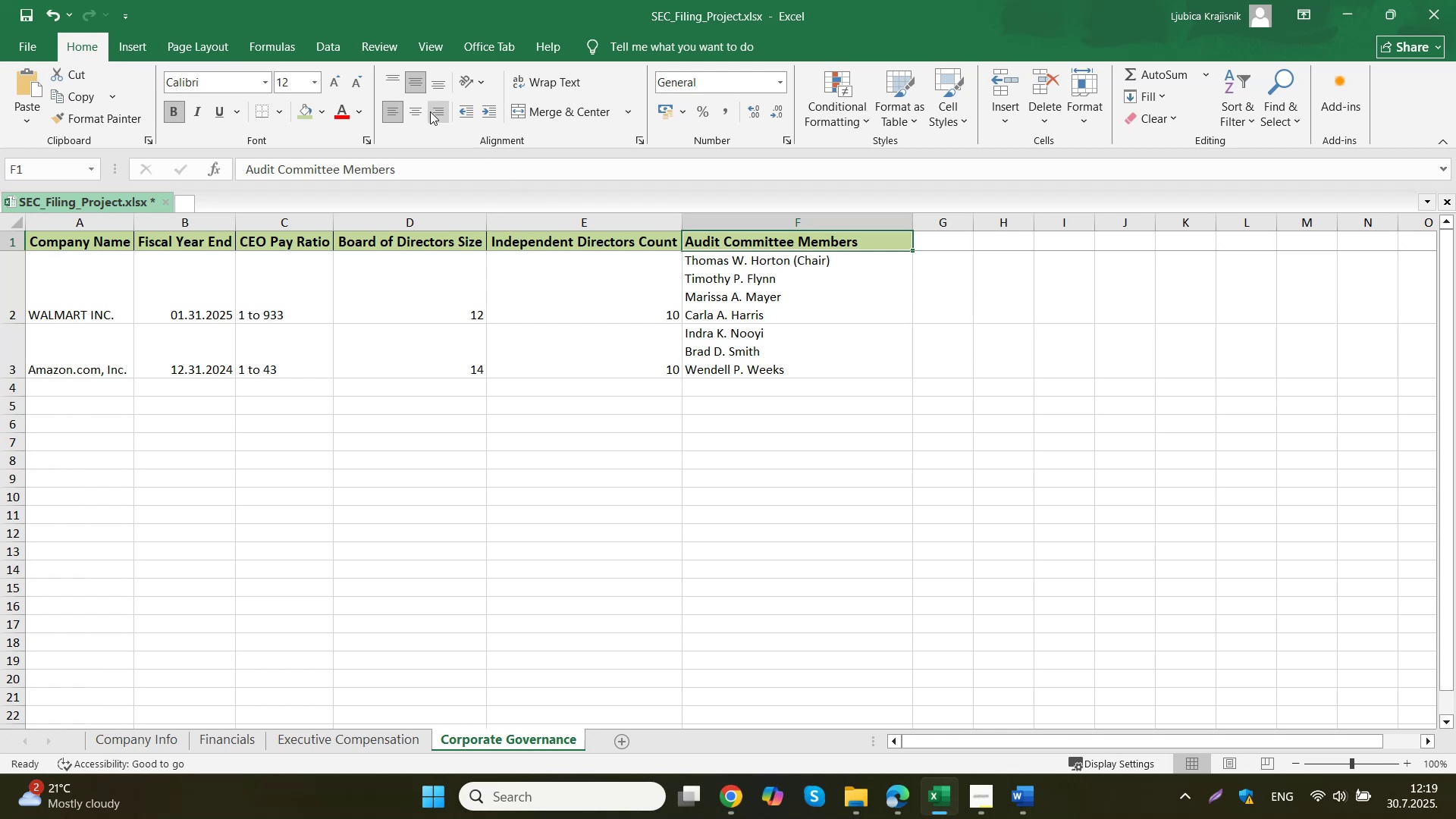 
left_click([398, 77])
 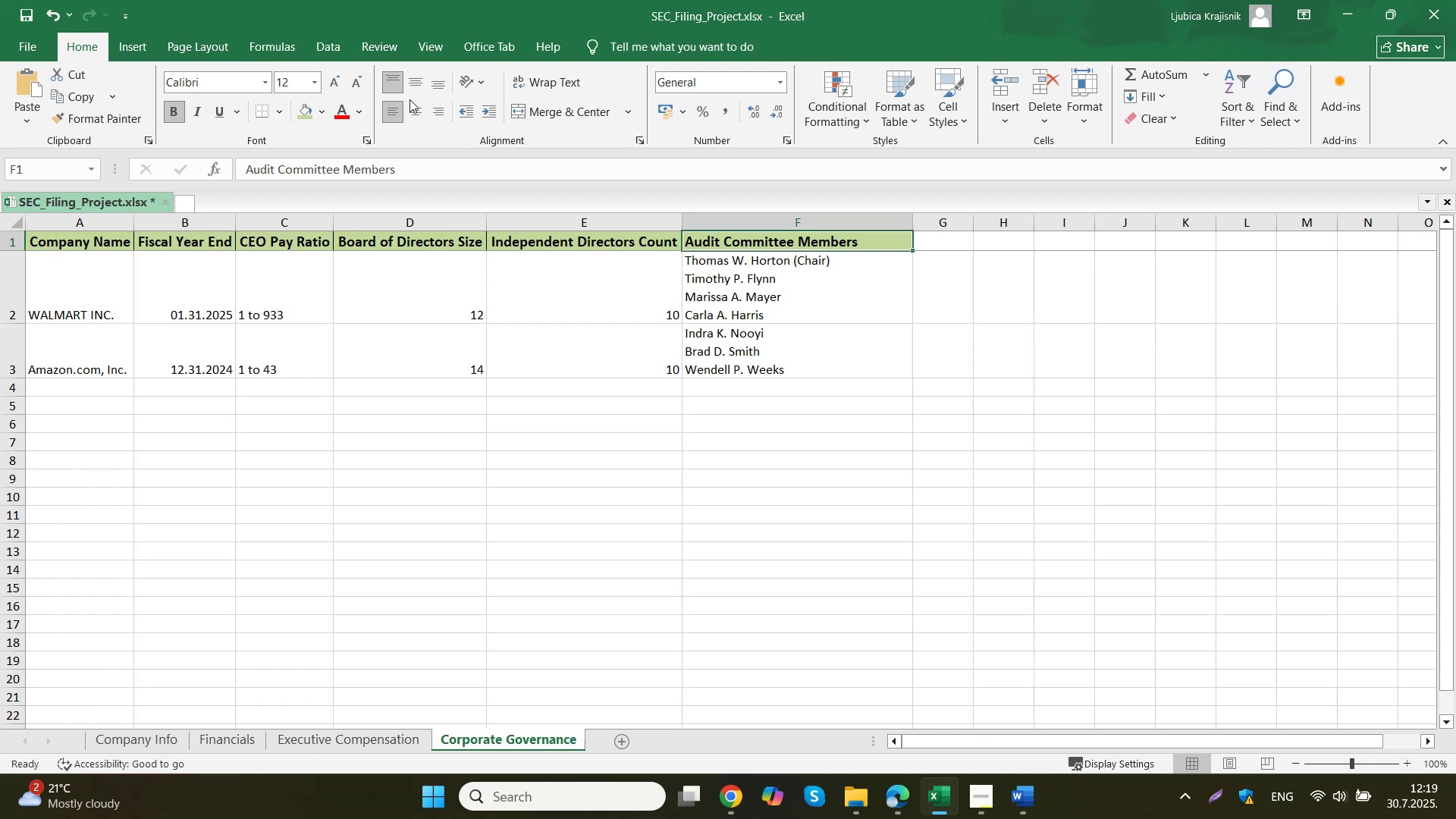 
left_click([419, 109])
 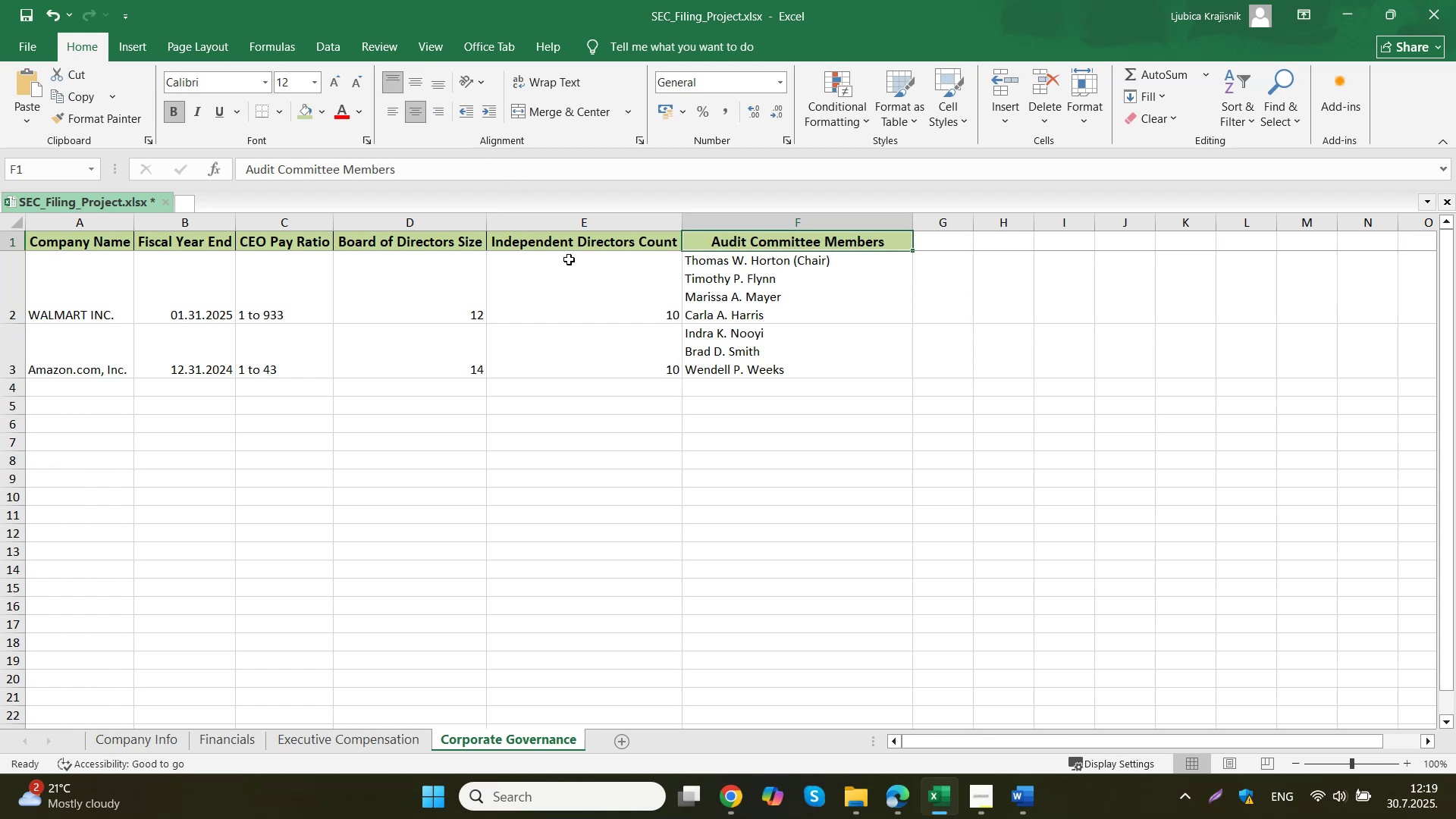 
left_click([912, 516])
 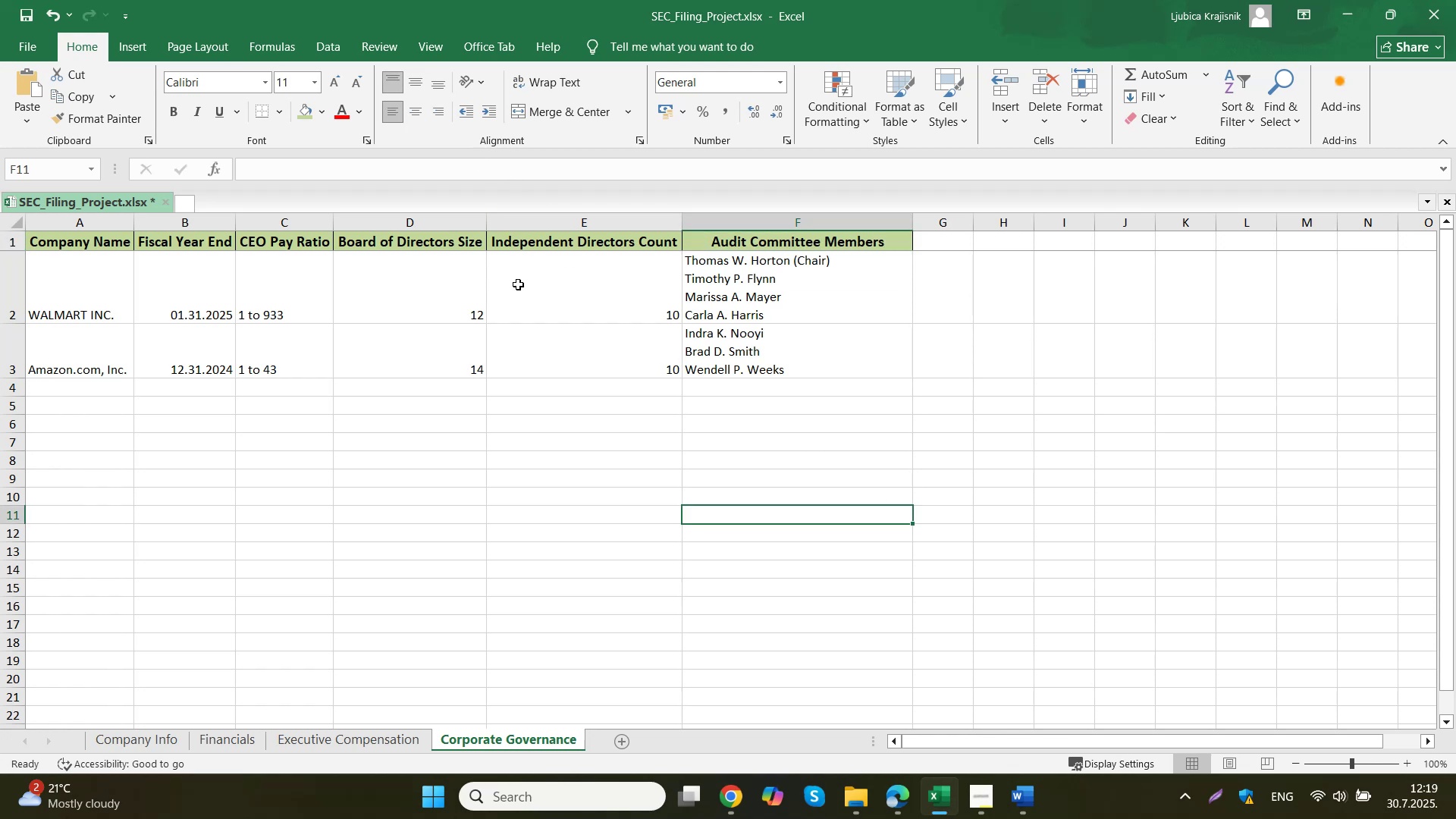 
left_click_drag(start_coordinate=[460, 218], to_coordinate=[528, 218])
 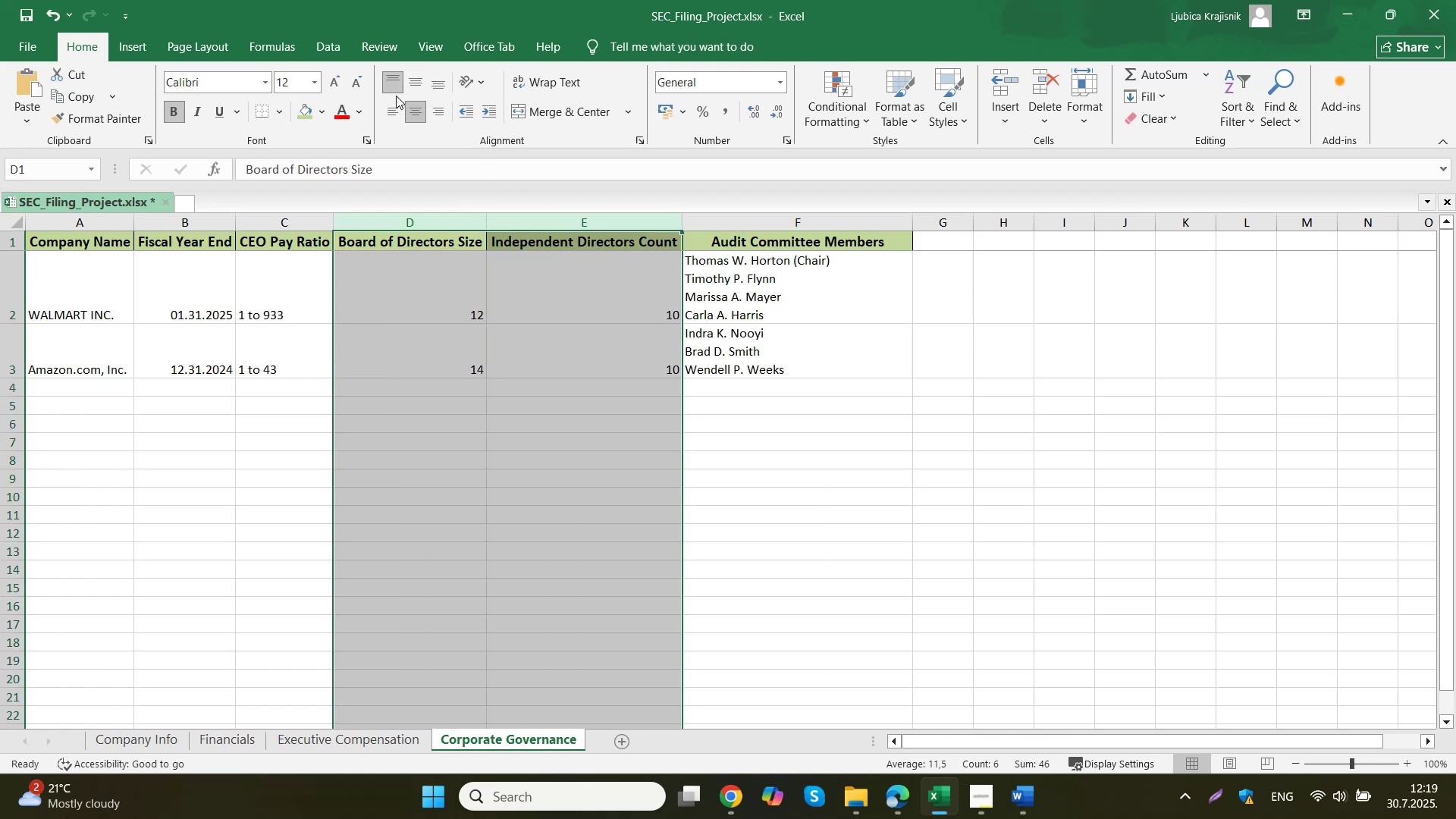 
left_click([392, 106])
 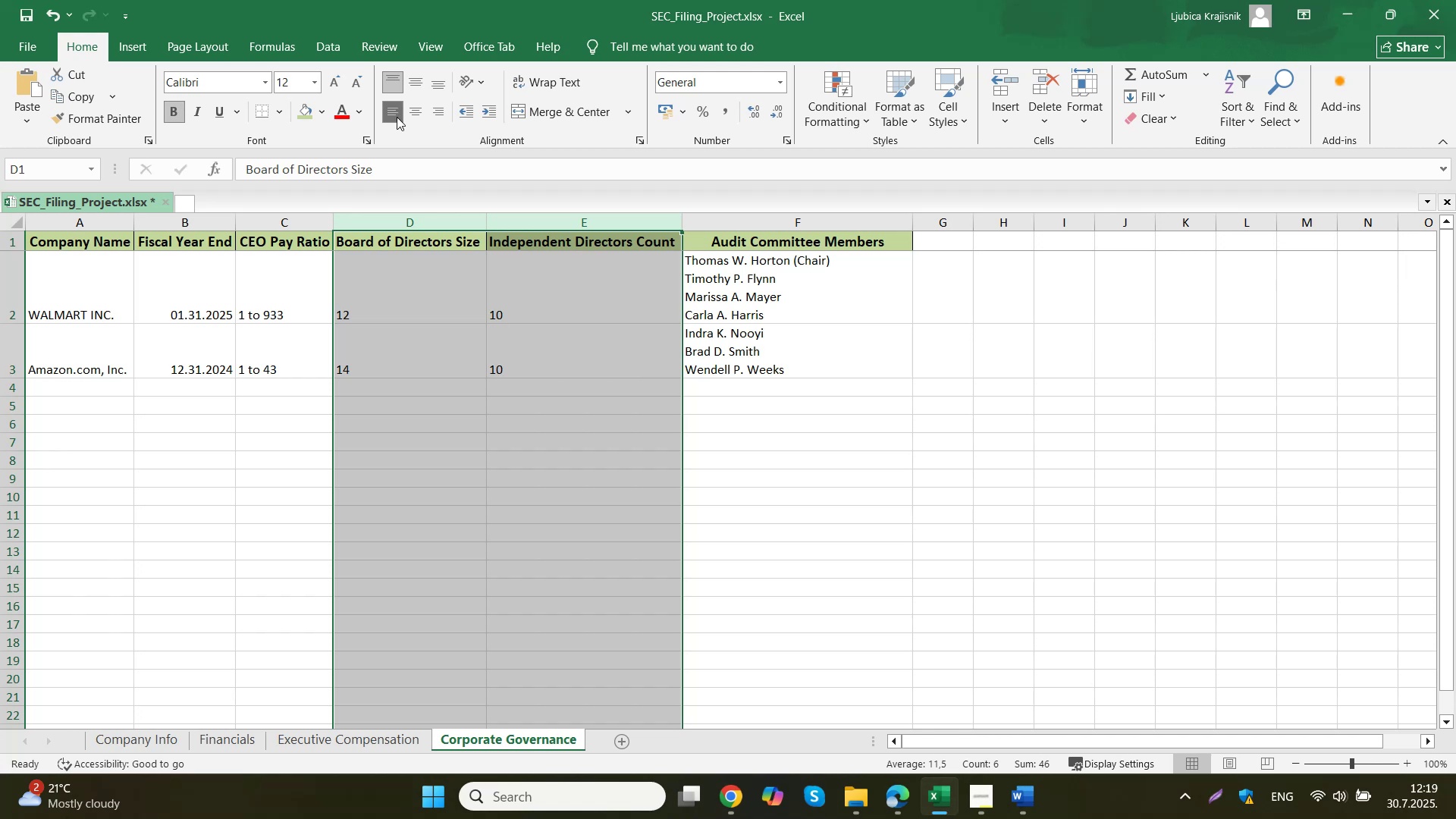 
left_click([595, 356])
 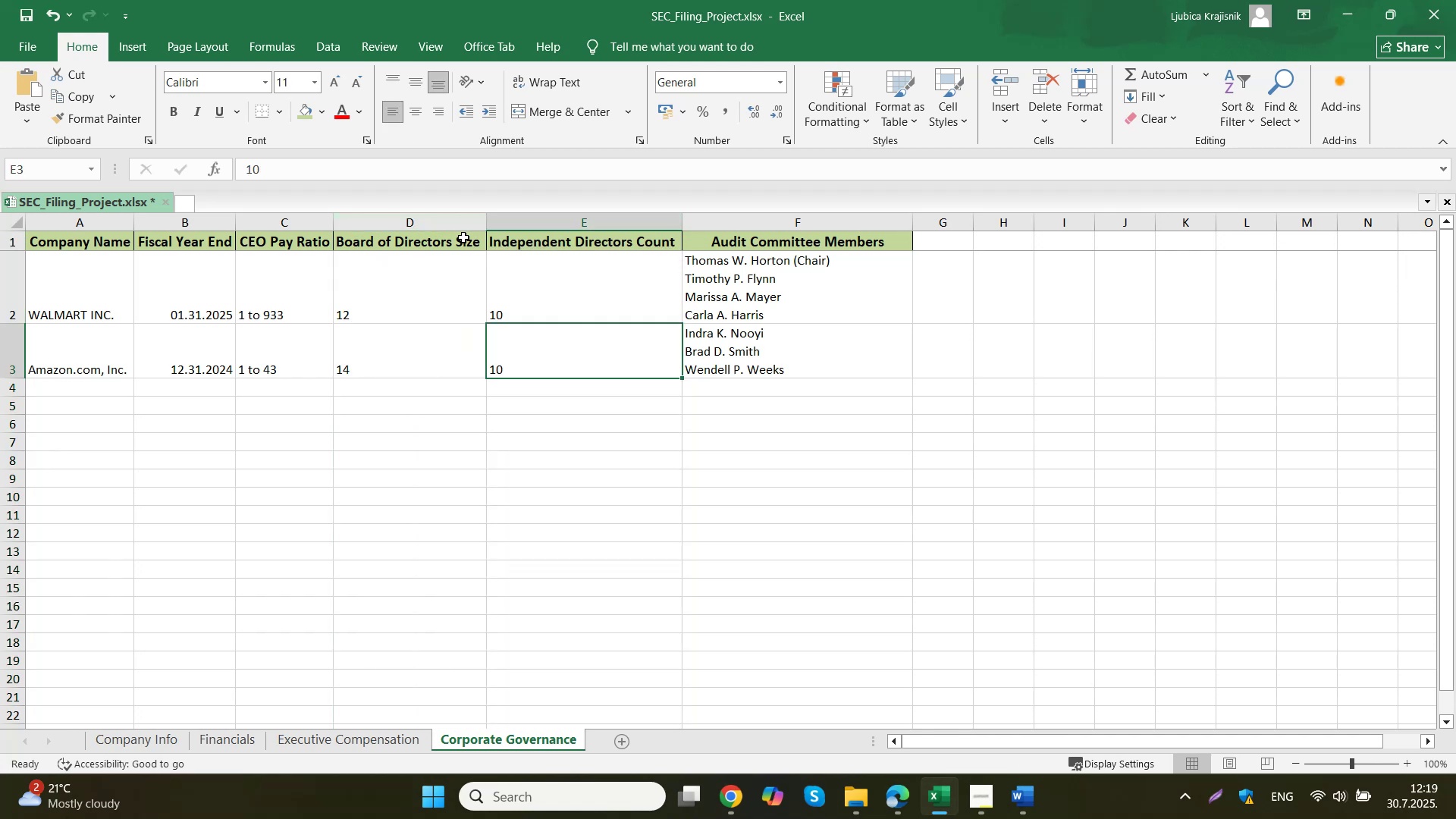 
left_click_drag(start_coordinate=[459, 237], to_coordinate=[498, 239])
 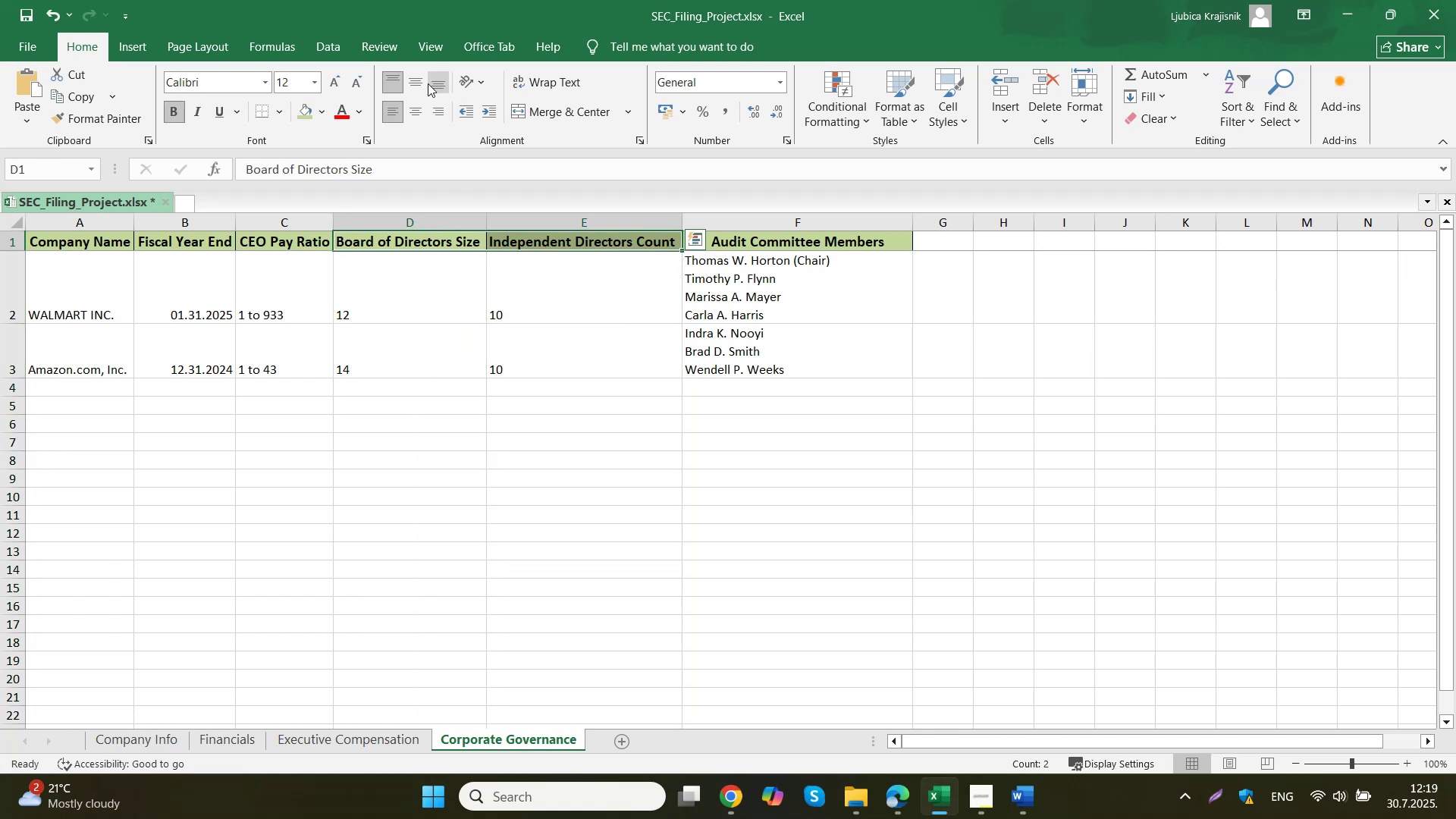 
left_click([421, 108])
 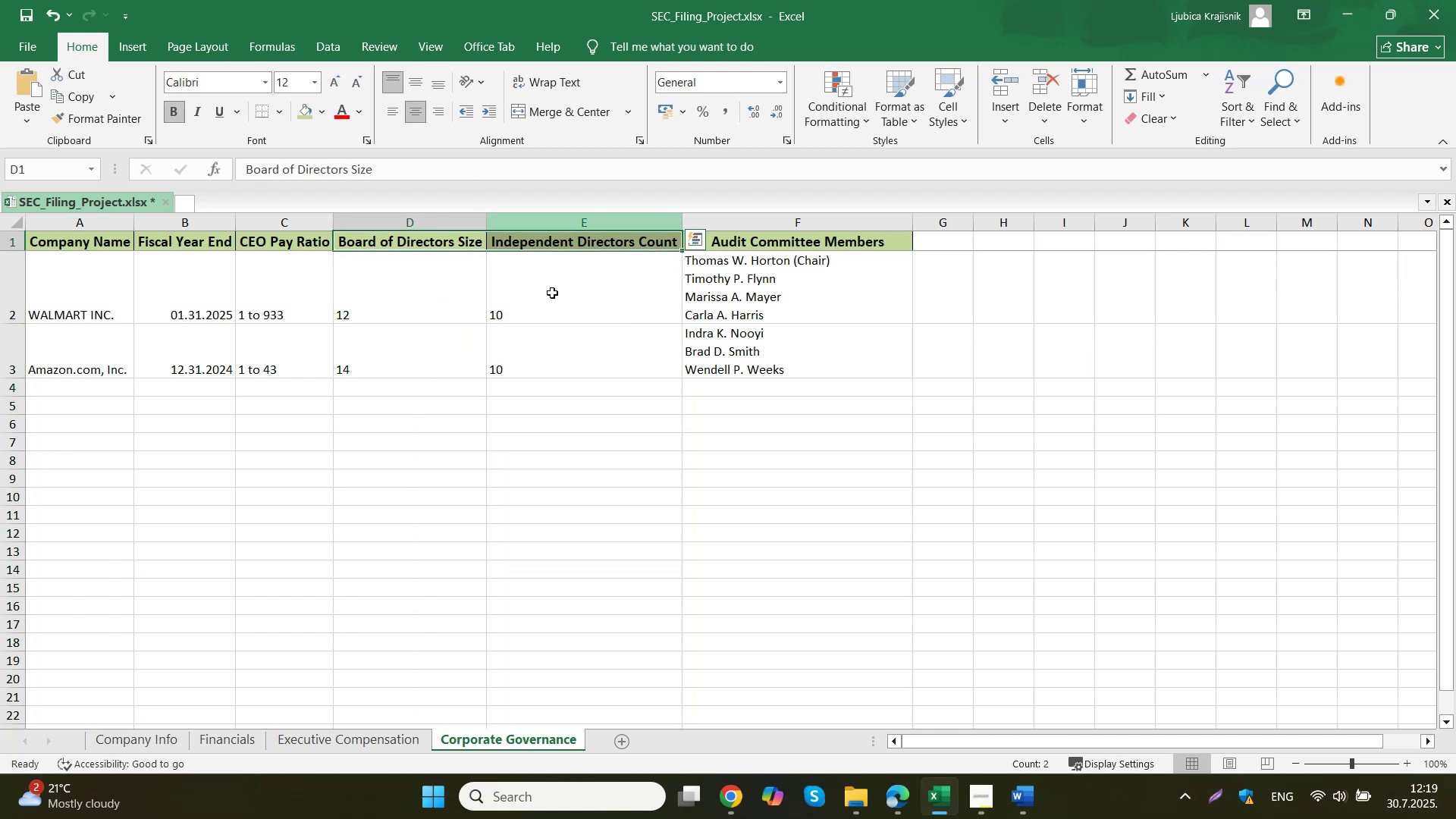 
left_click([627, 430])
 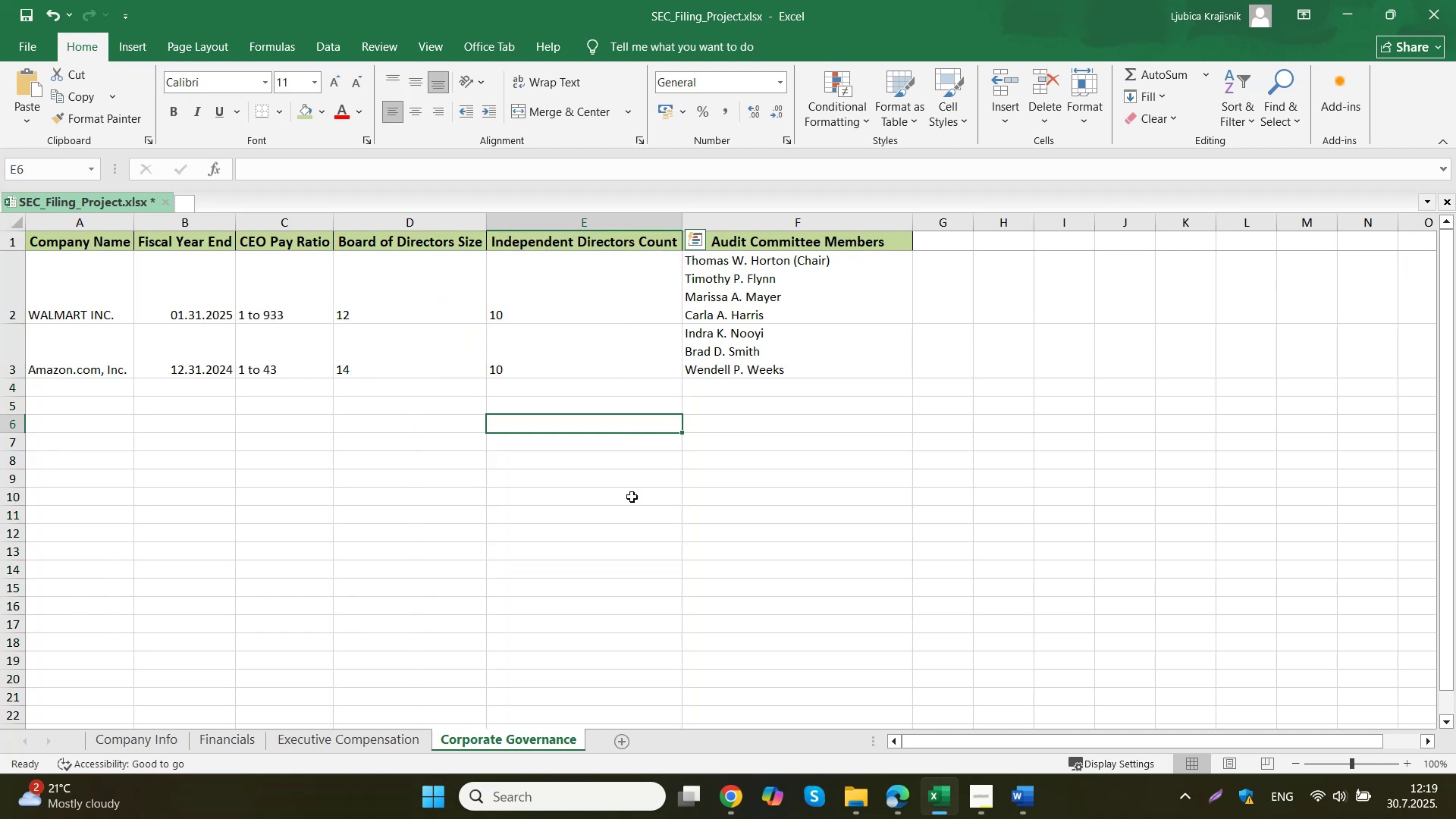 
left_click([632, 500])
 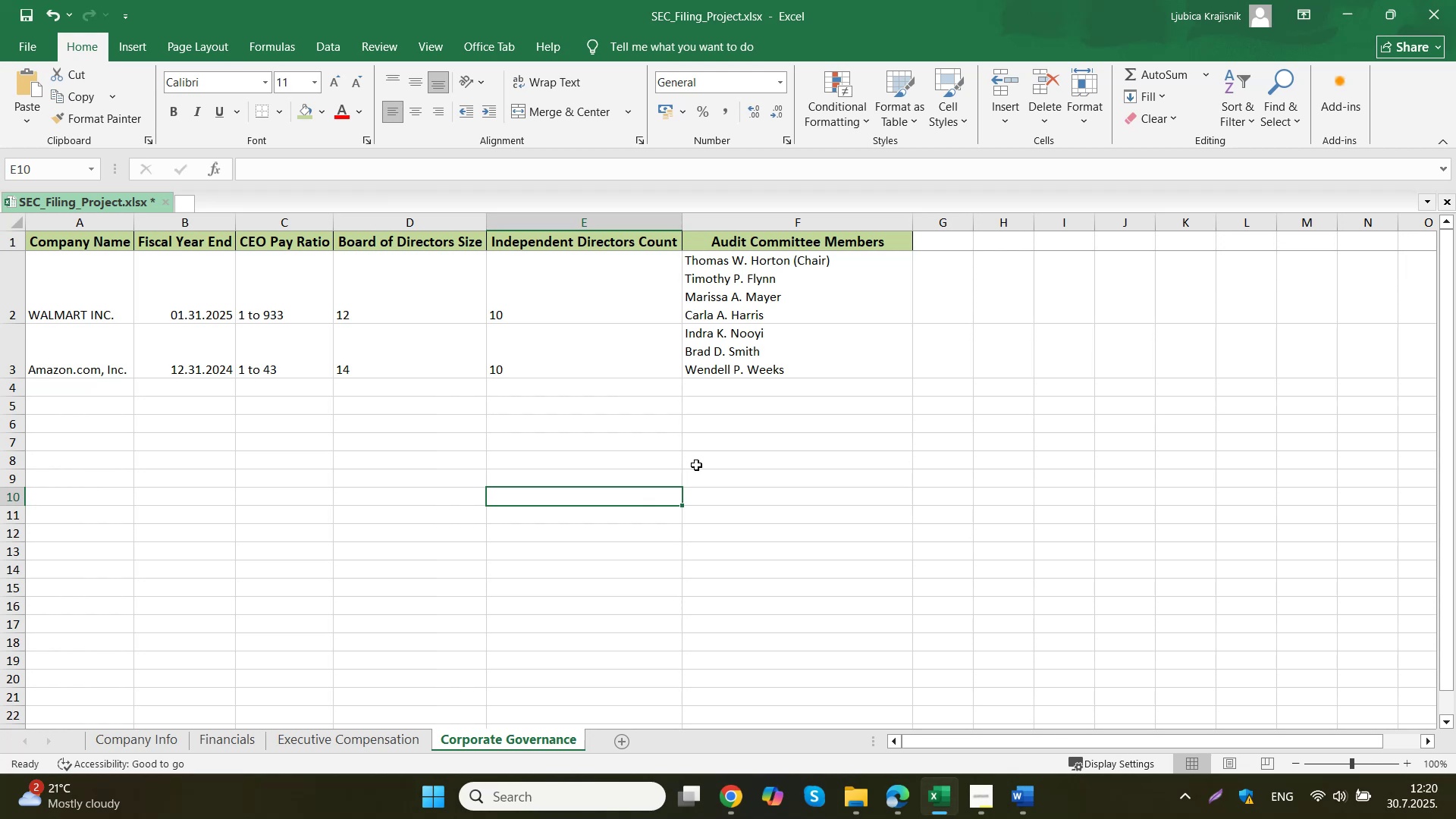 
wait(17.21)
 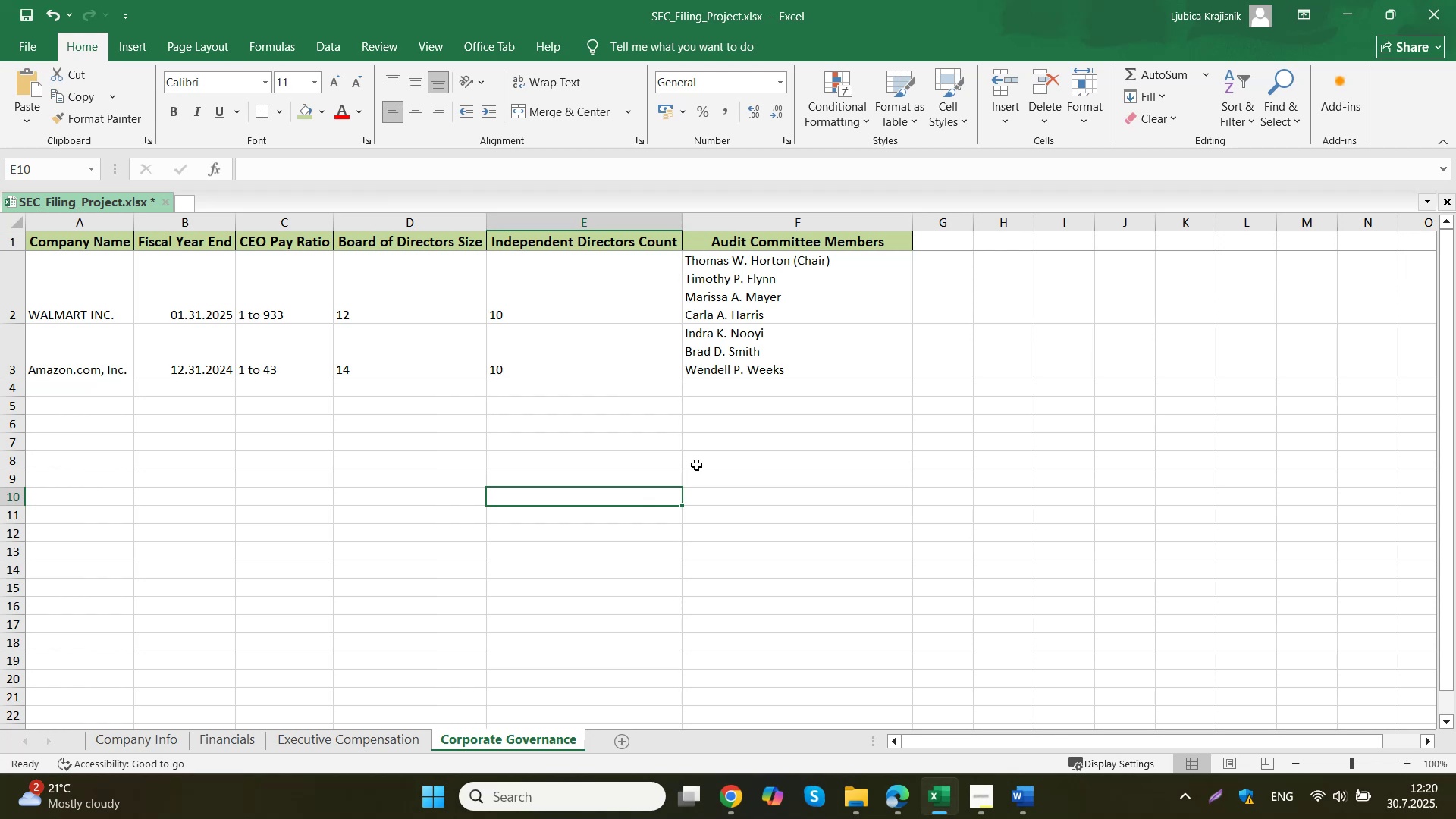 
left_click([24, 2])
 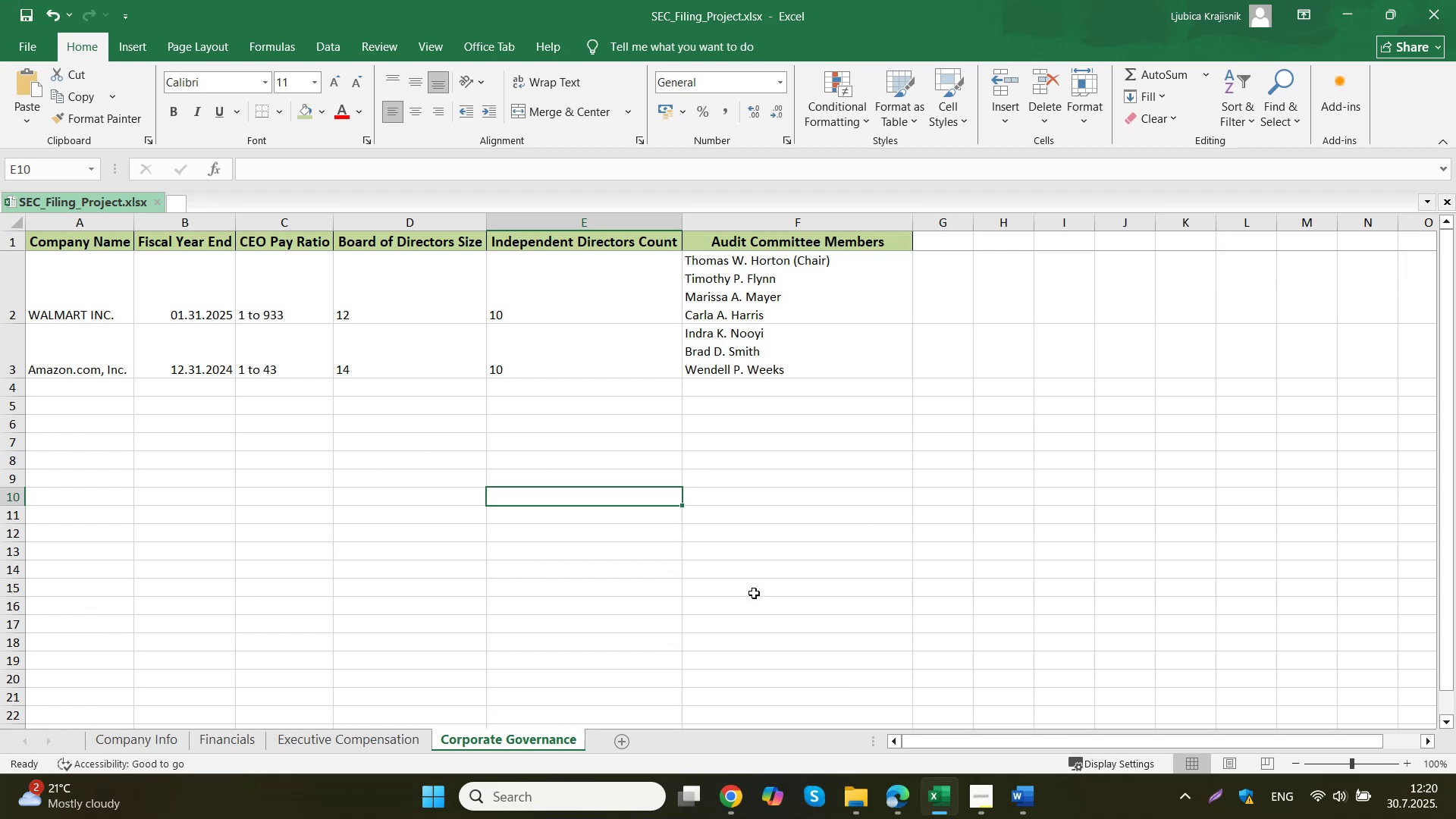 
left_click([667, 717])
 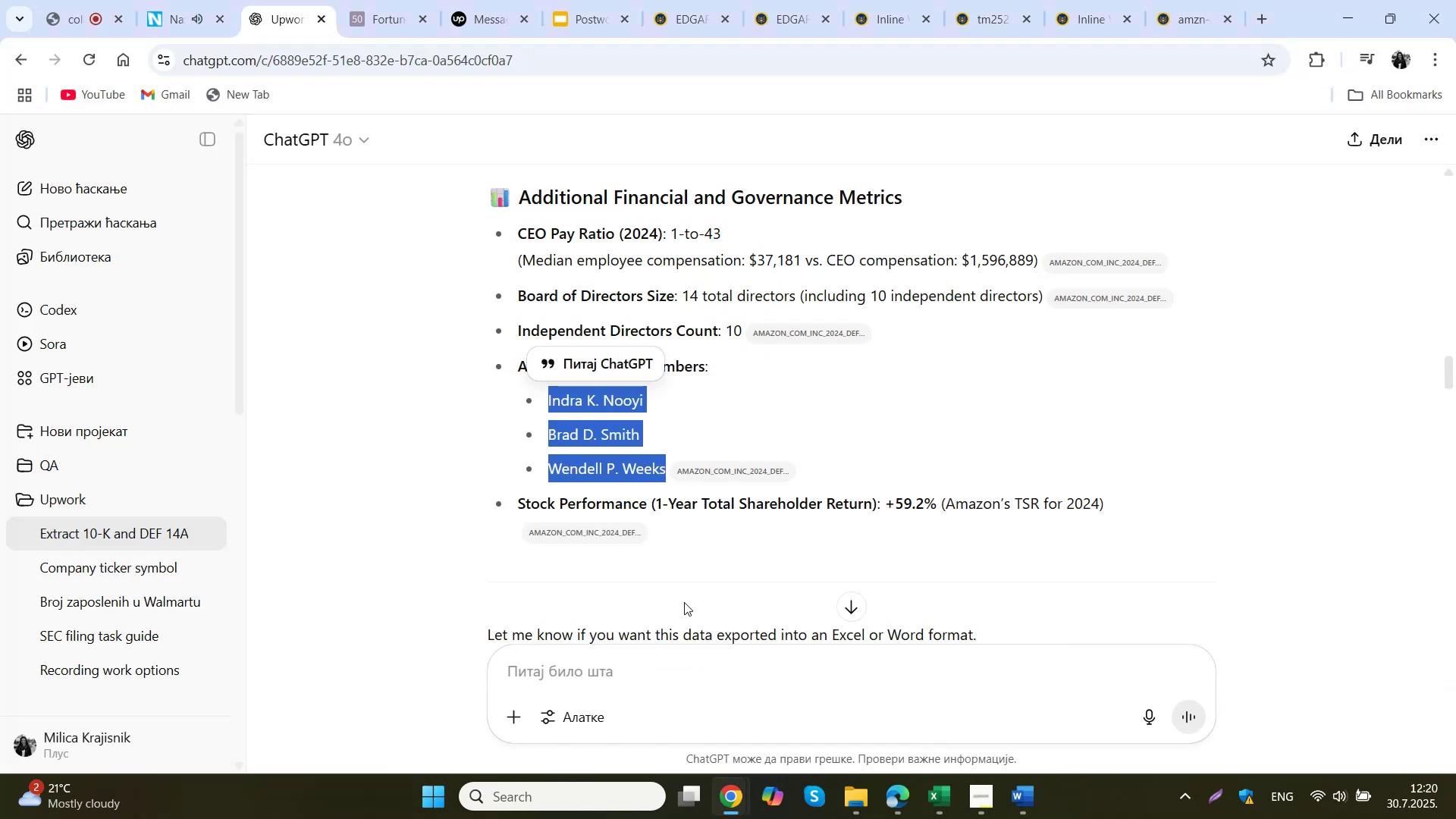 
scroll: coordinate [723, 548], scroll_direction: down, amount: 19.0
 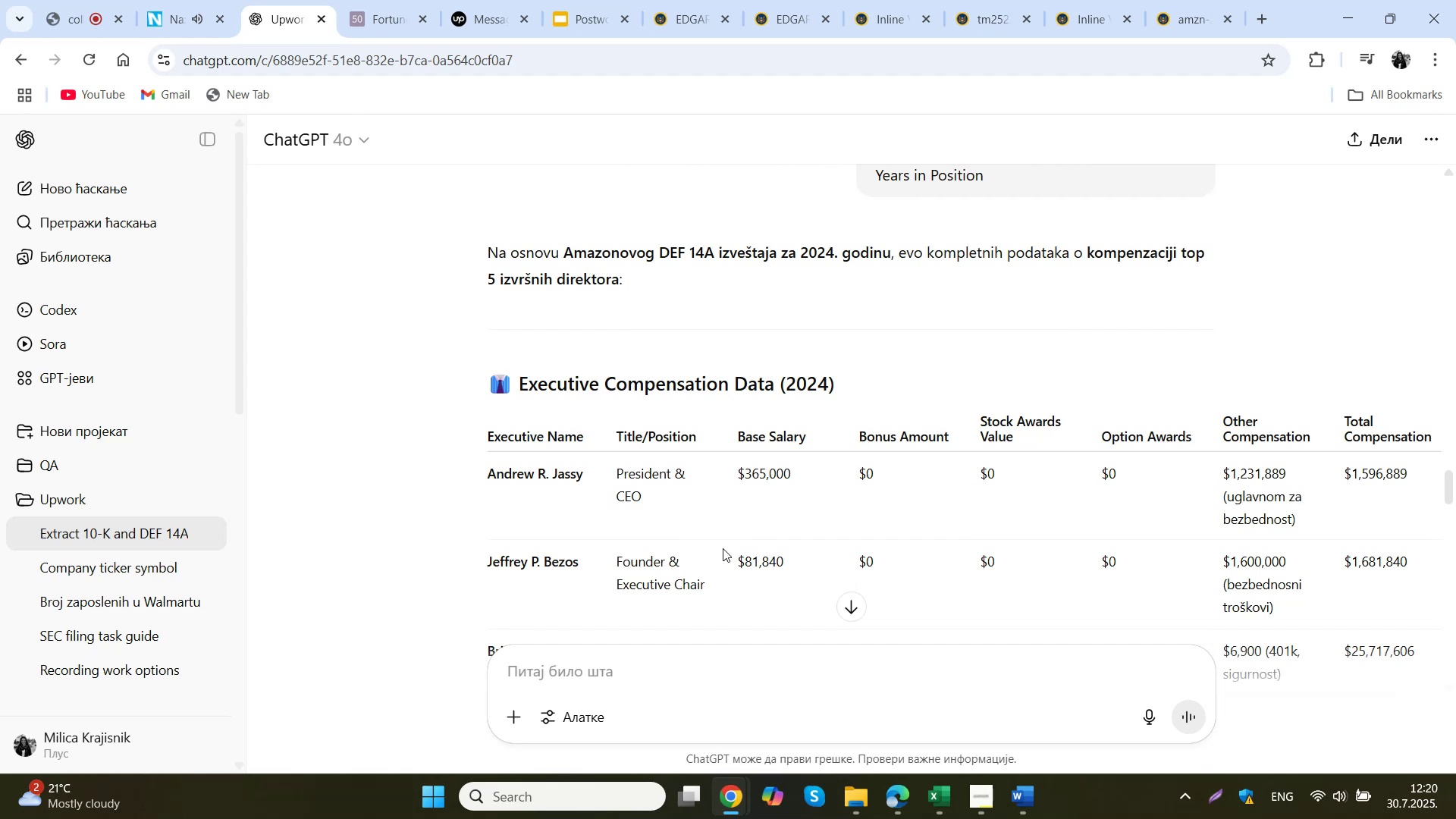 
scroll: coordinate [726, 555], scroll_direction: up, amount: 15.0
 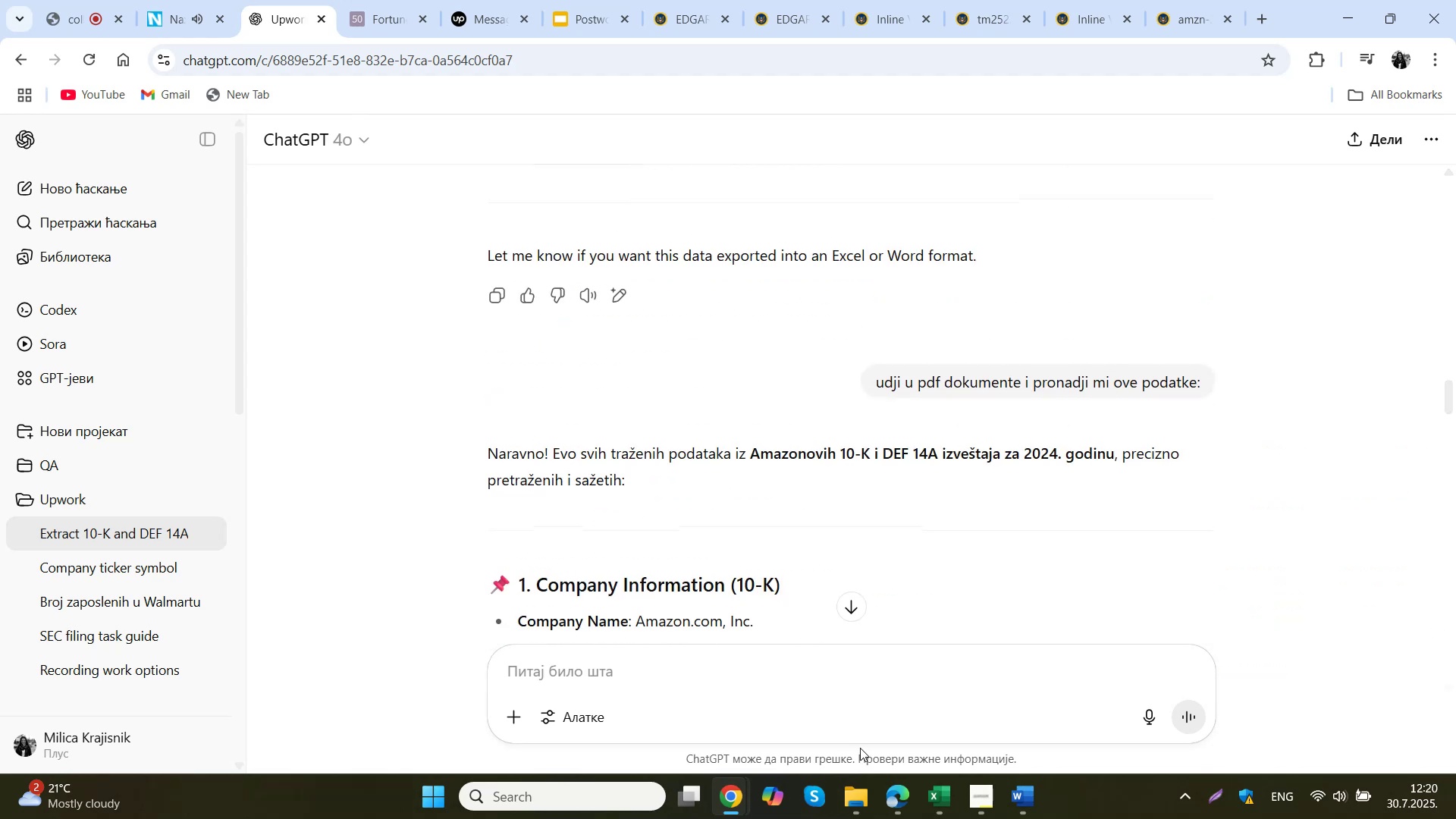 
left_click([940, 792])
 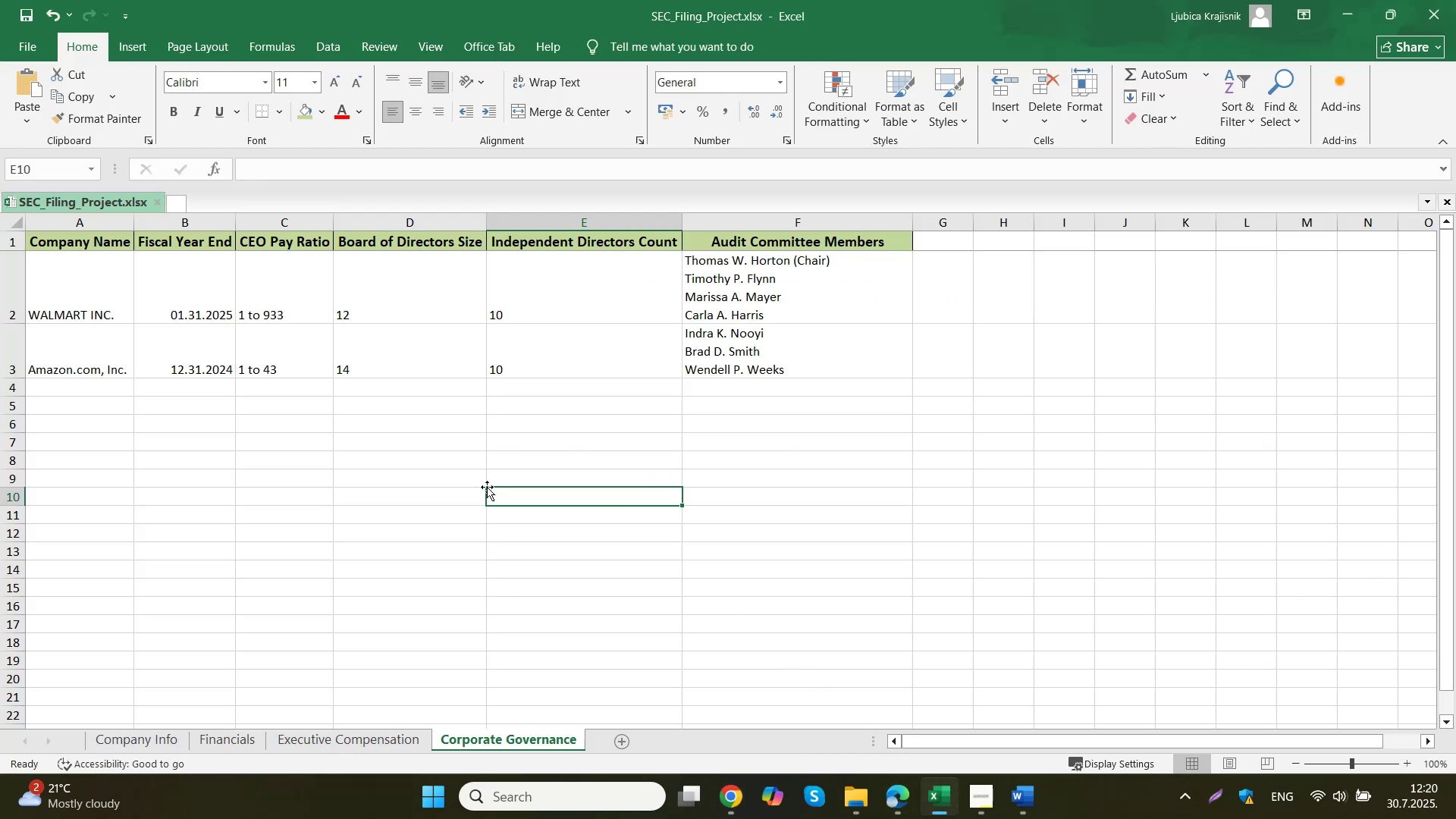 
left_click([172, 736])
 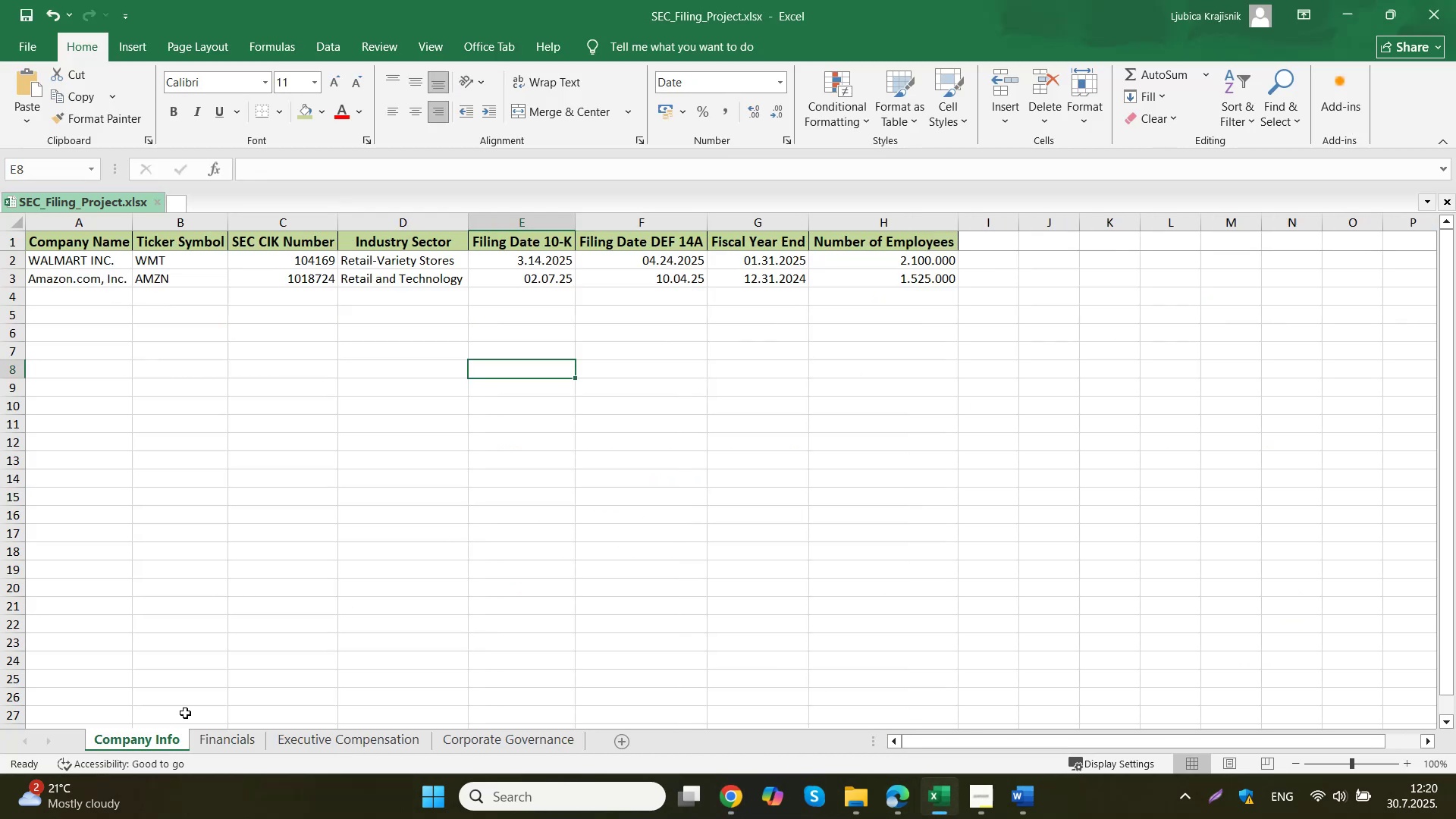 
scroll: coordinate [599, 516], scroll_direction: up, amount: 4.0
 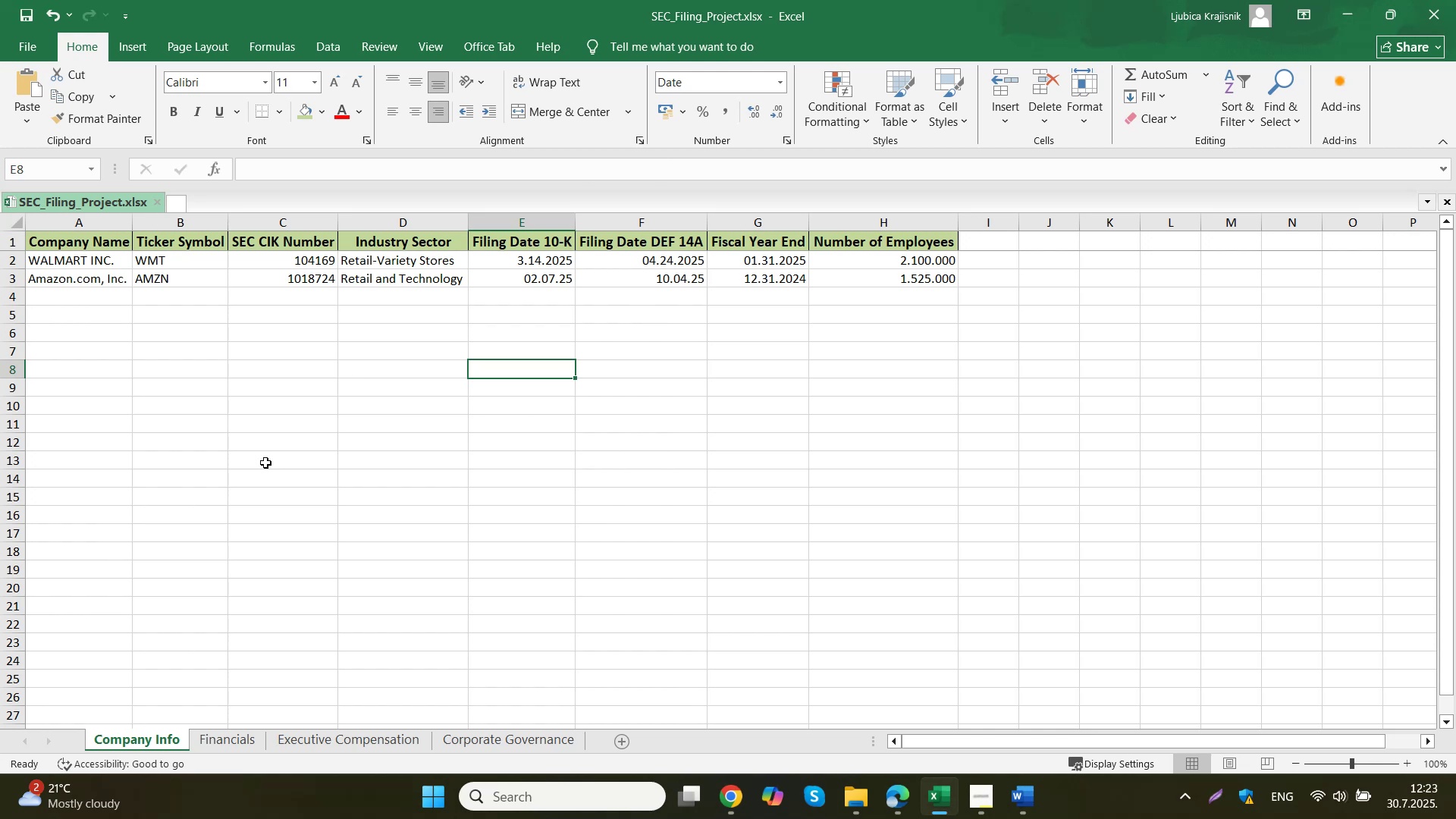 
wait(175.19)
 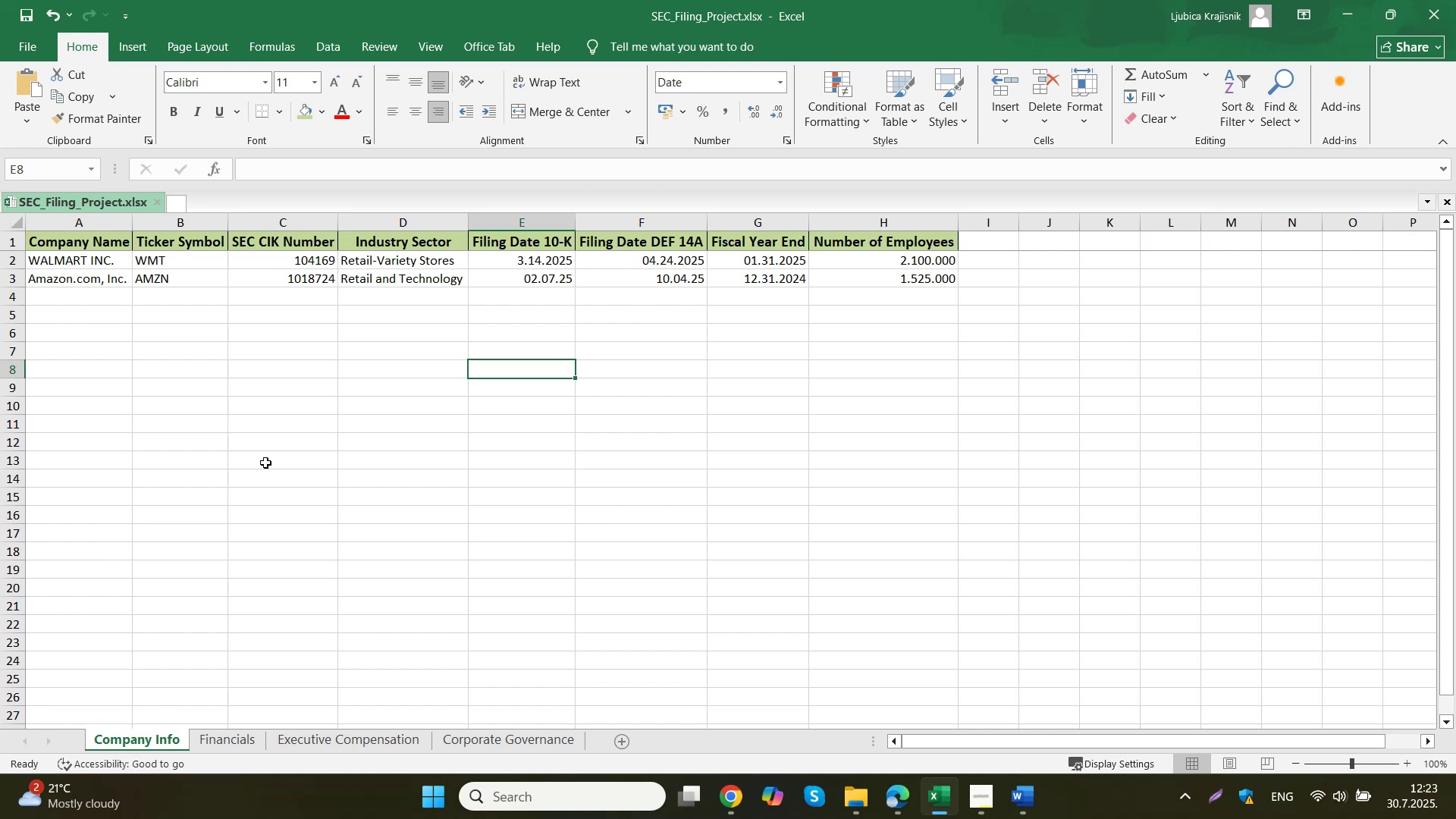 
left_click([20, 14])
 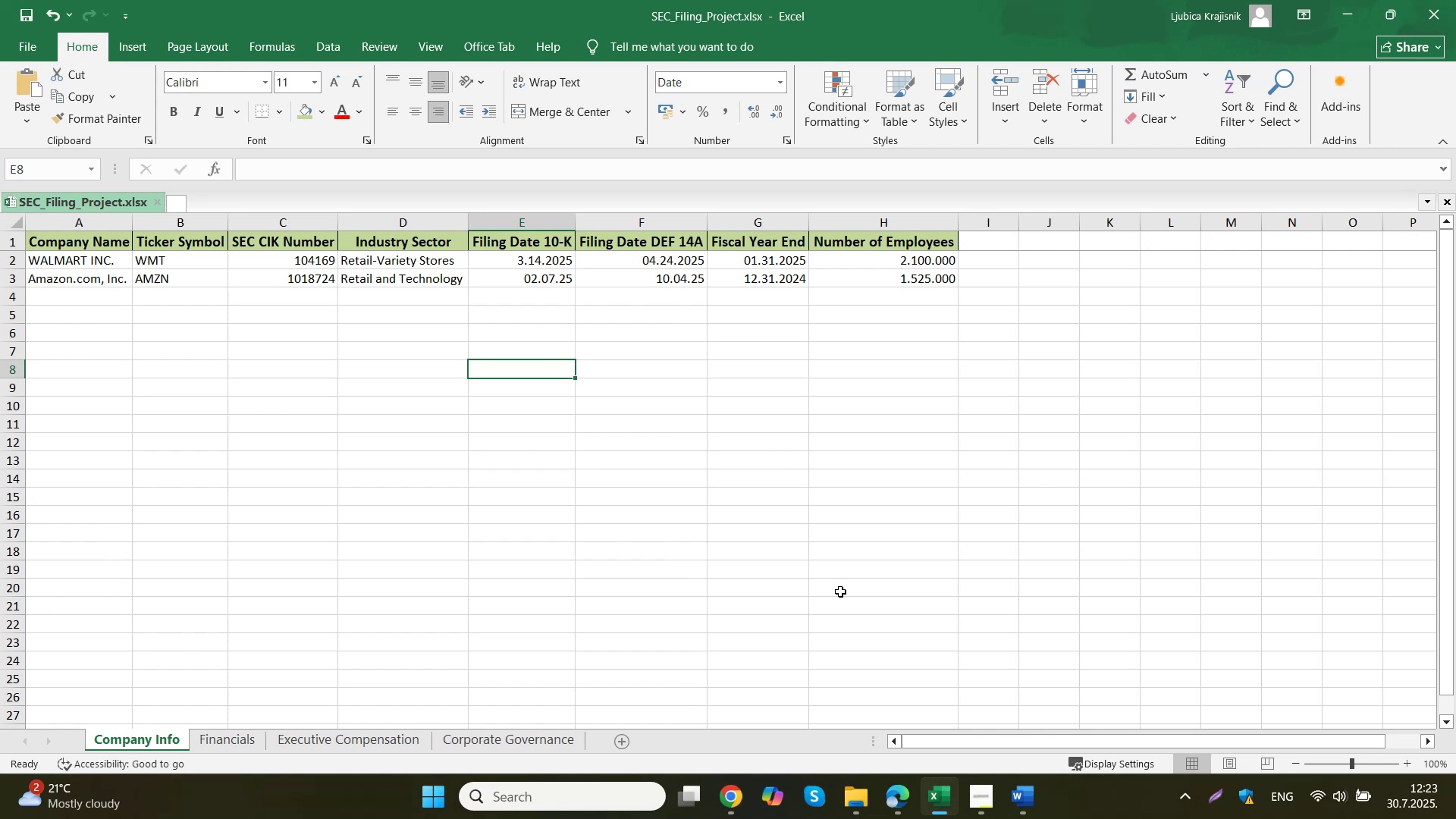 
left_click([736, 788])
 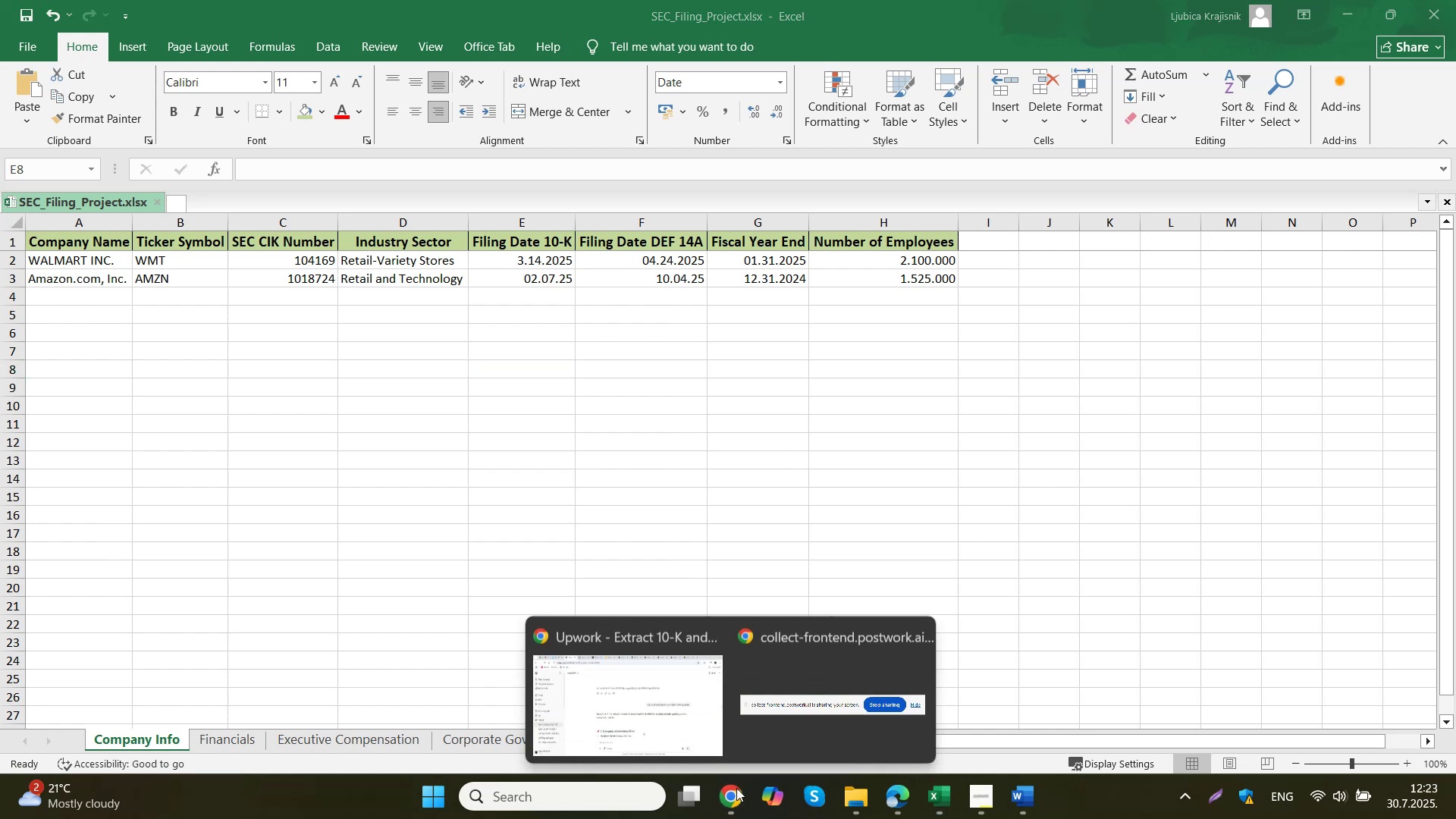 
left_click_drag(start_coordinate=[683, 732], to_coordinate=[683, 726])
 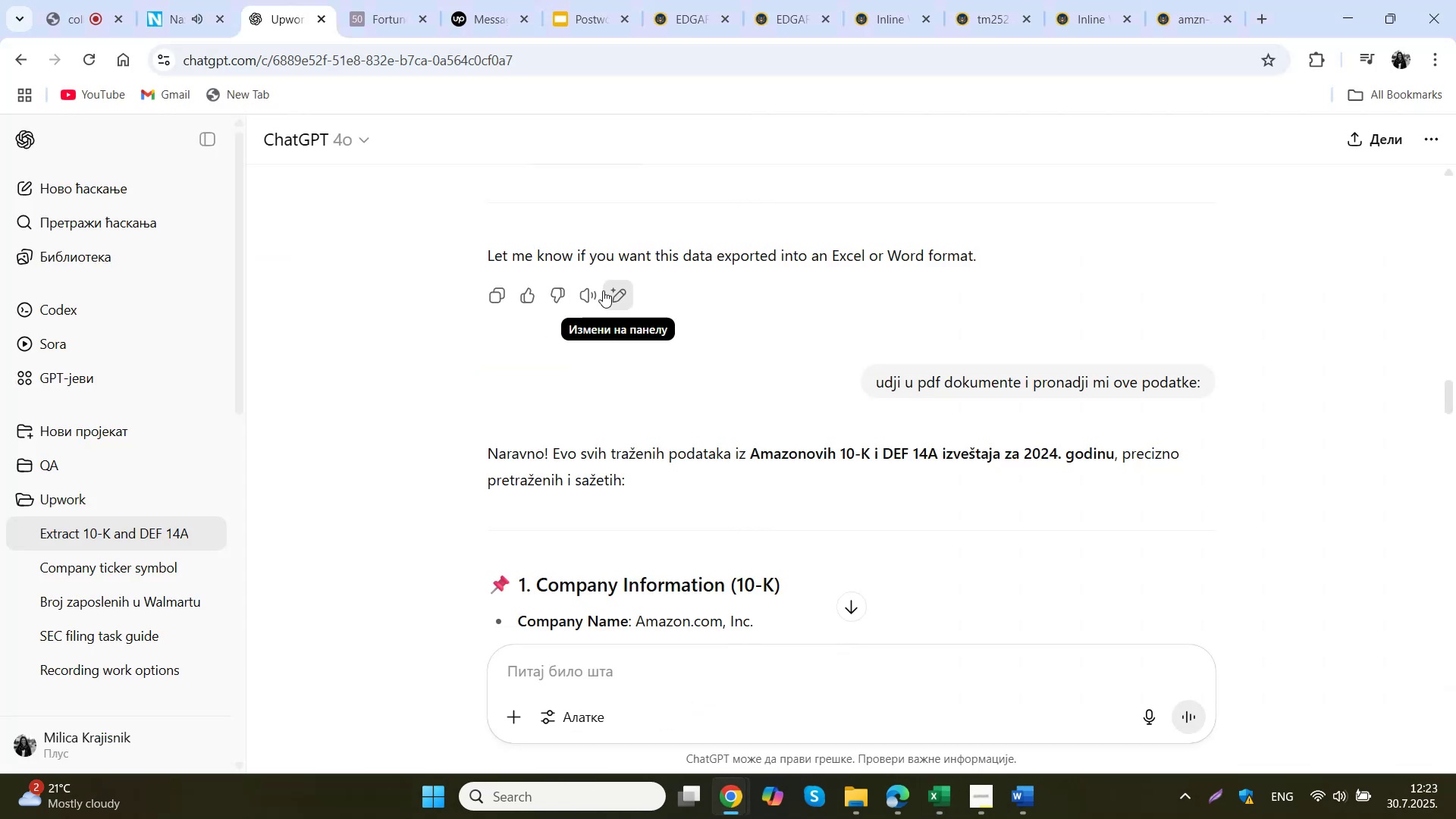 
mouse_move([560, 280])
 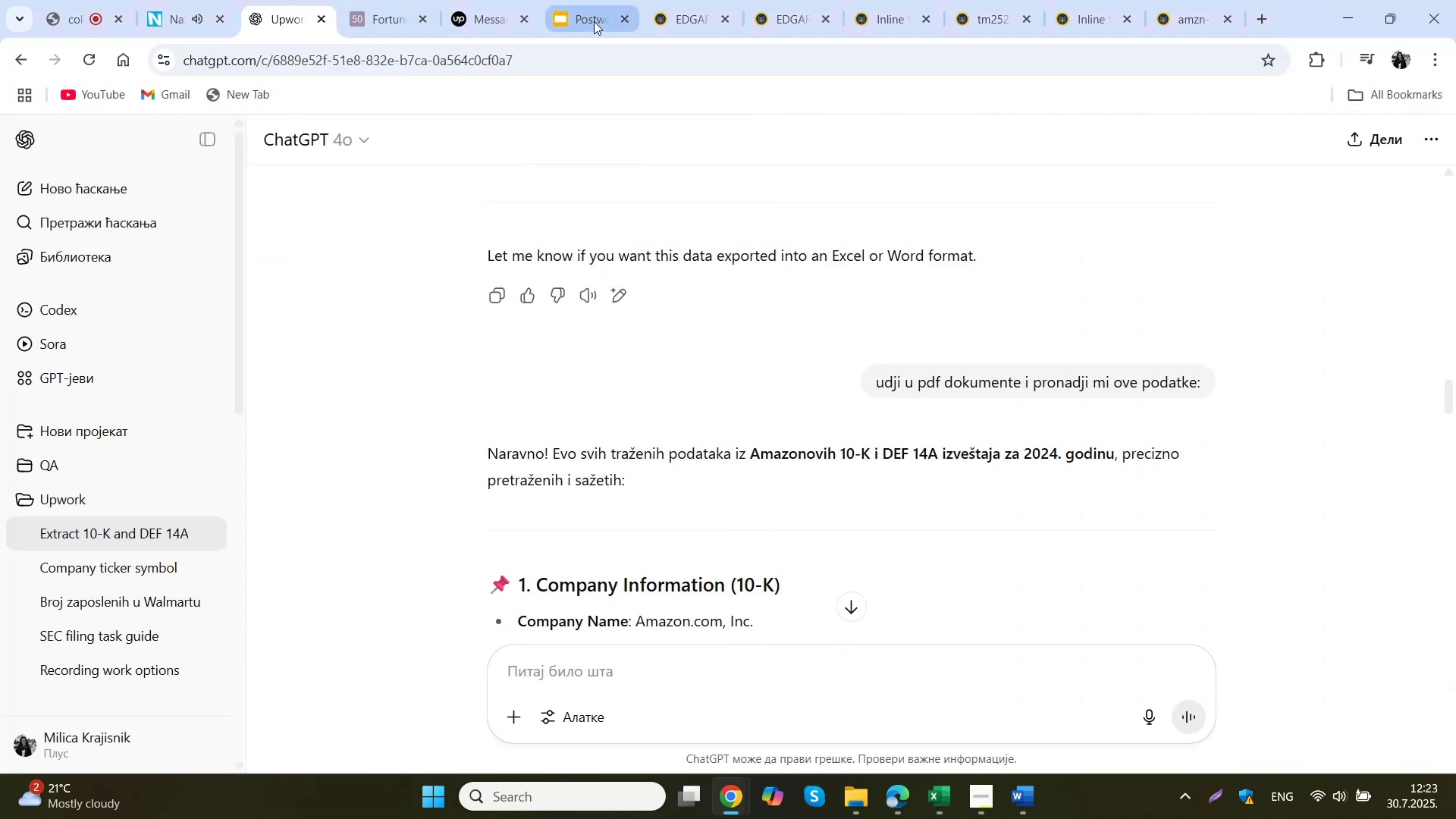 
wait(5.42)
 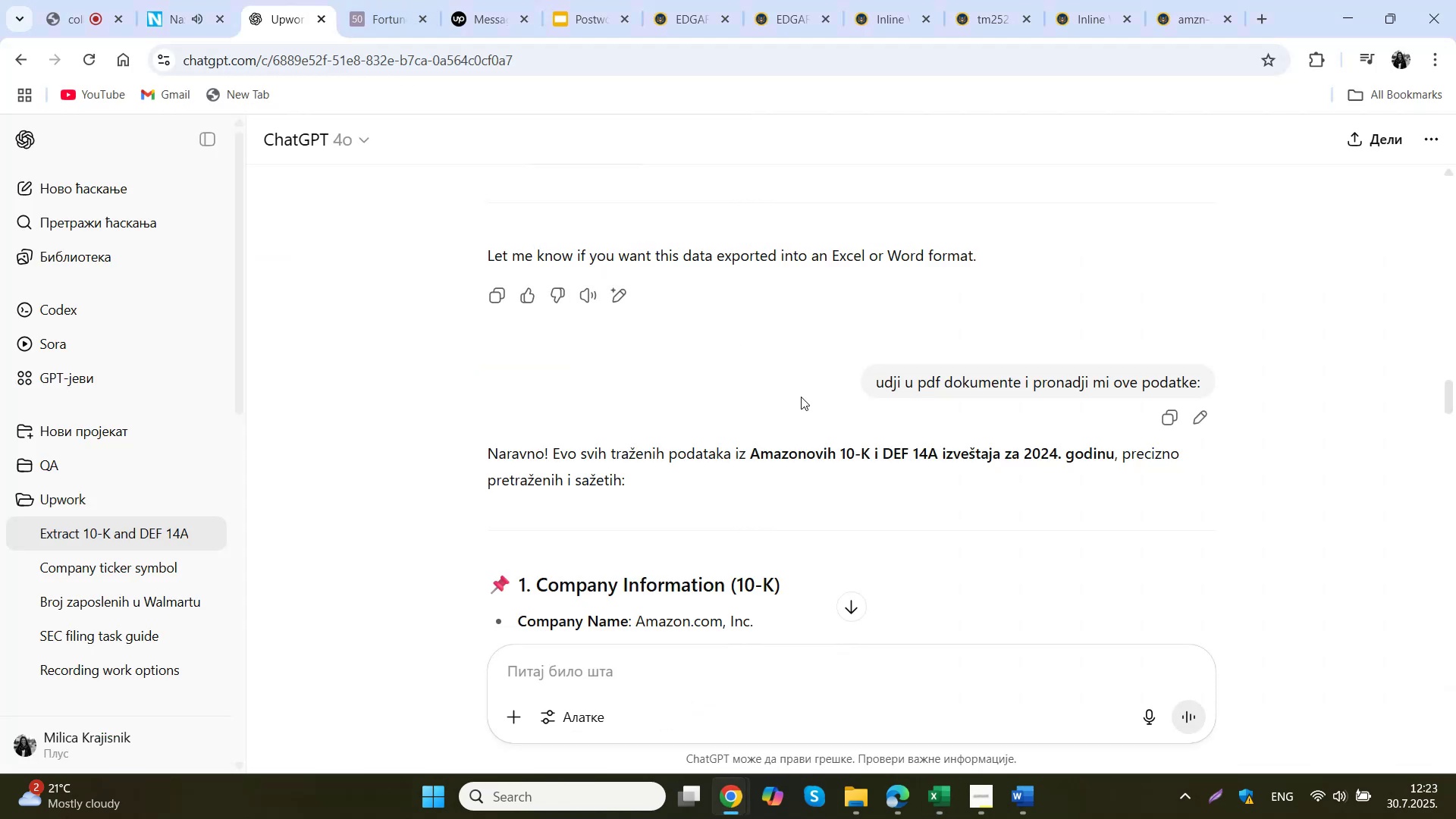 
left_click([703, 0])
 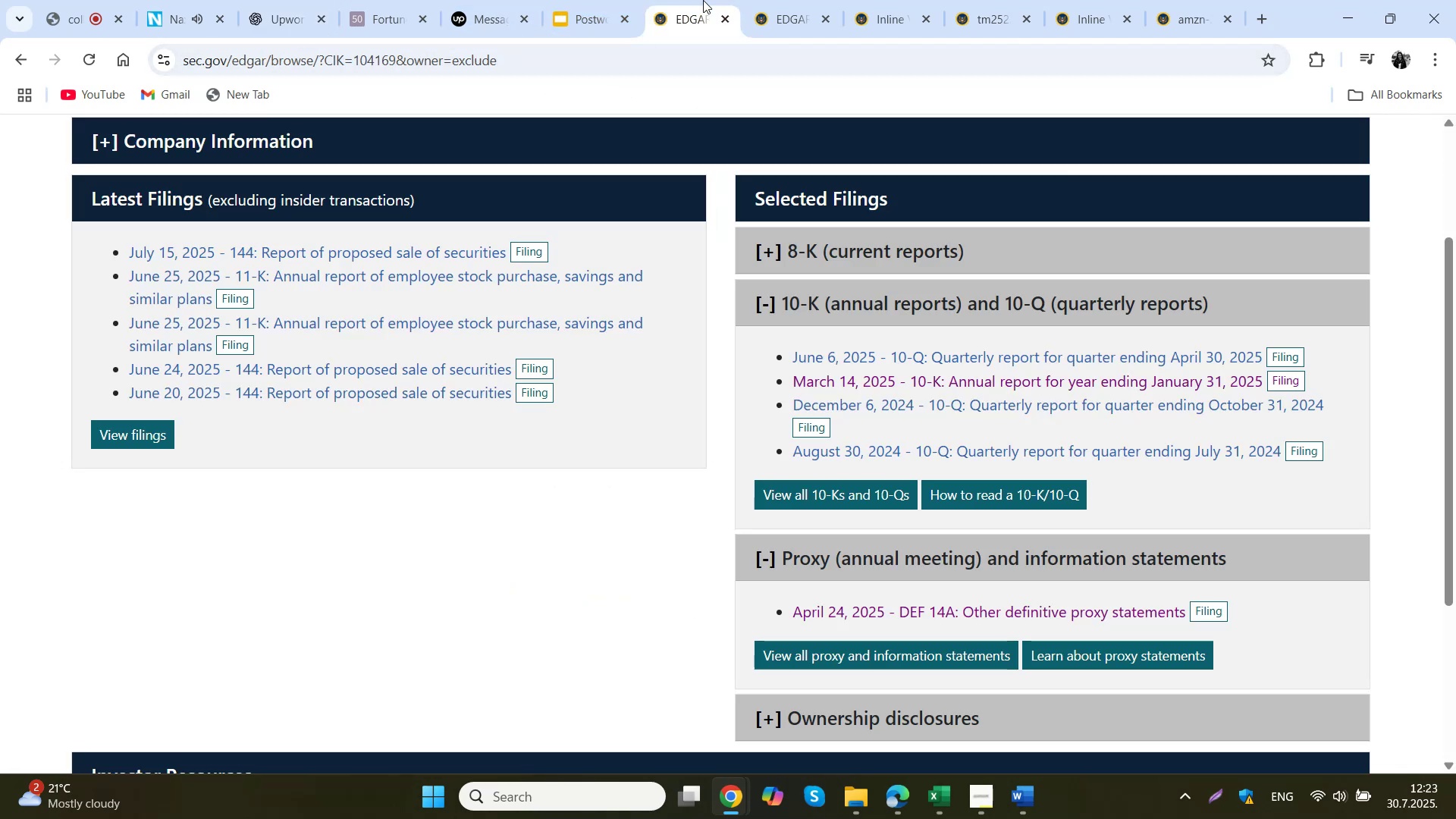 
scroll: coordinate [601, 399], scroll_direction: up, amount: 11.0
 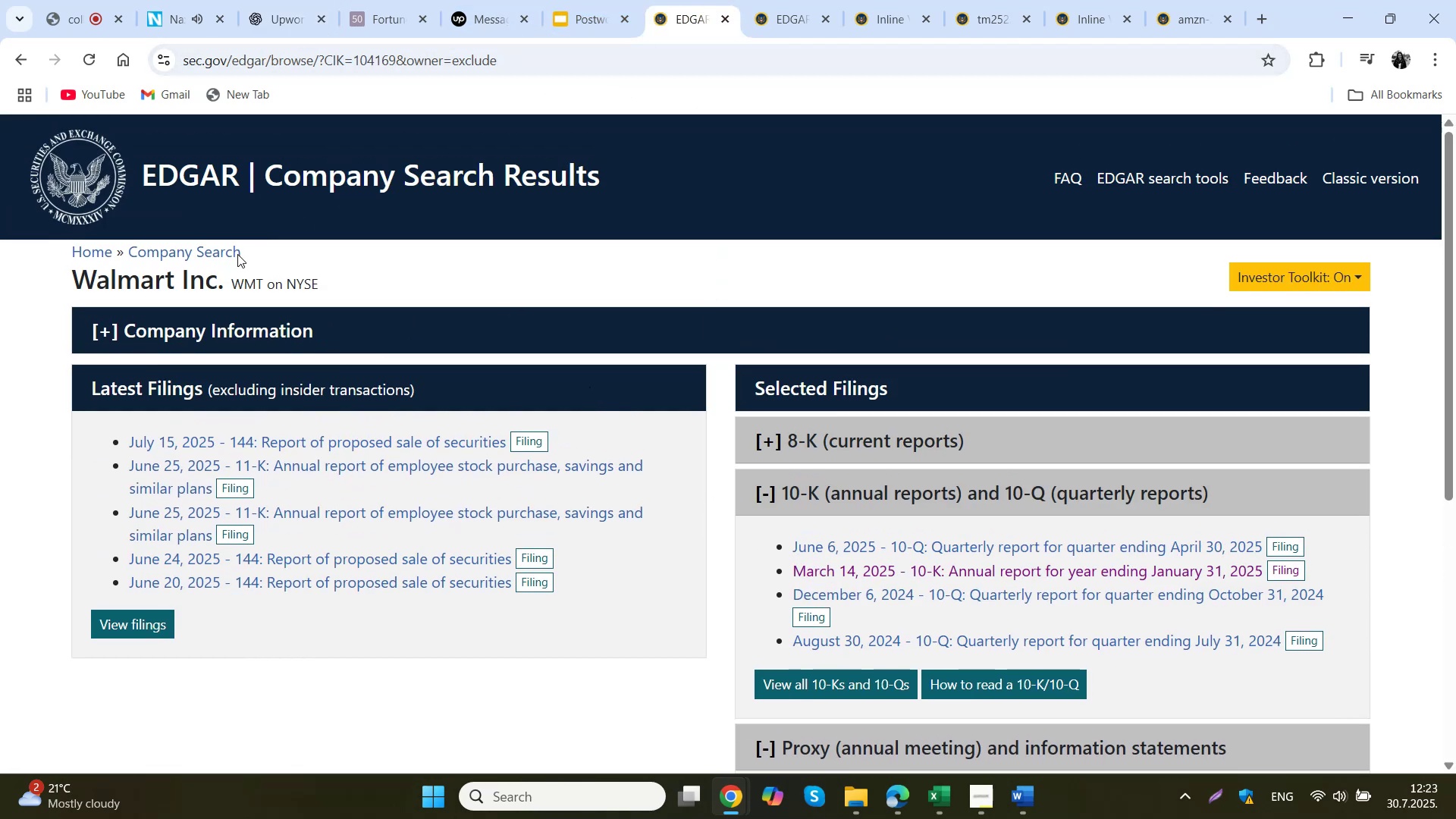 
left_click([193, 247])
 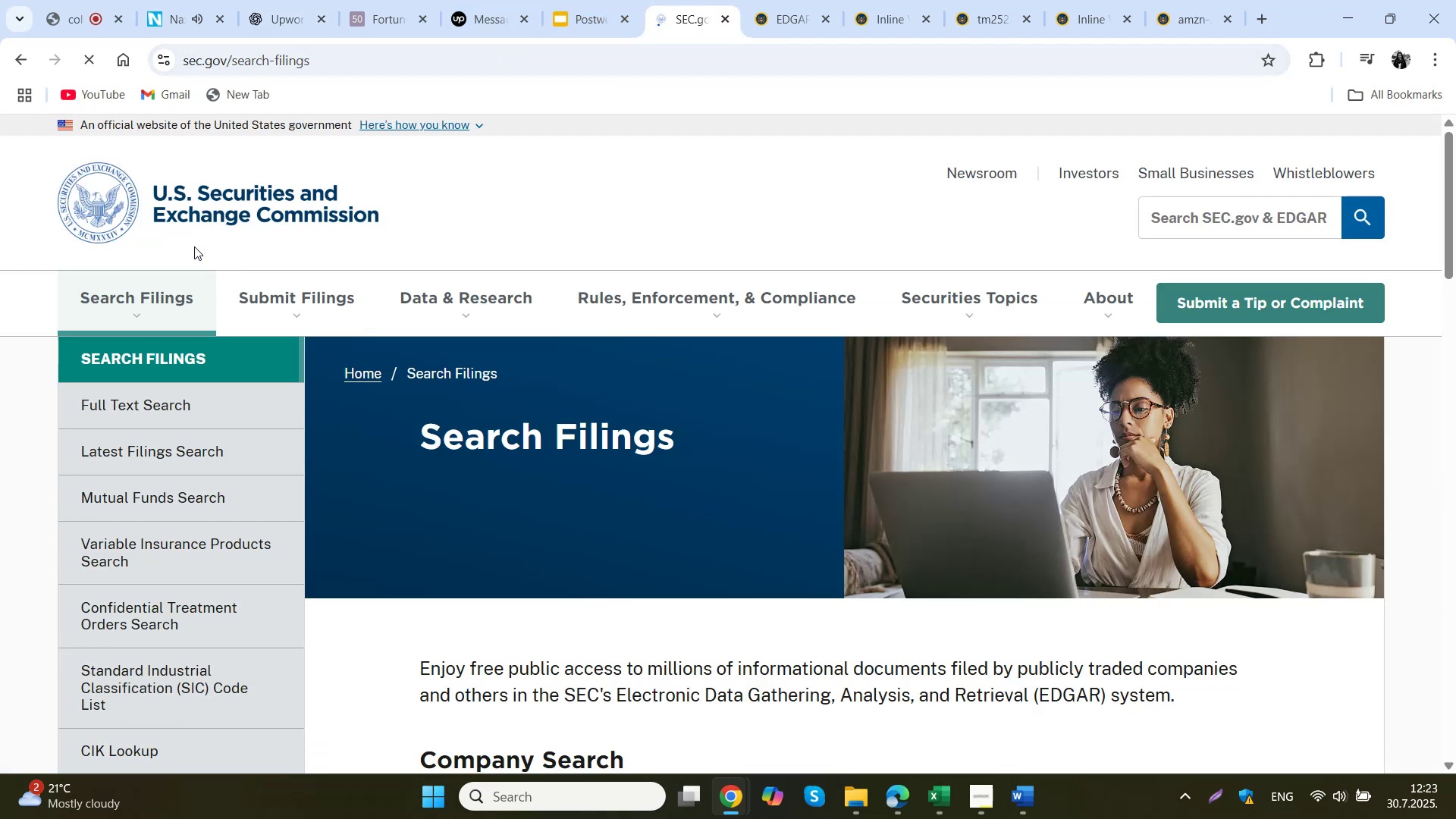 
scroll: coordinate [655, 340], scroll_direction: down, amount: 5.0
 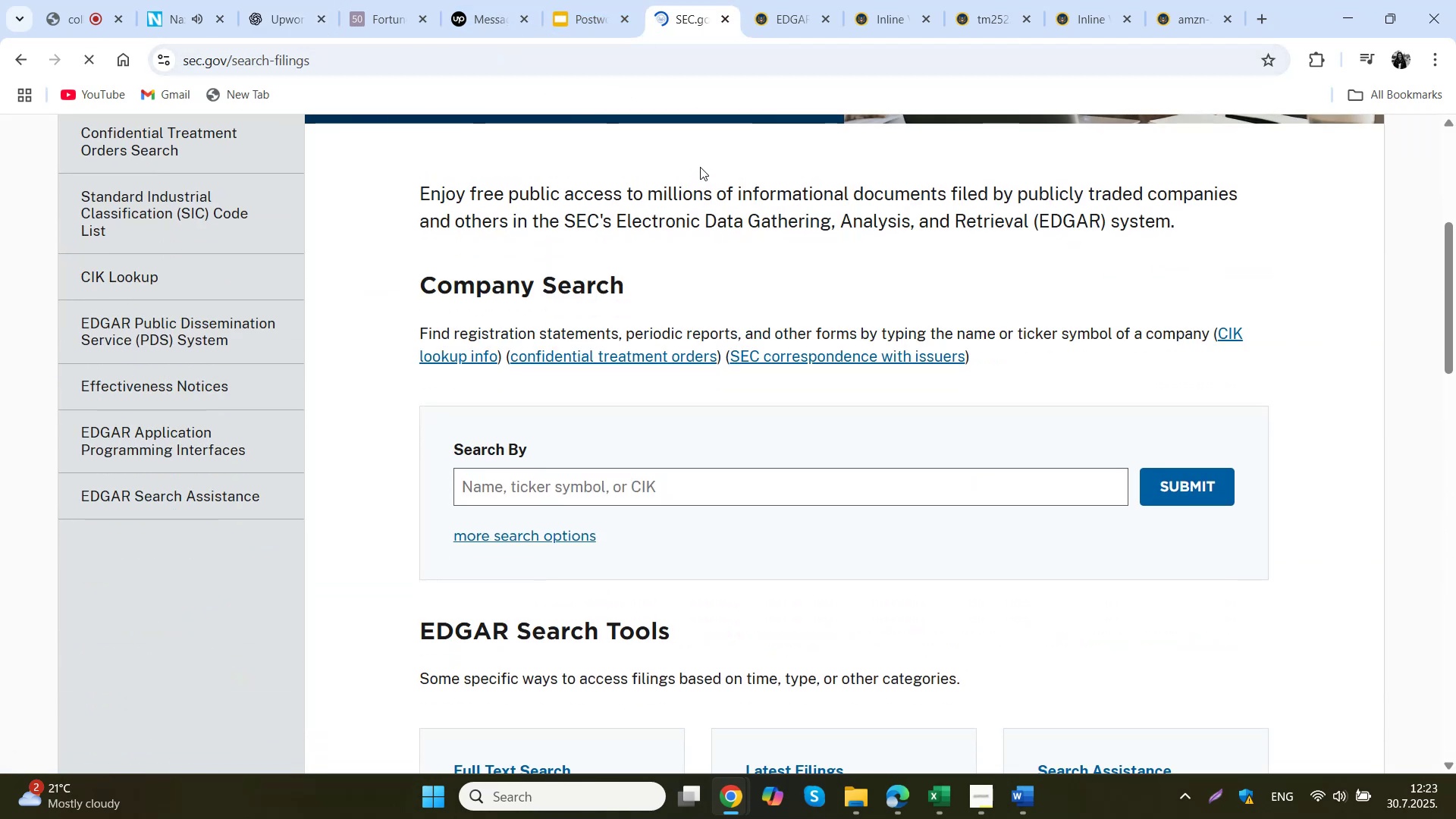 
middle_click([775, 11])
 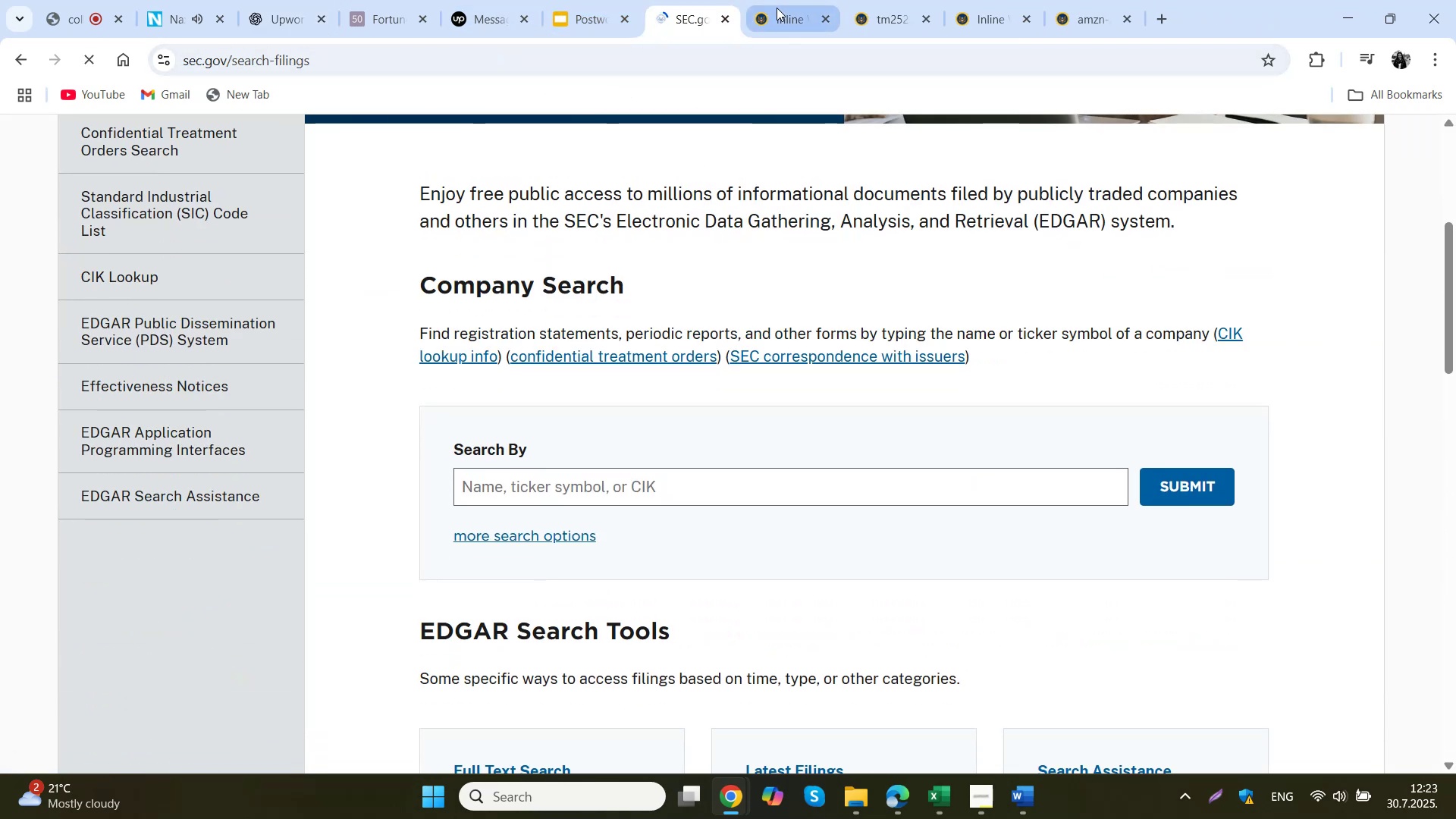 
double_click([777, 8])
 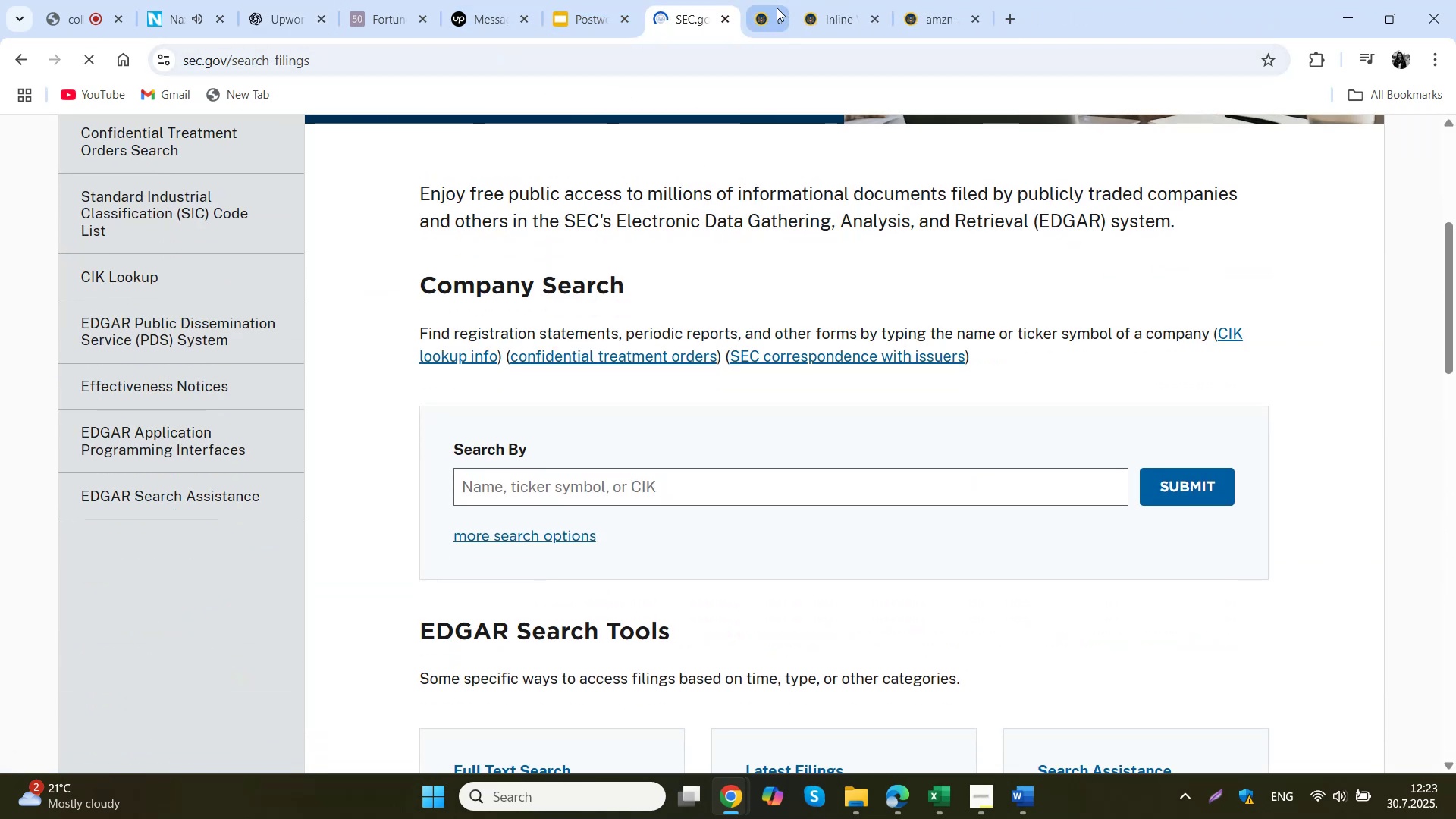 
triple_click([777, 8])
 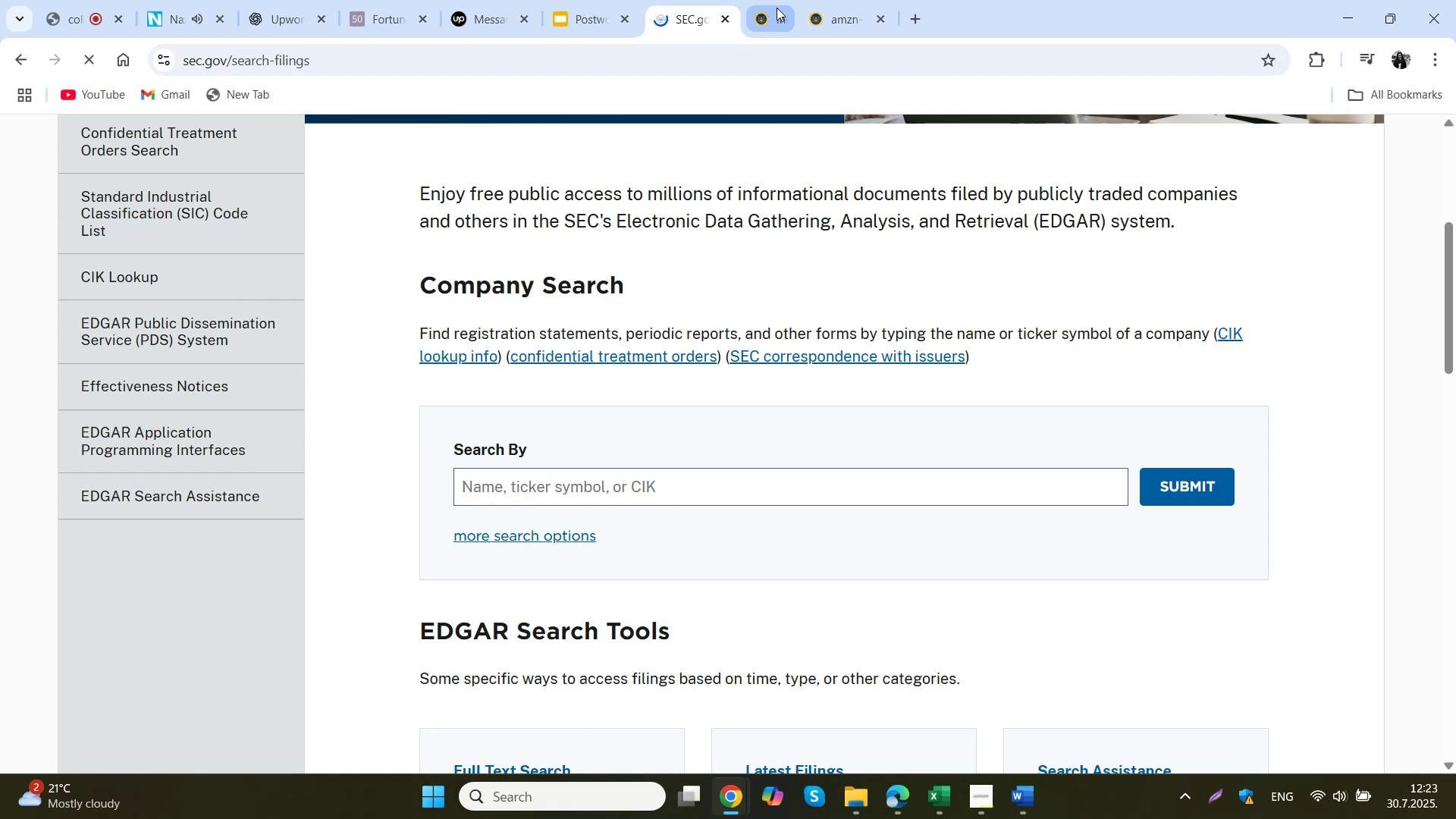 
middle_click([777, 8])
 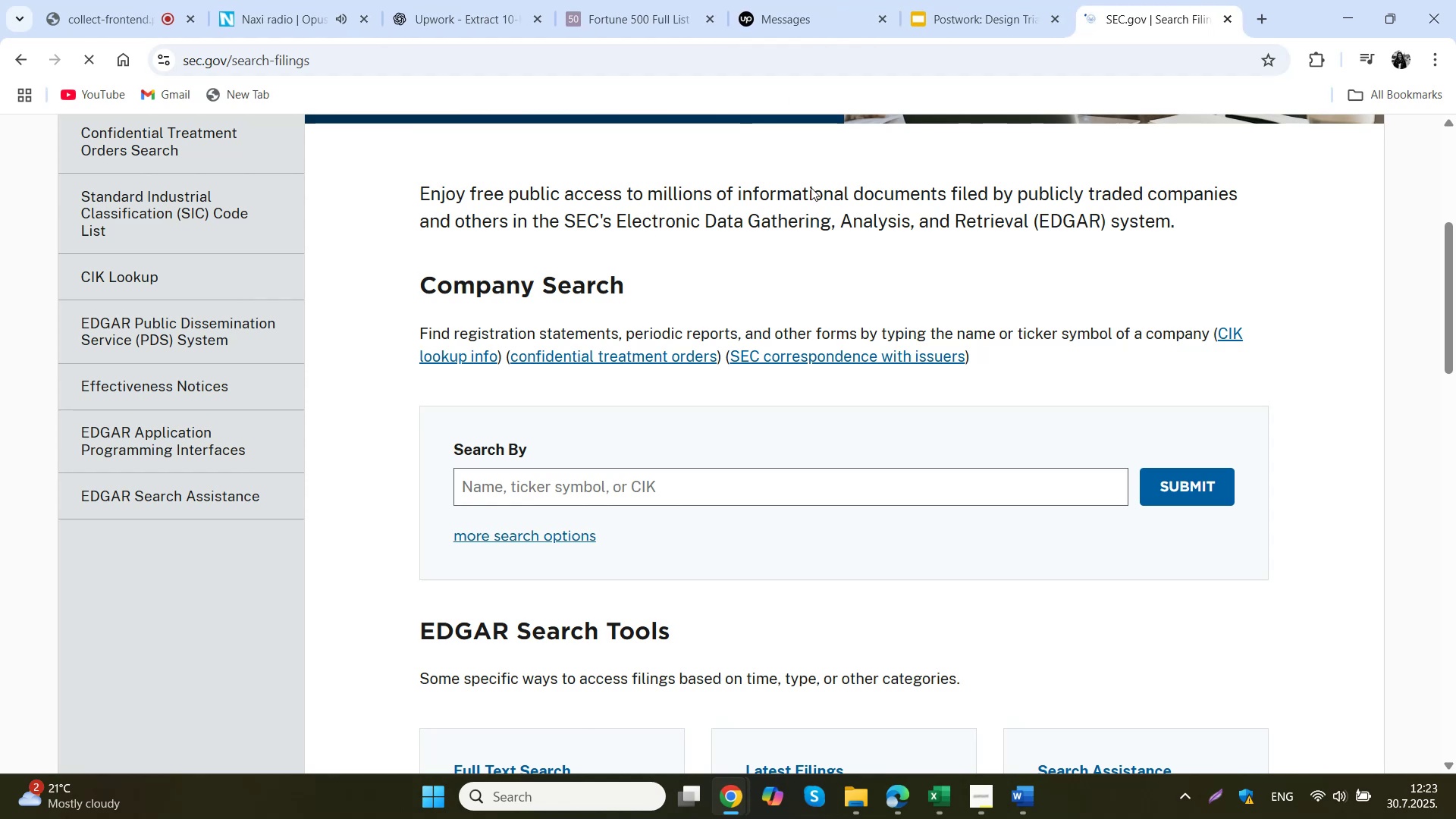 
wait(9.39)
 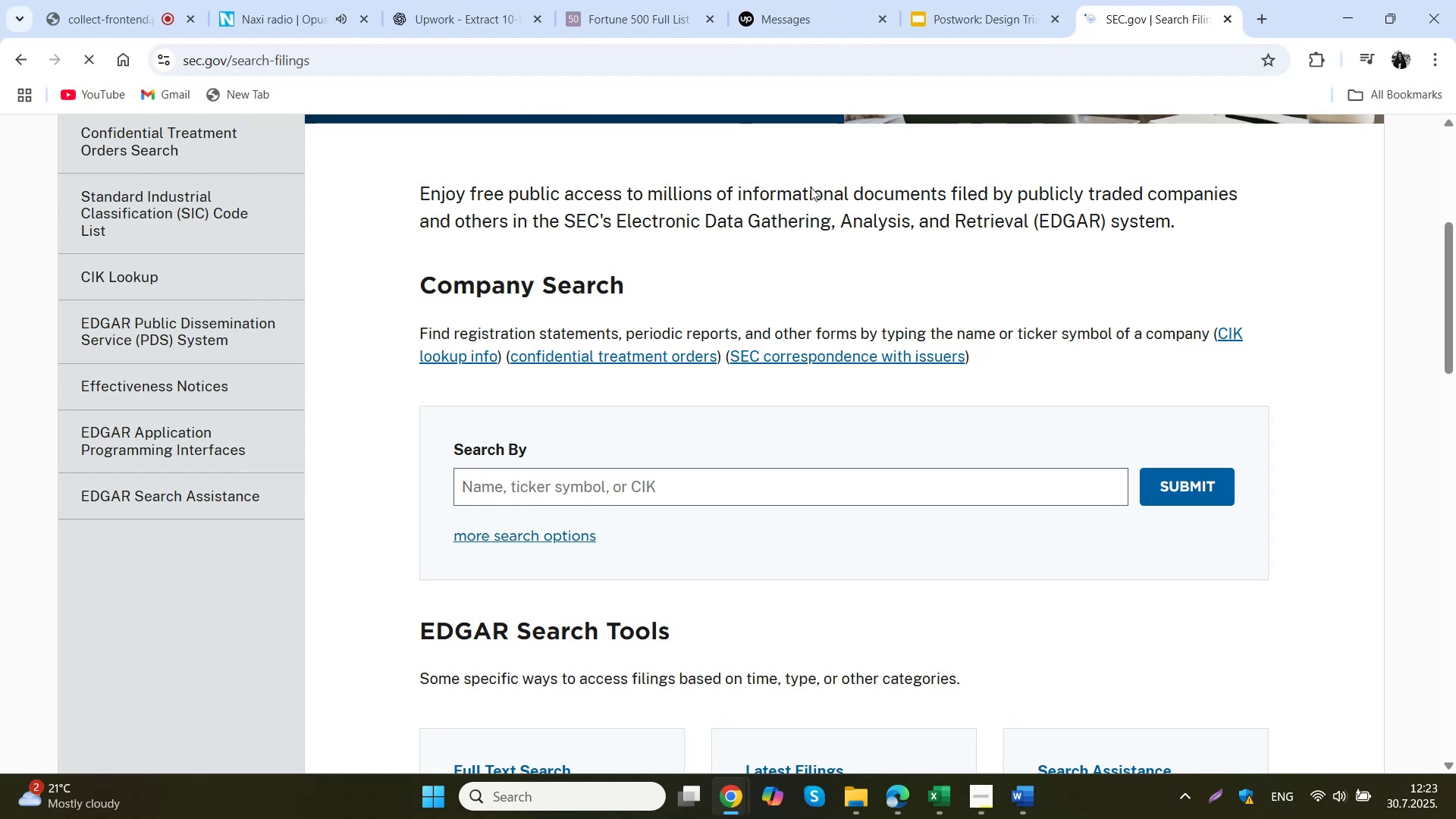 
left_click([1034, 808])
 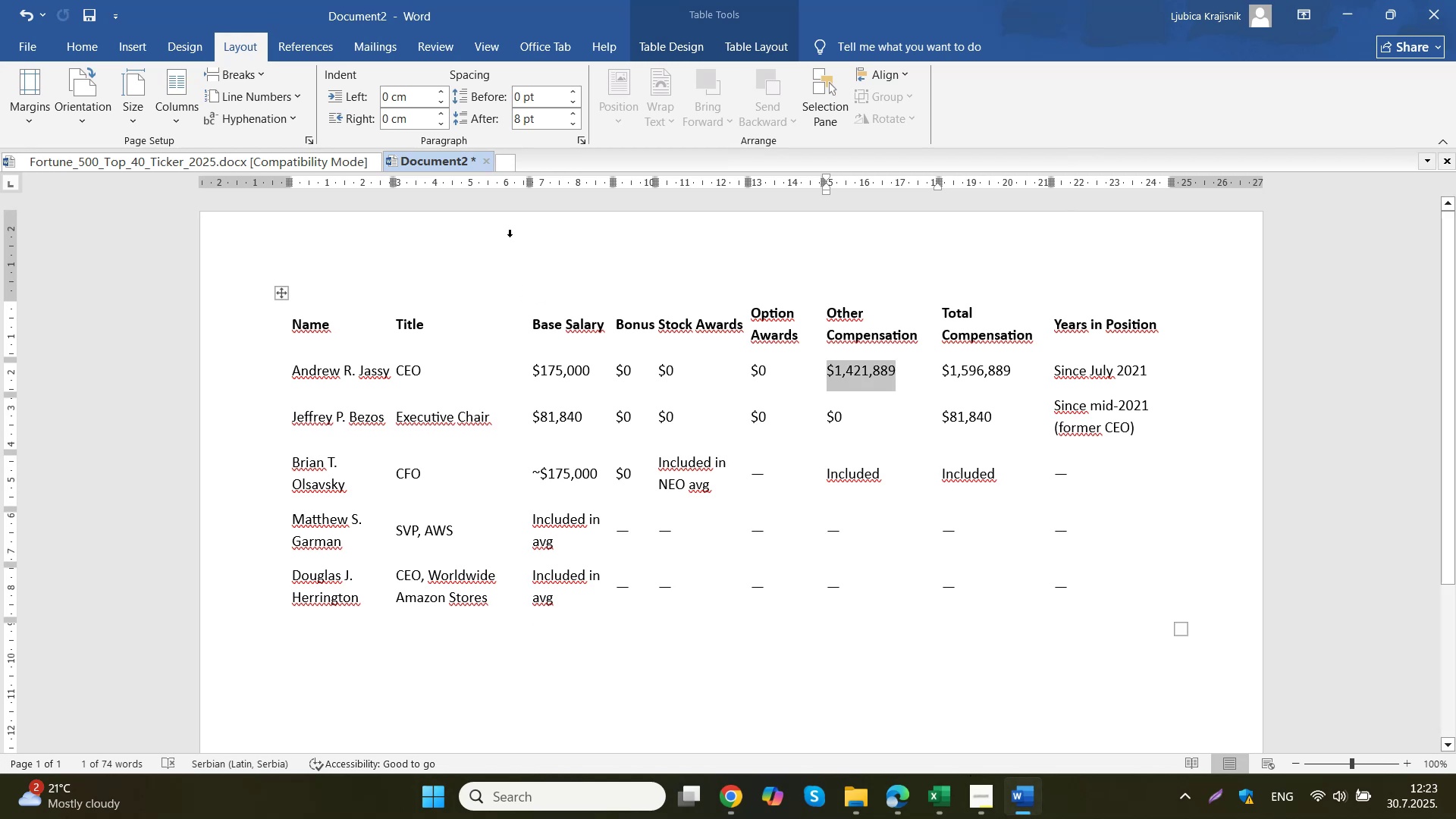 
left_click([485, 163])
 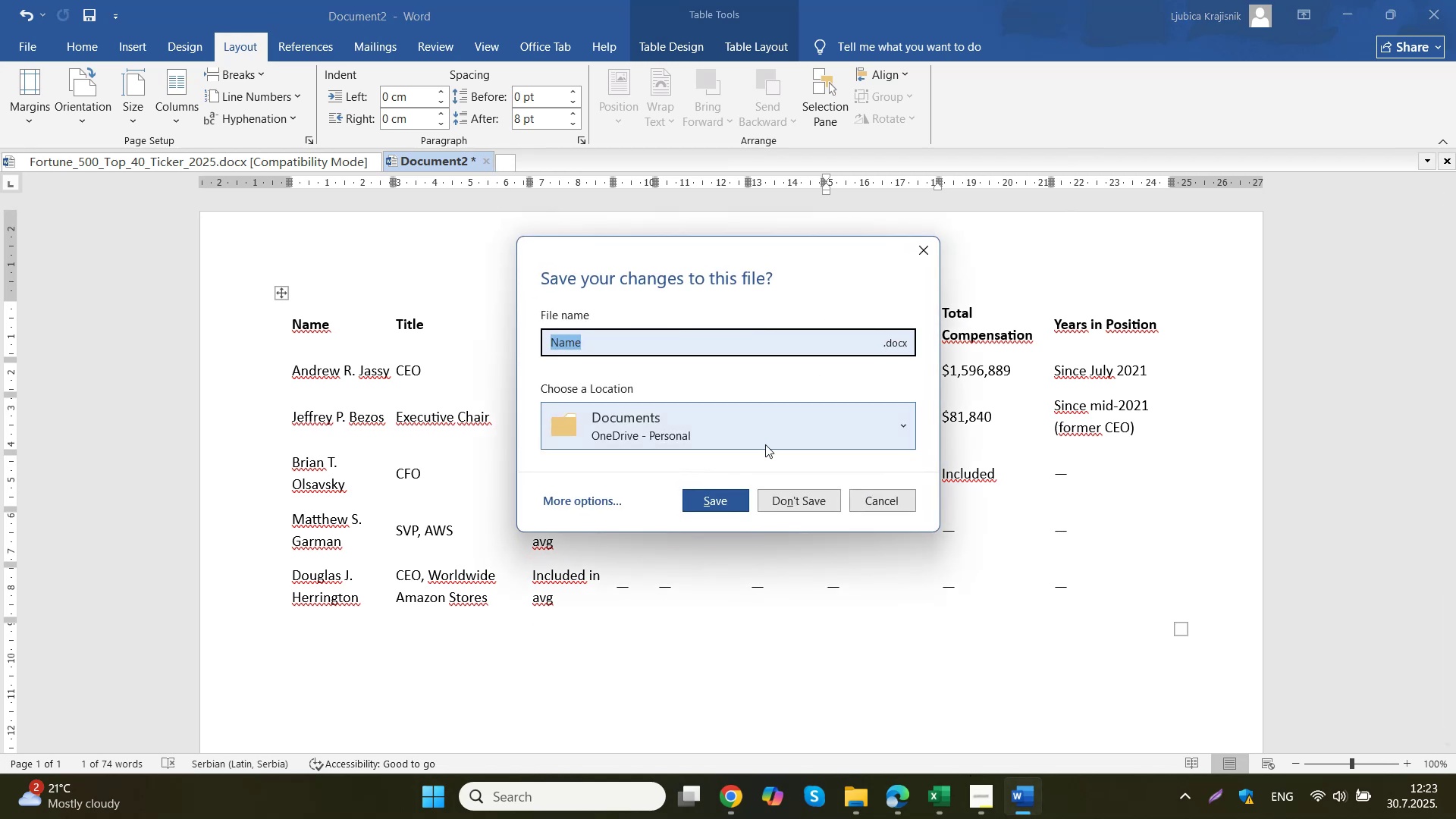 
left_click([791, 502])
 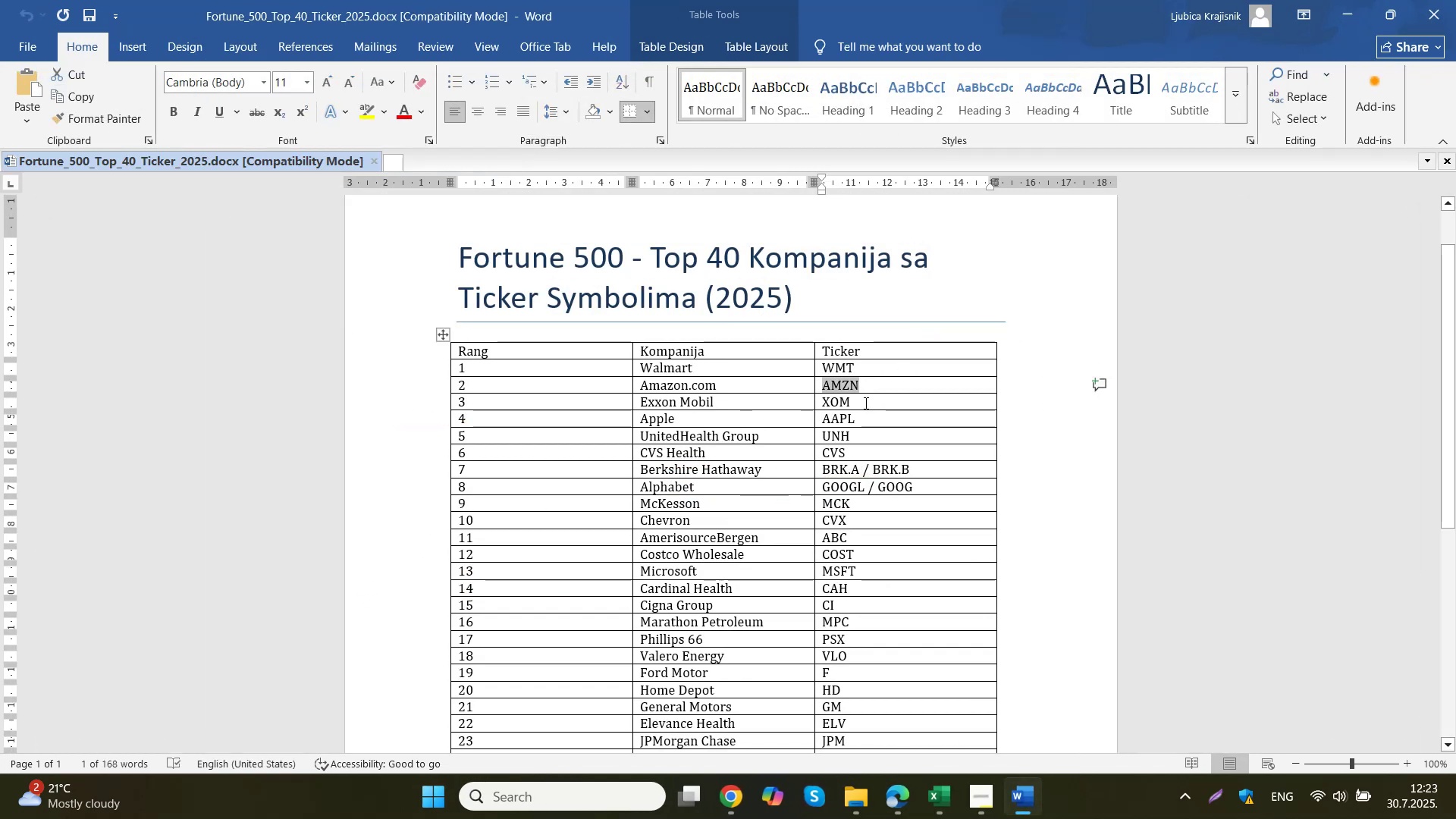 
left_click_drag(start_coordinate=[852, 400], to_coordinate=[825, 400])
 